 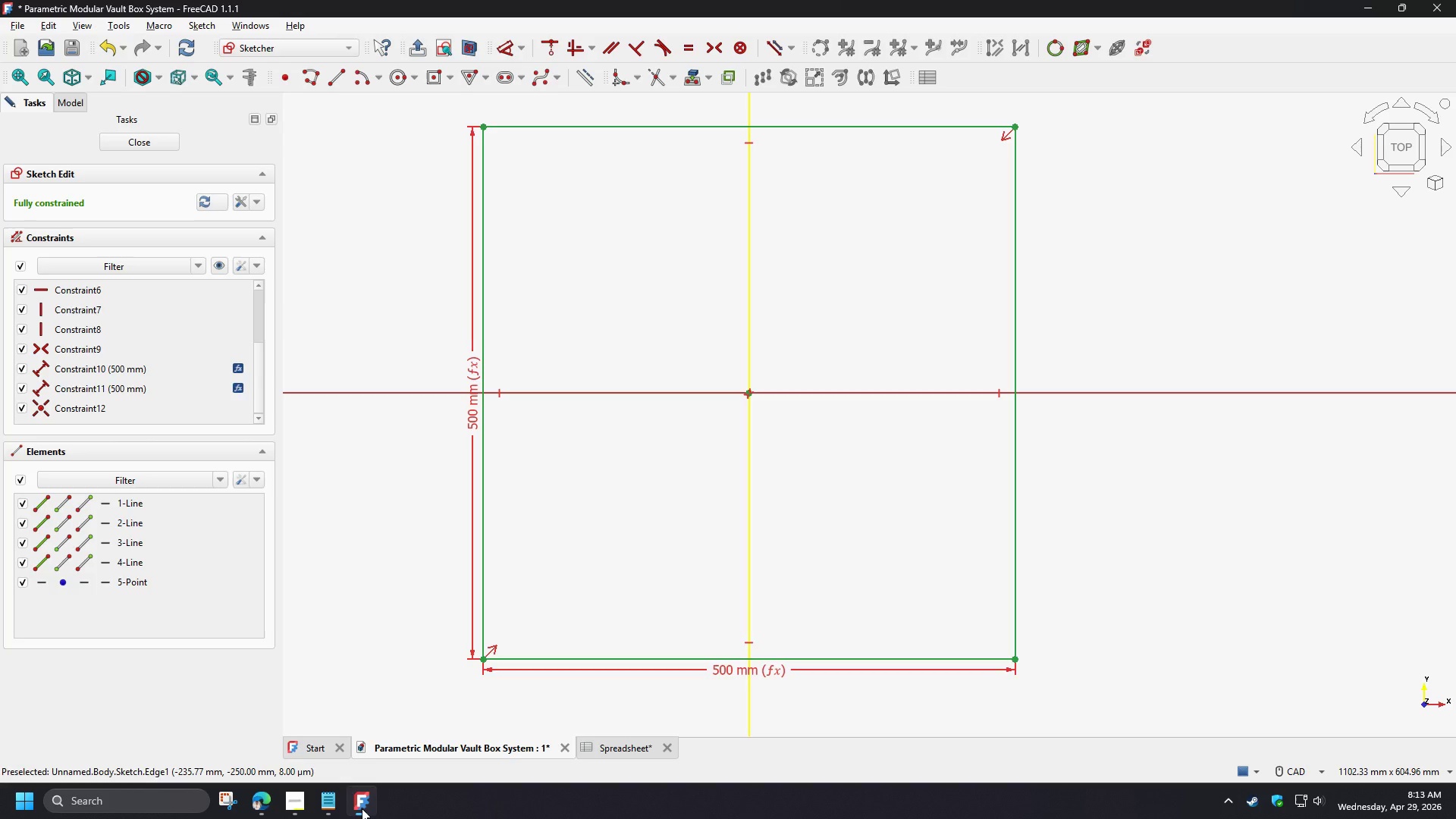 
left_click([621, 745])
 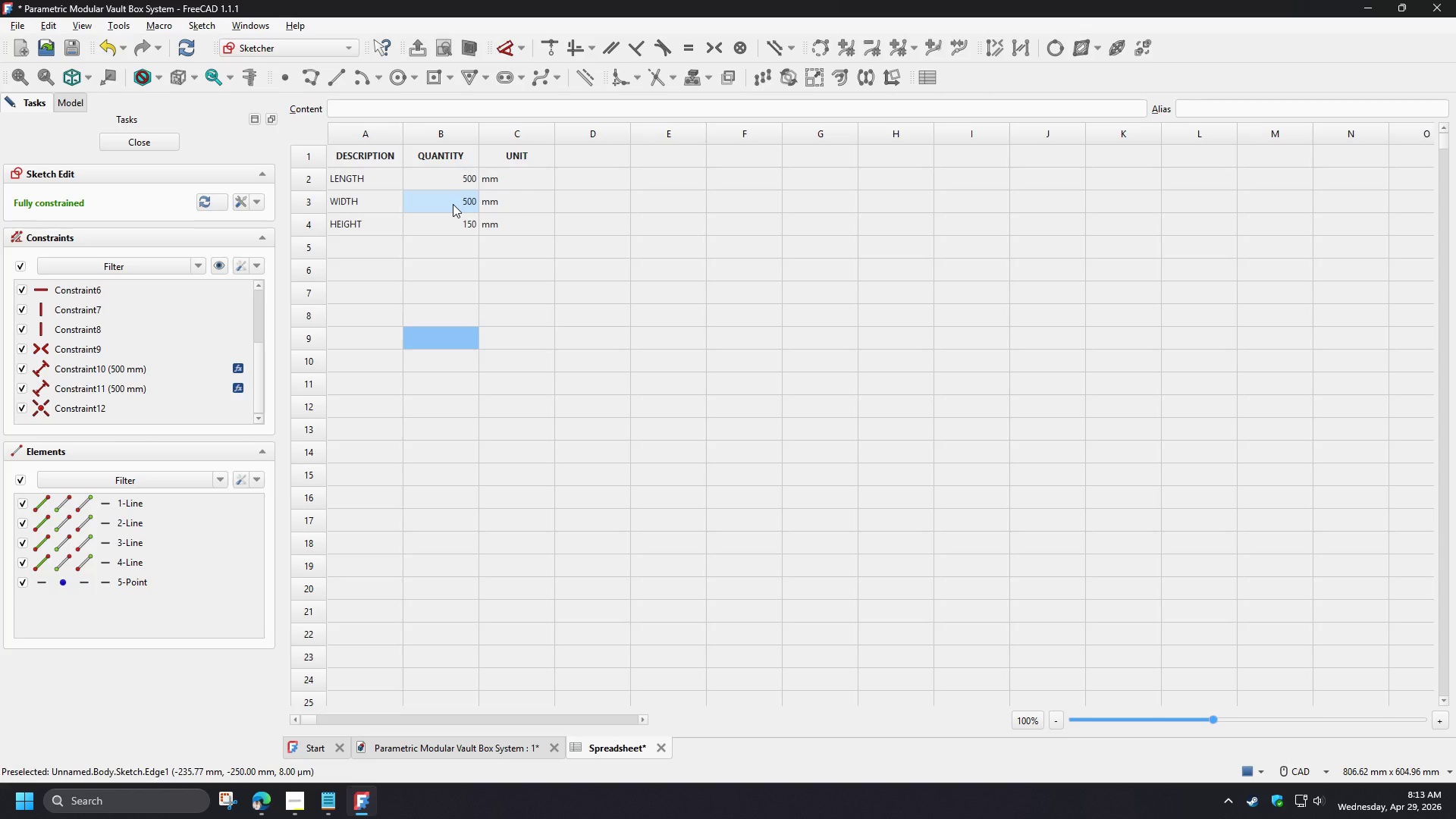 
left_click([448, 199])
 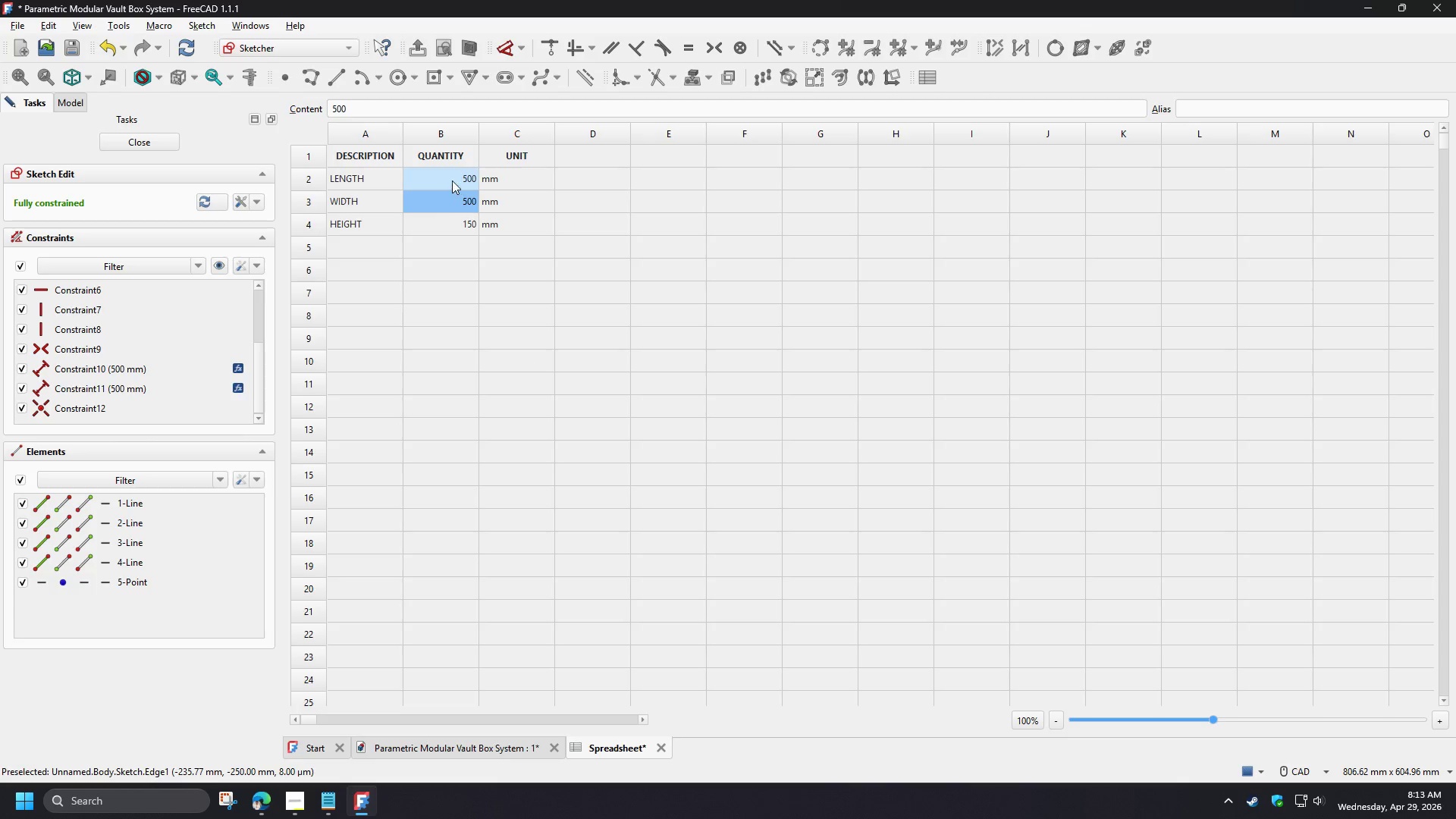 
left_click([451, 179])
 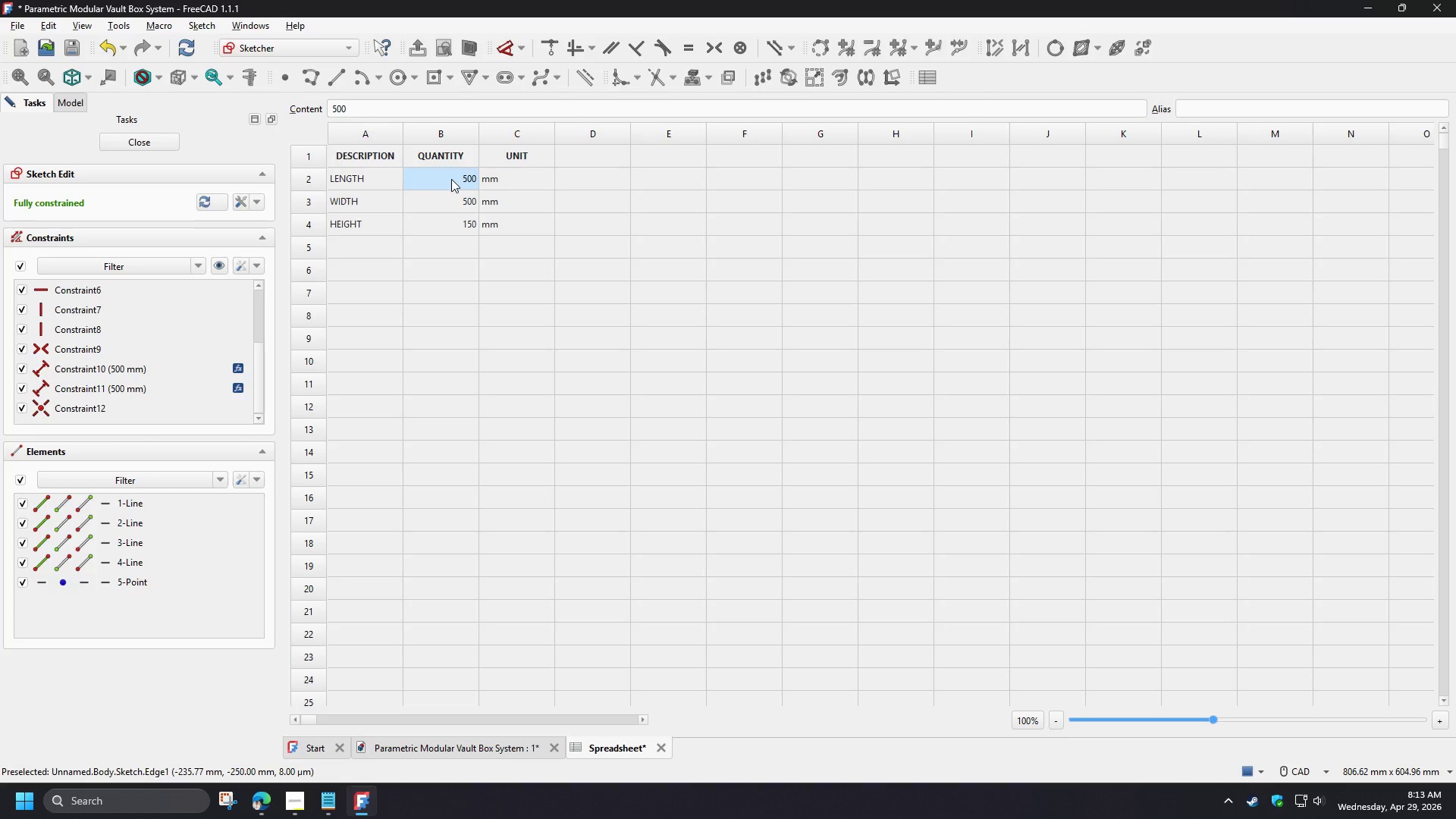 
key(Numpad6)
 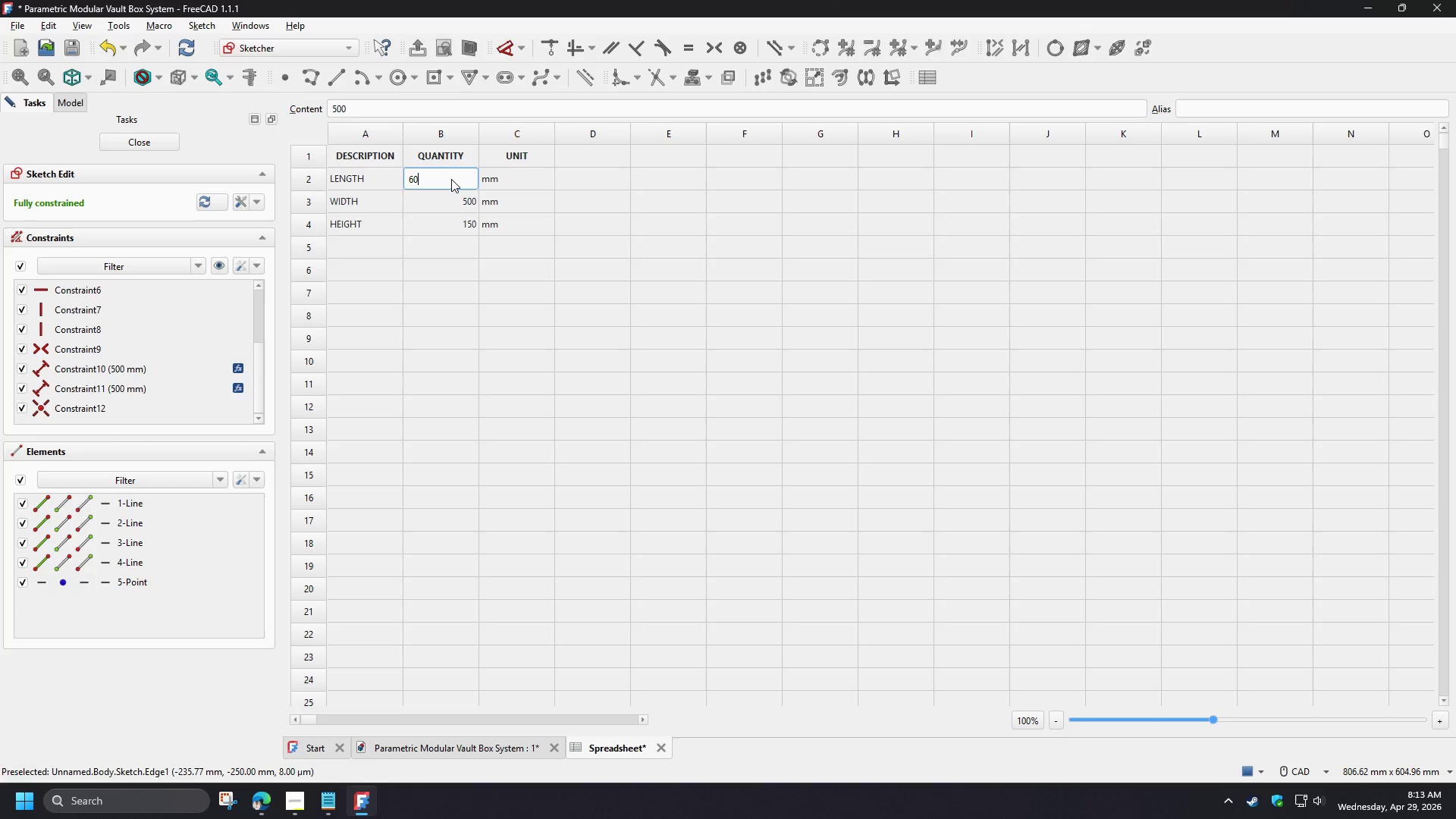 
key(Numpad0)
 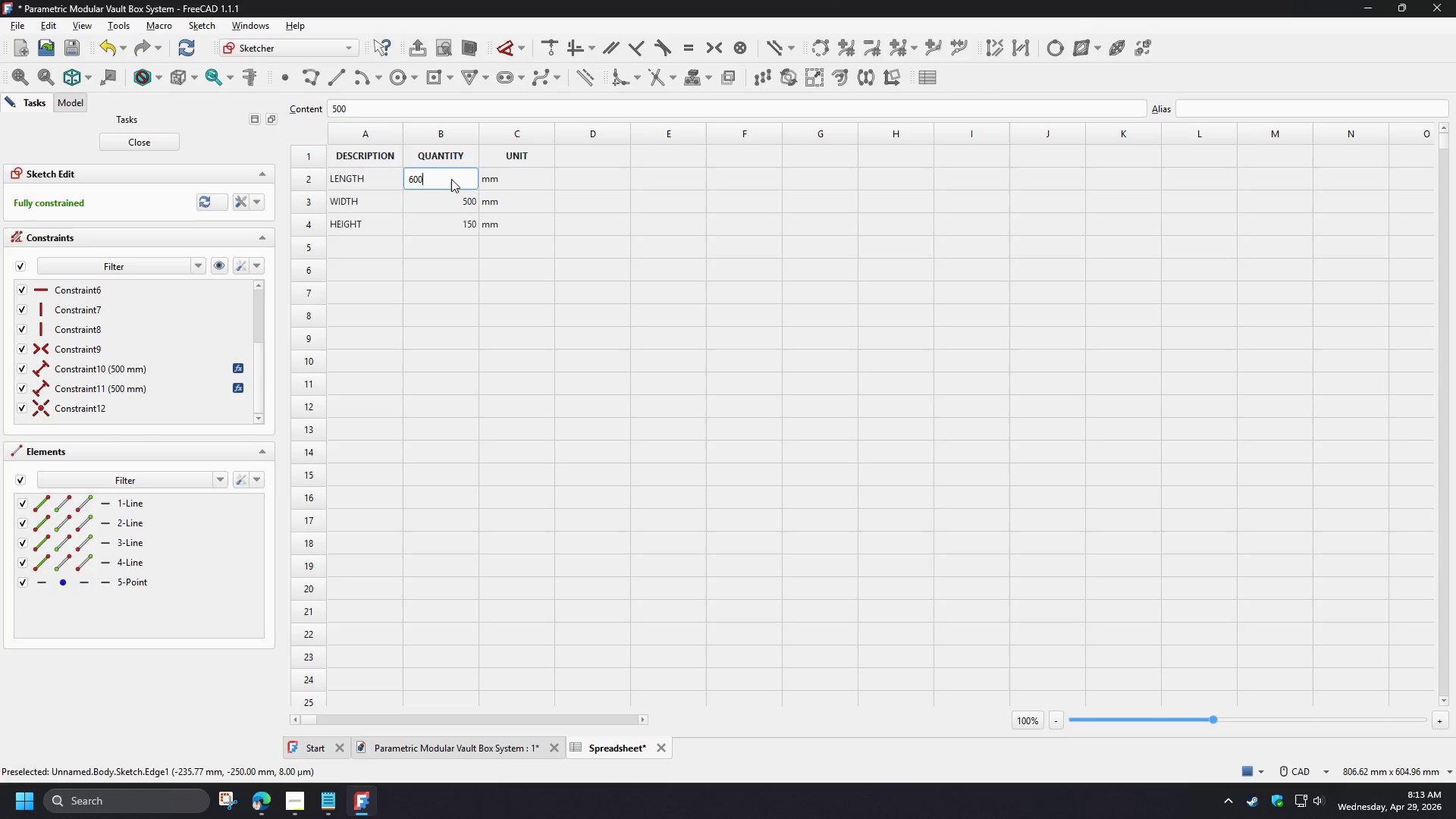 
key(Numpad0)
 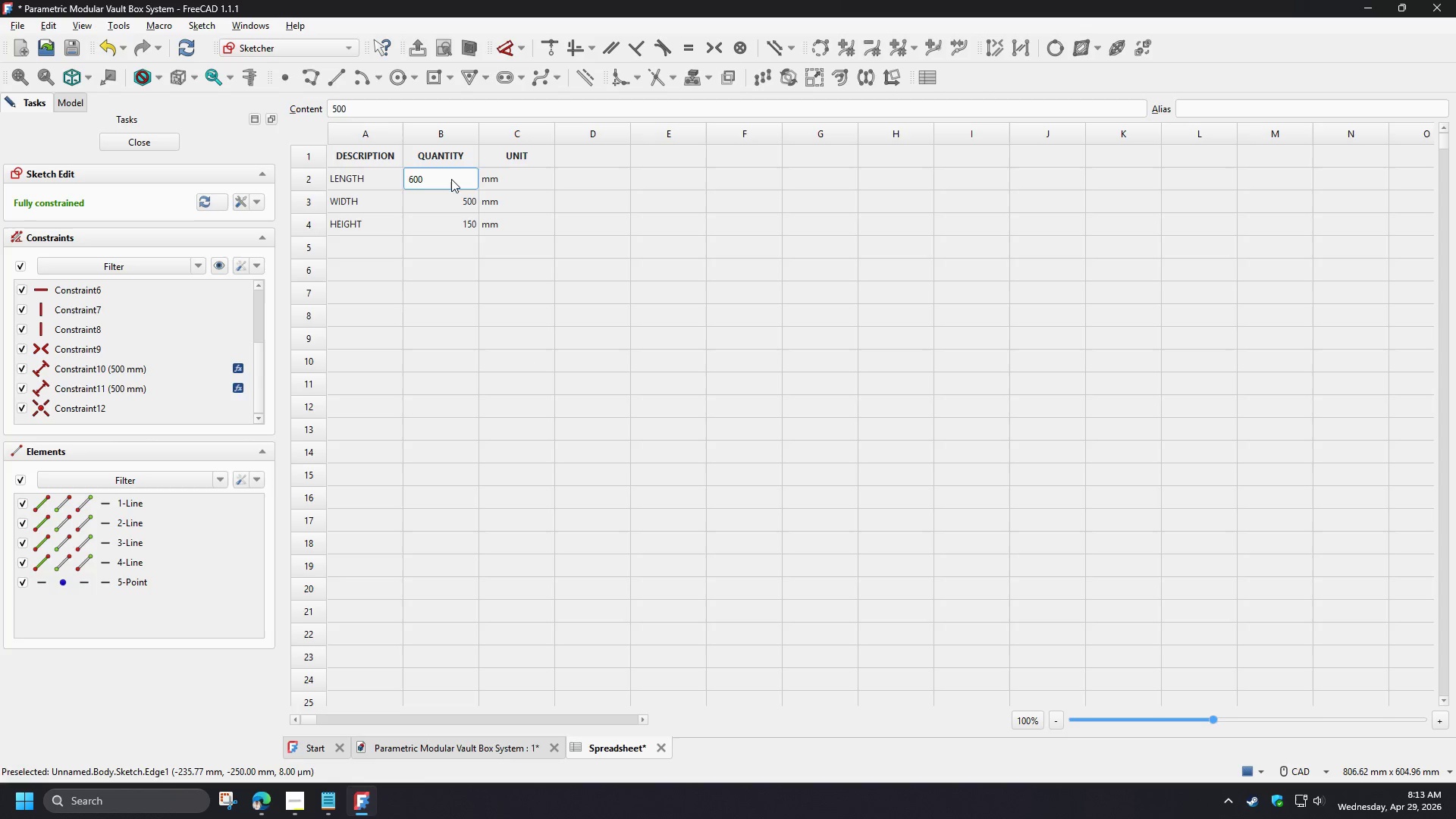 
key(NumpadEnter)
 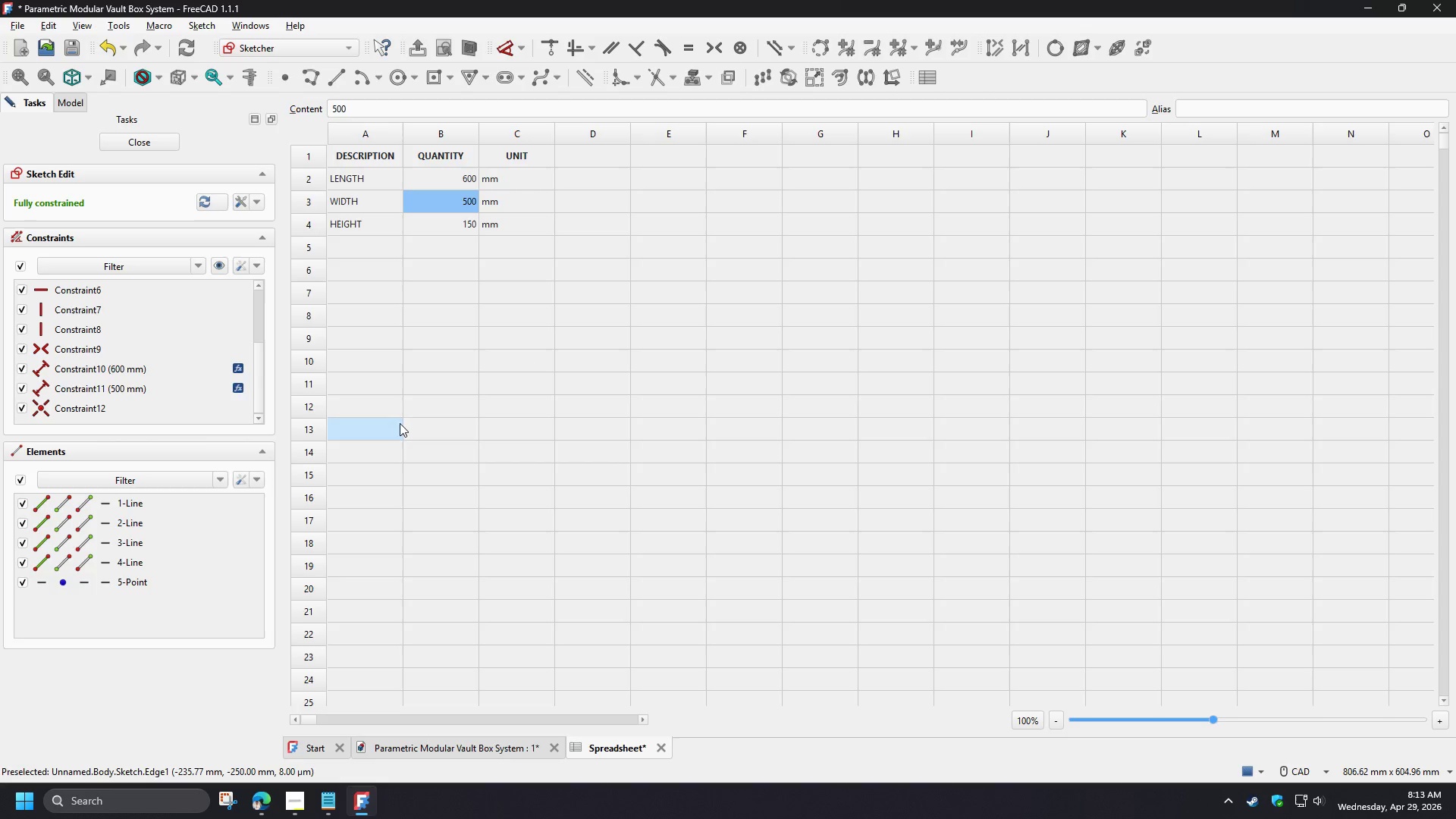 
left_click([529, 471])
 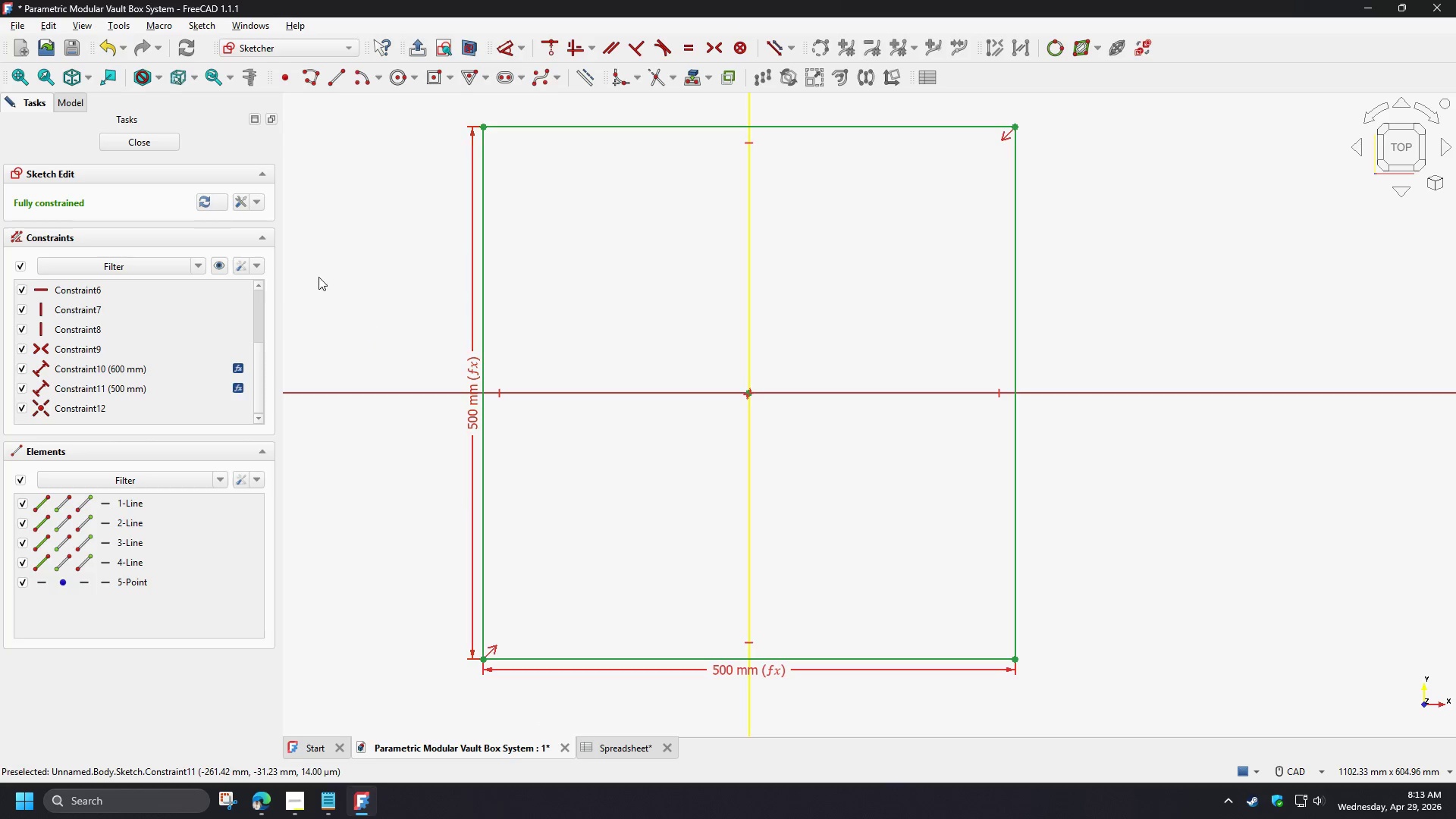 
wait(7.42)
 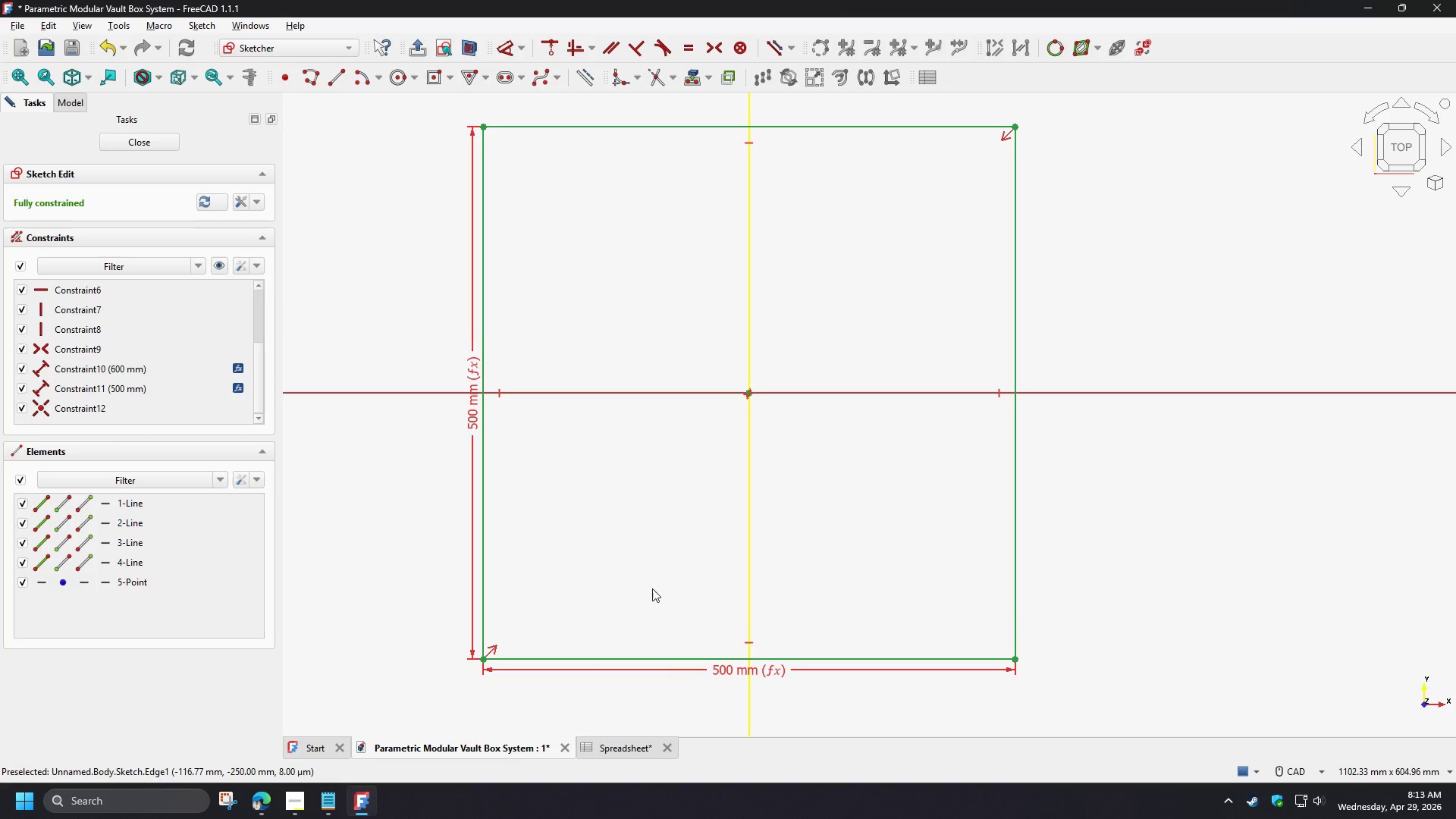 
left_click([147, 136])
 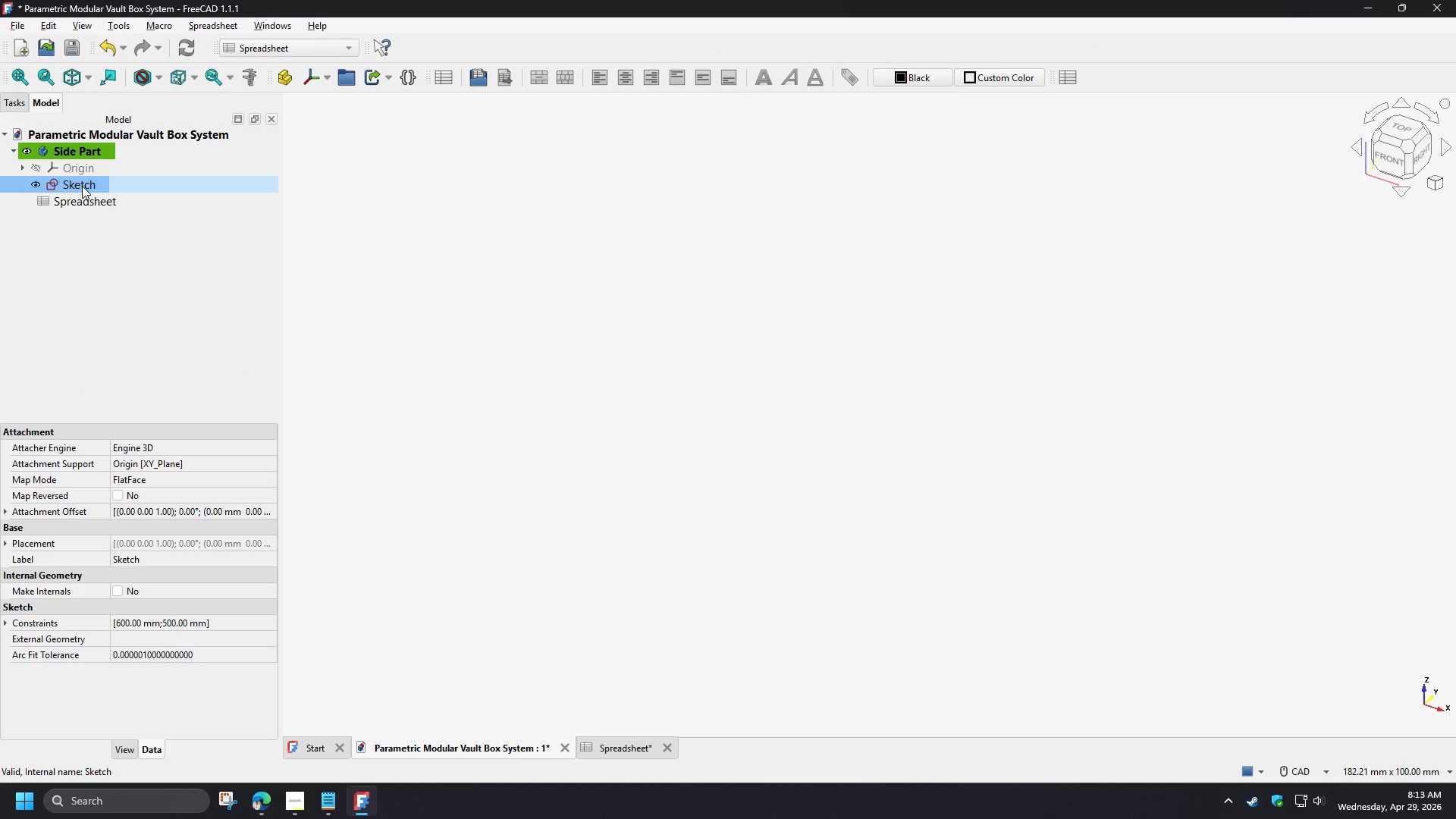 
double_click([82, 186])
 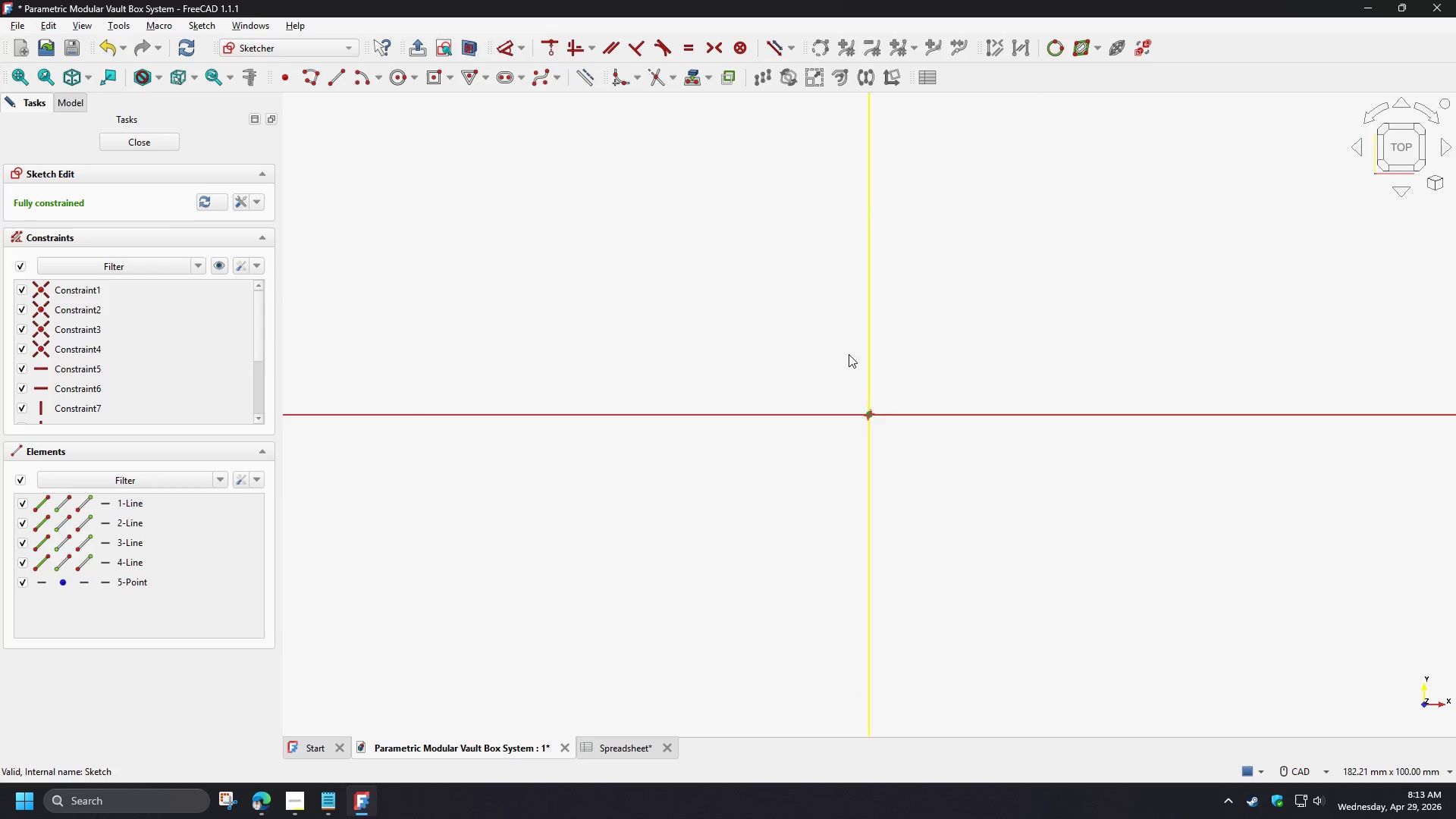 
scroll: coordinate [754, 415], scroll_direction: down, amount: 6.0
 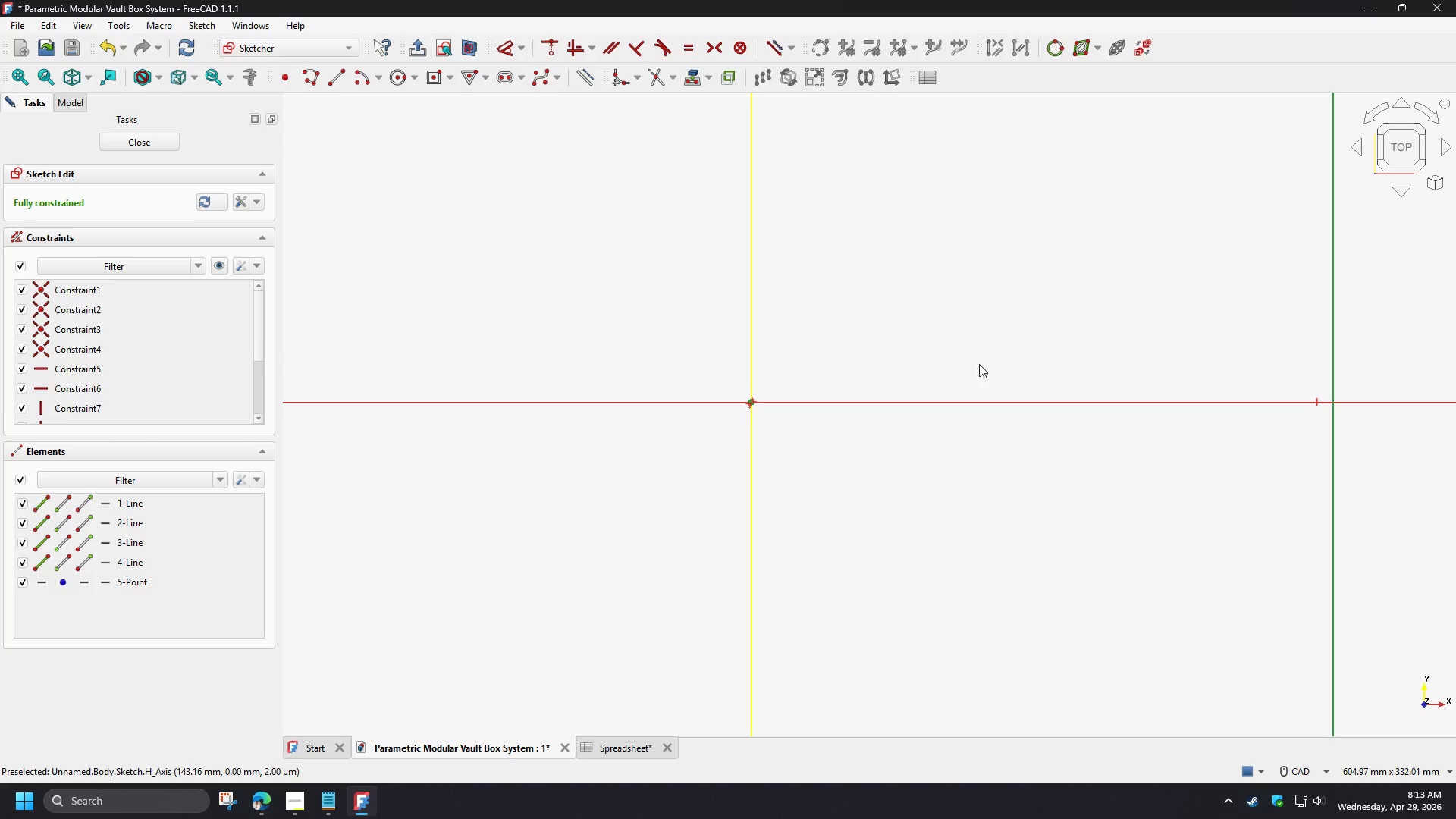 
type(vf)
 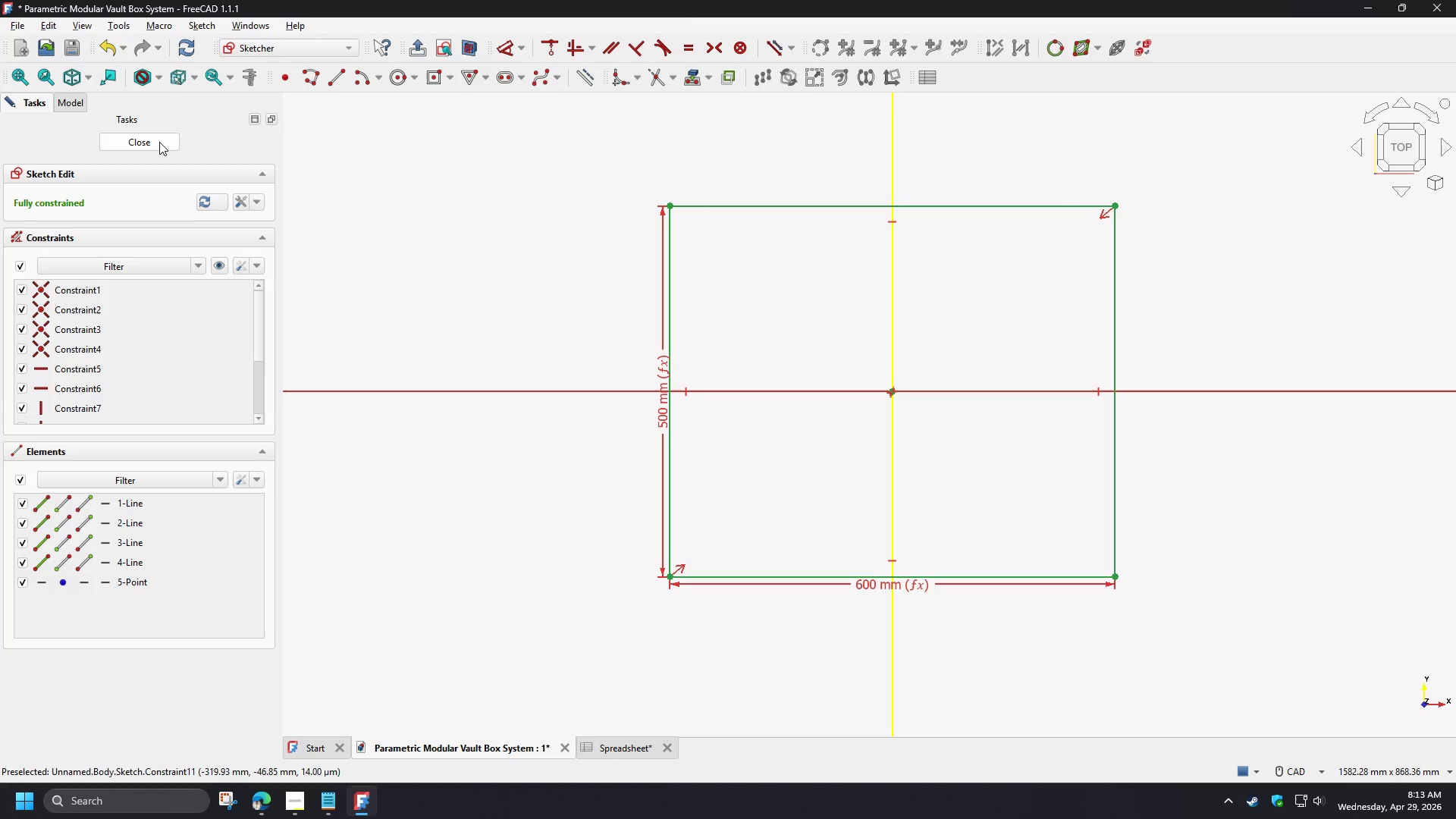 
wait(6.62)
 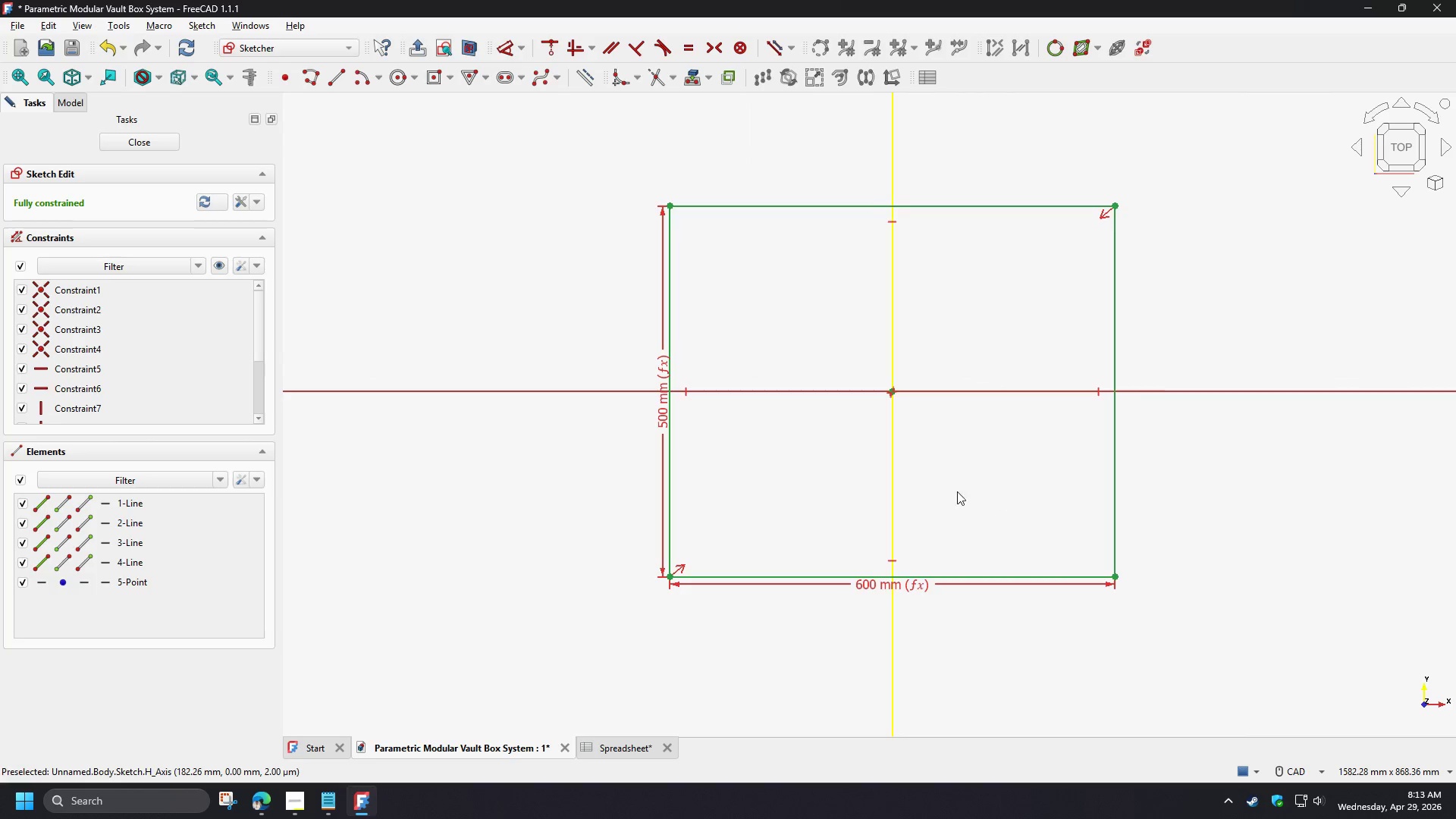 
double_click([541, 285])
 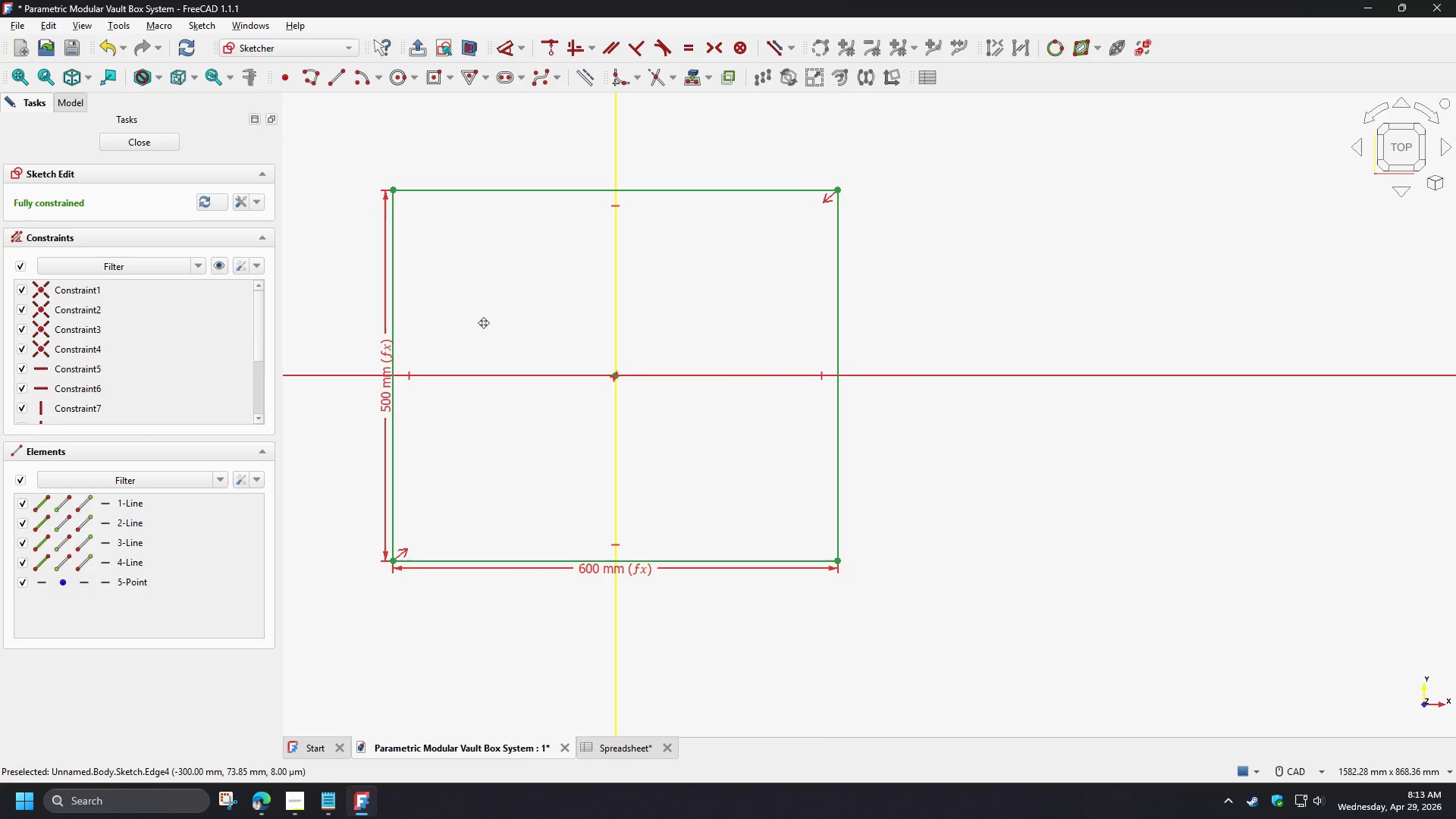 
scroll: coordinate [484, 323], scroll_direction: up, amount: 1.0
 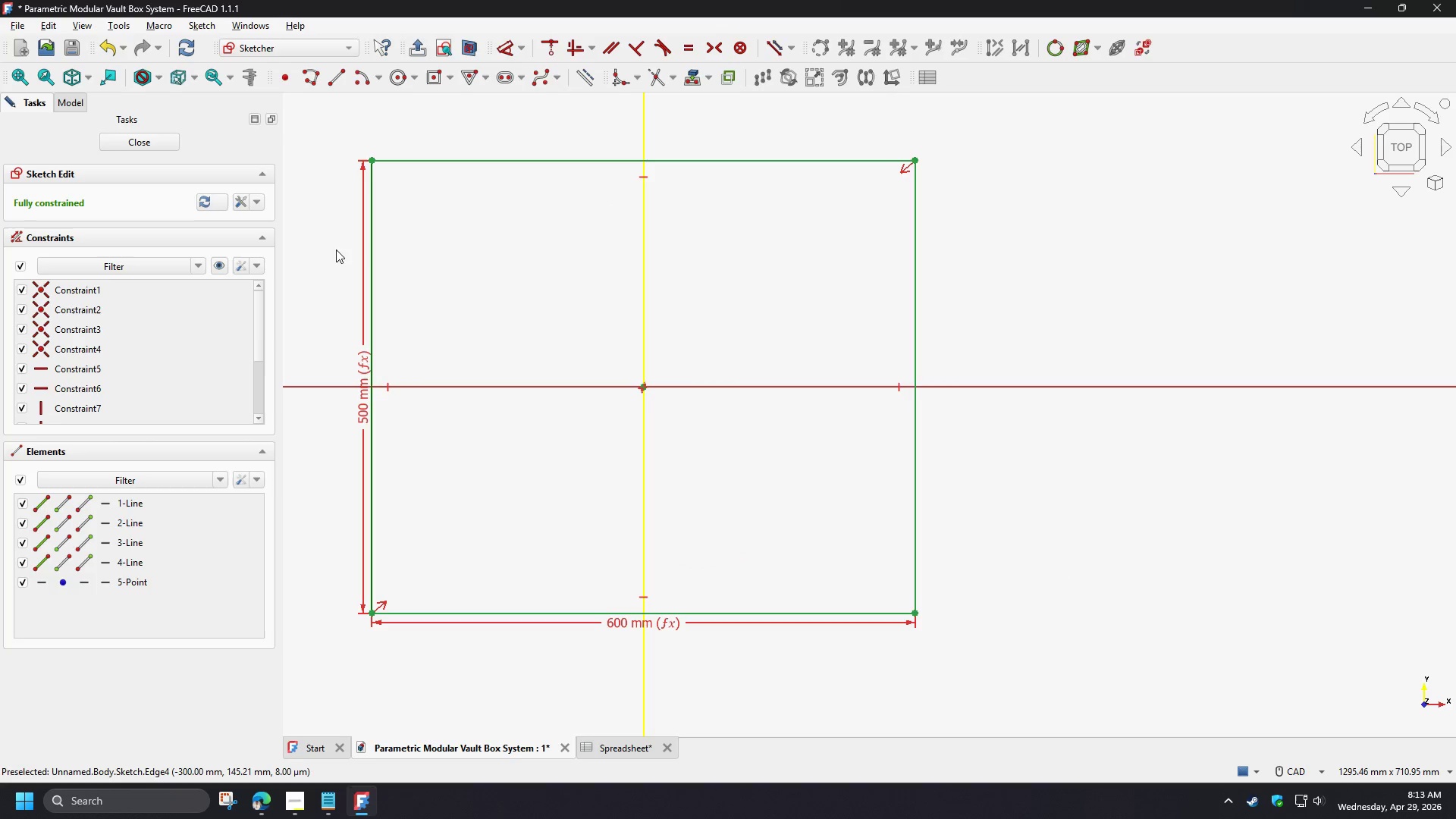 
left_click([328, 248])
 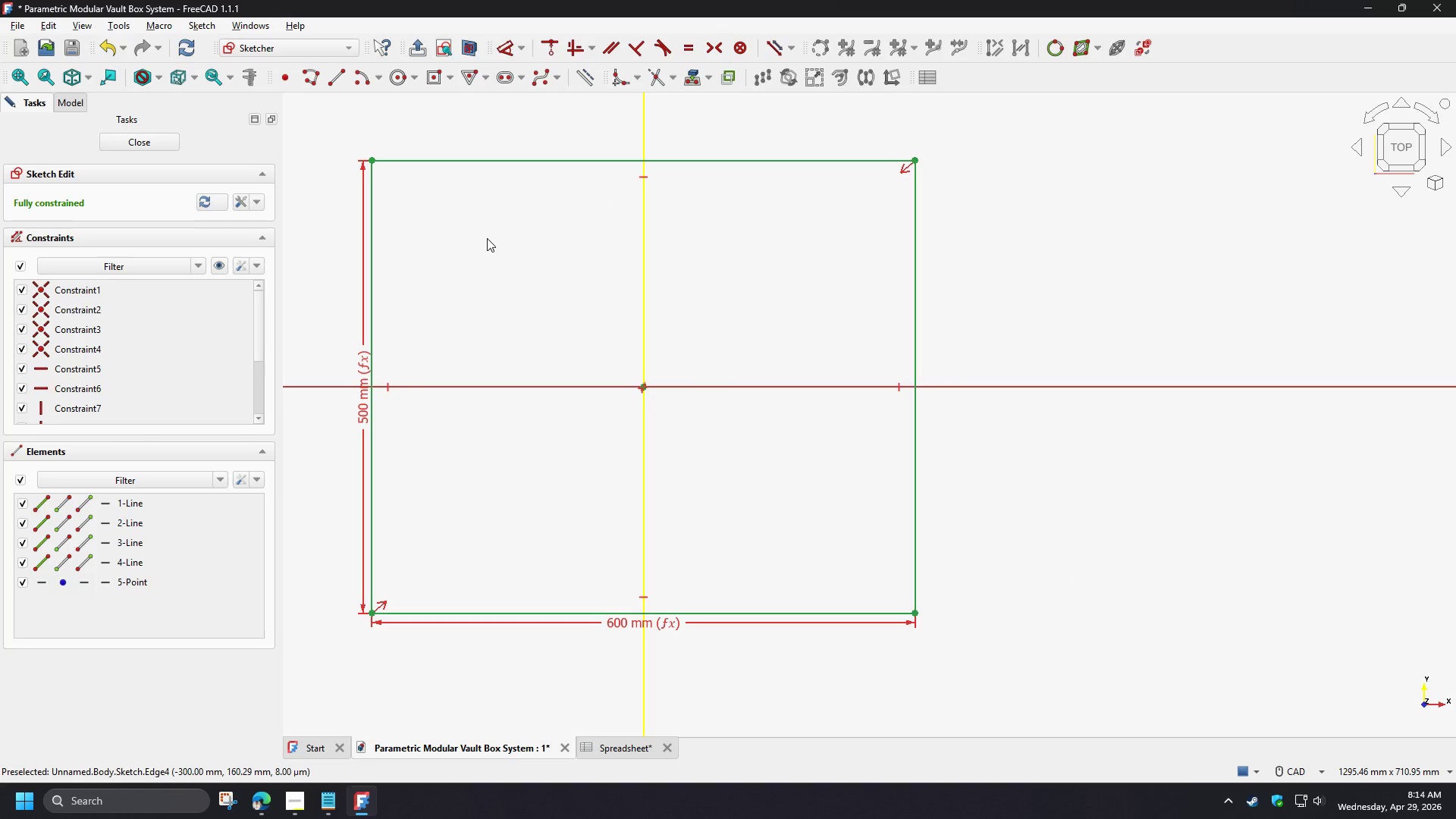 
wait(8.47)
 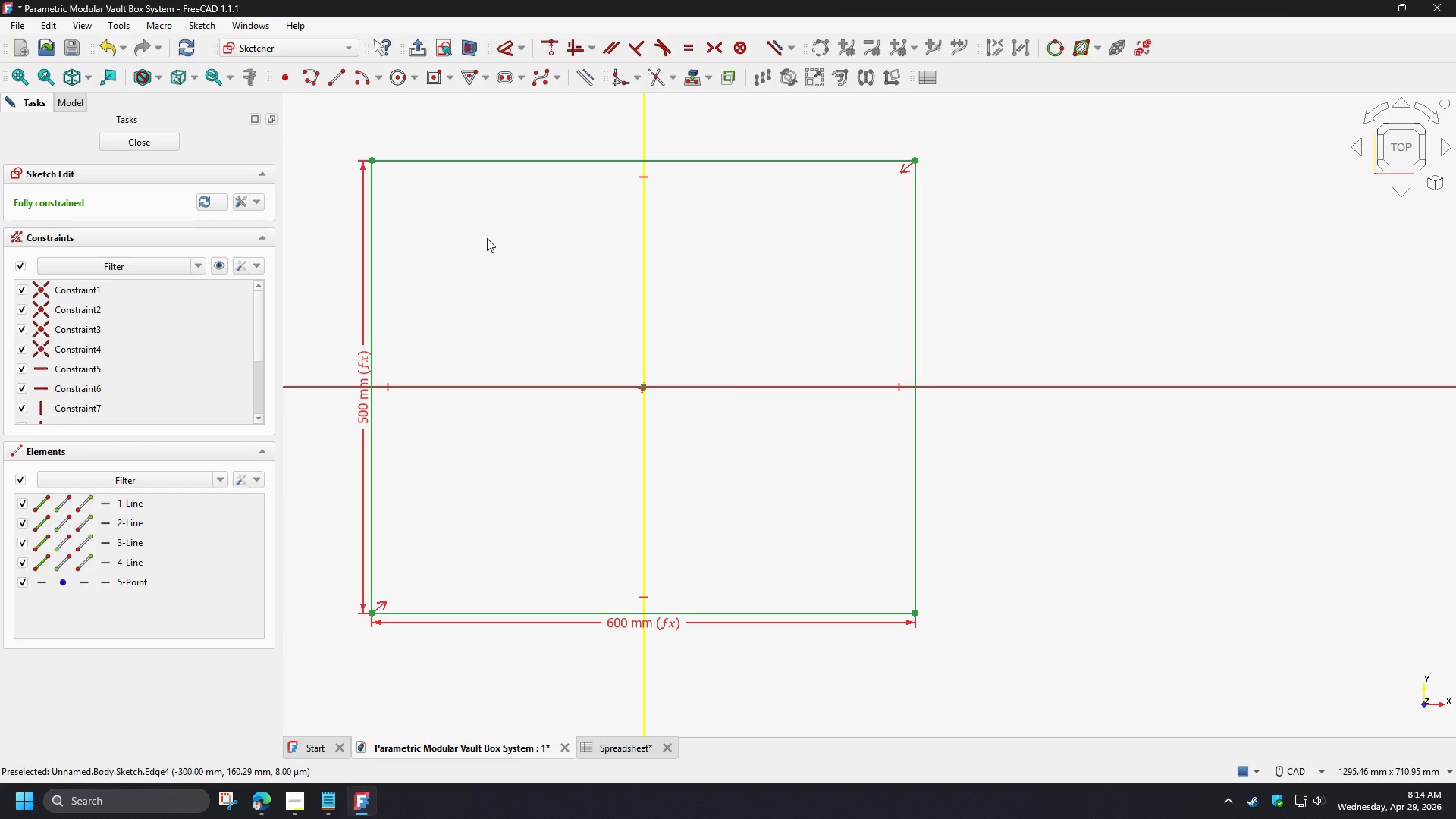 
left_click_drag(start_coordinate=[989, 278], to_coordinate=[730, 247])
 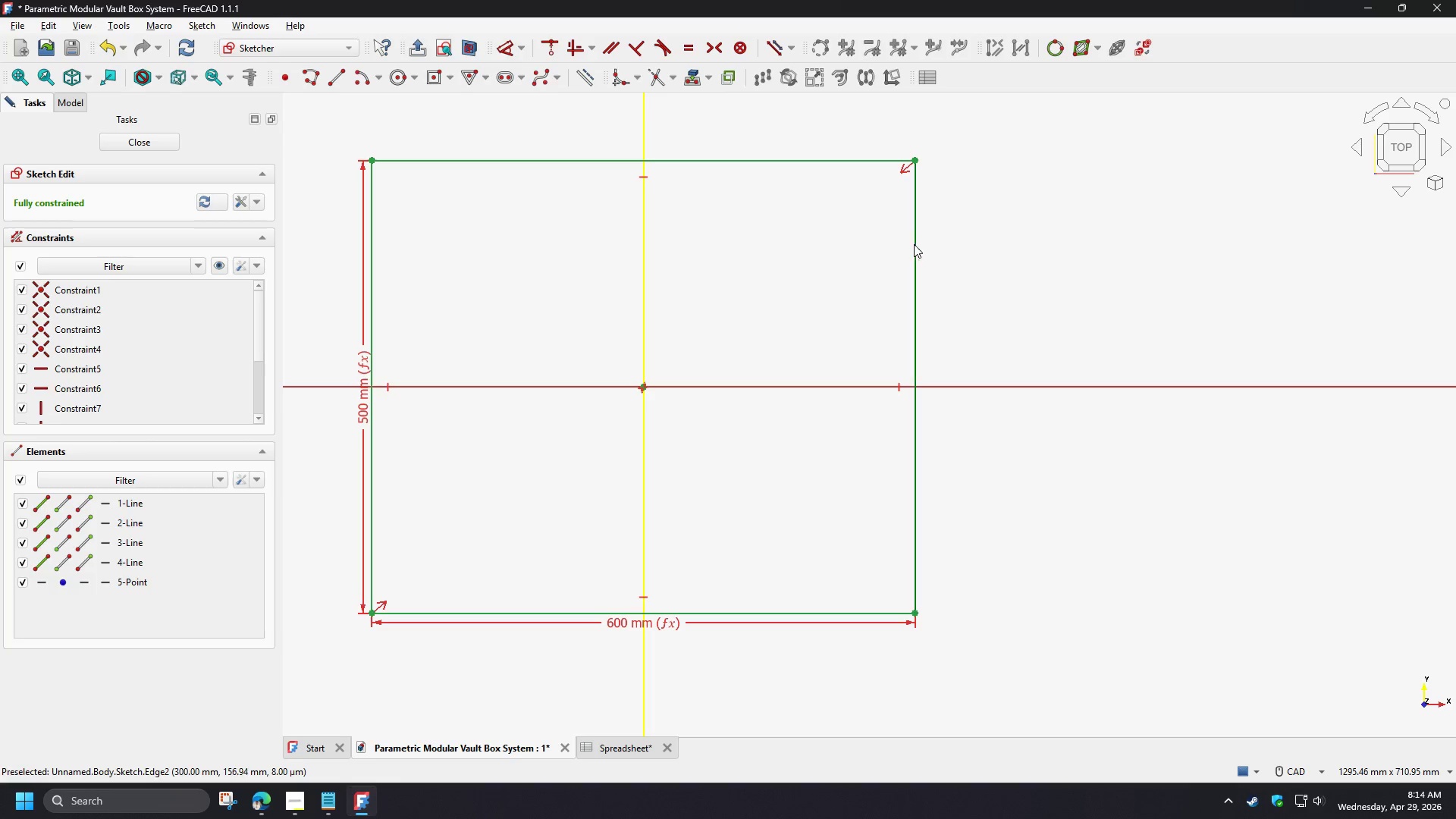 
left_click([915, 245])
 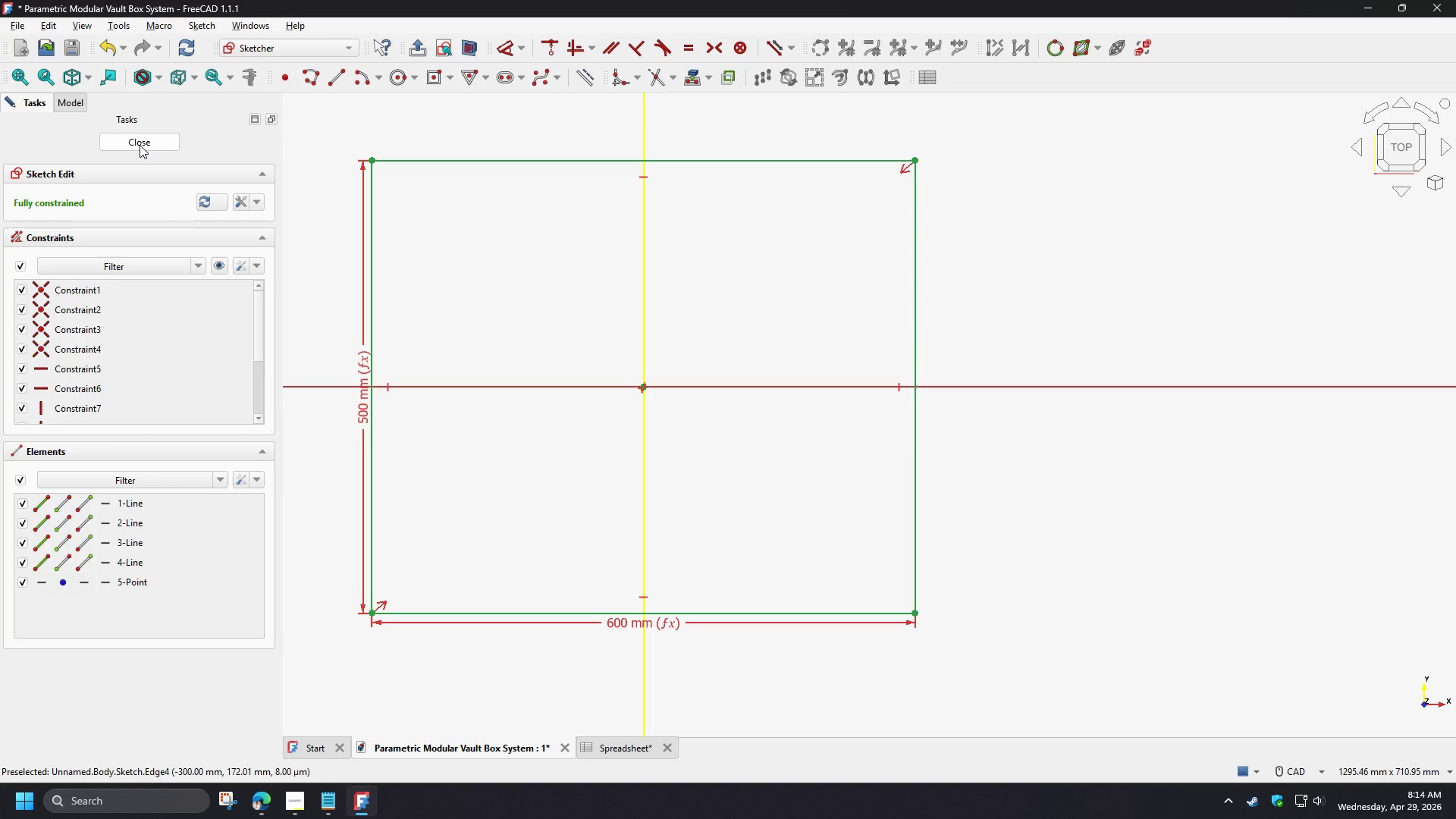 
left_click([140, 145])
 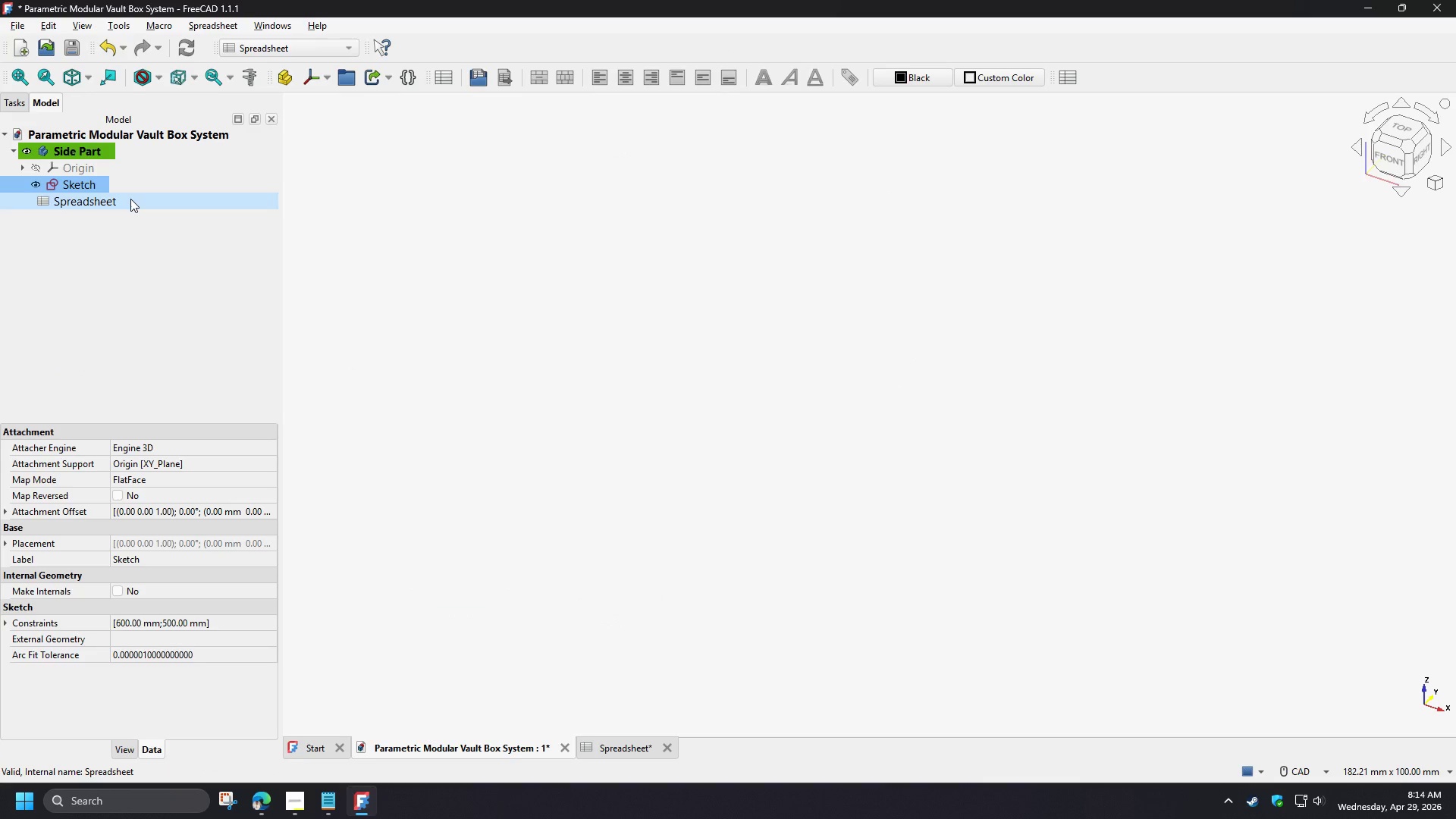 
scroll: coordinate [687, 371], scroll_direction: down, amount: 4.0
 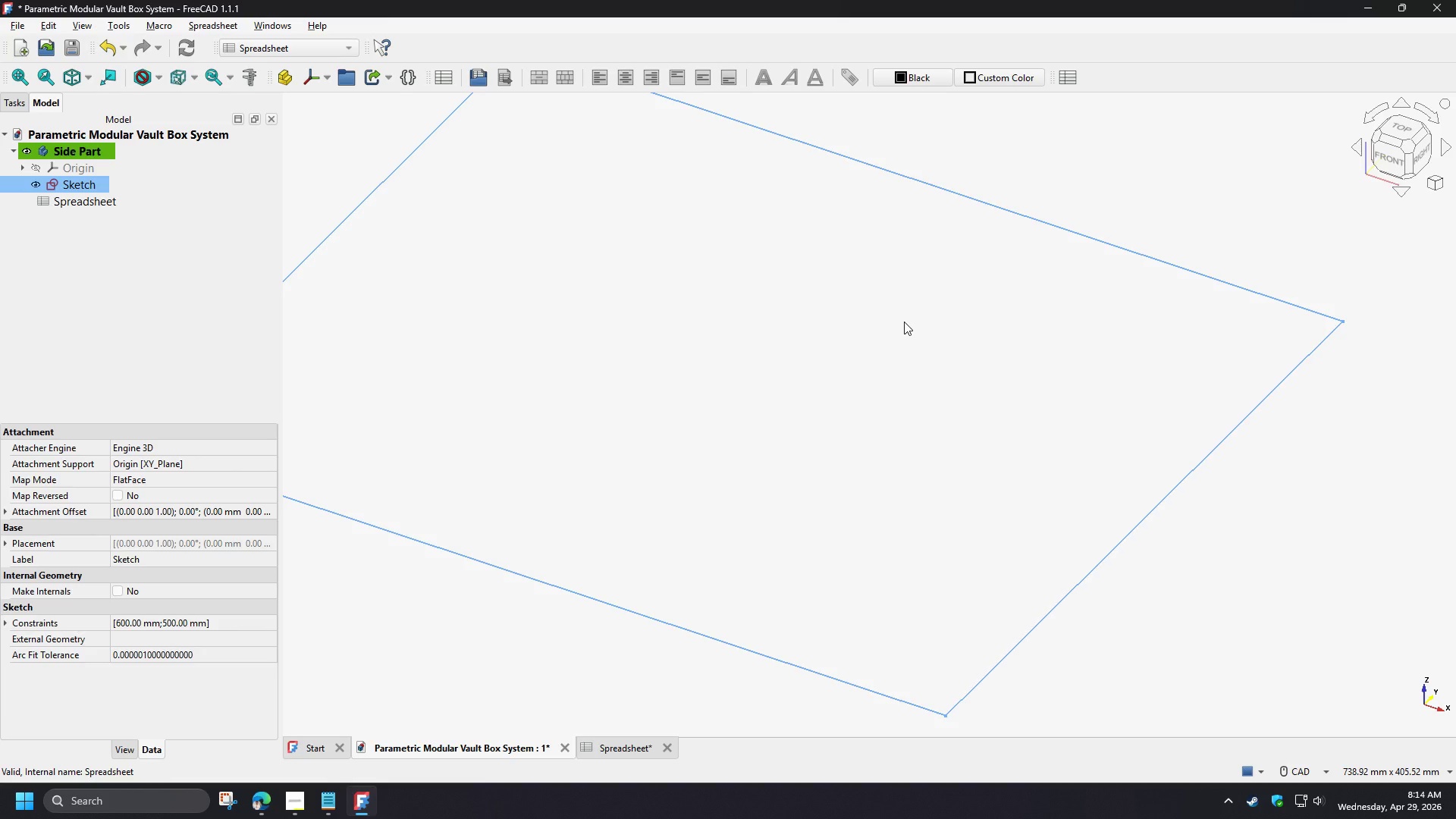 
type(vf)
 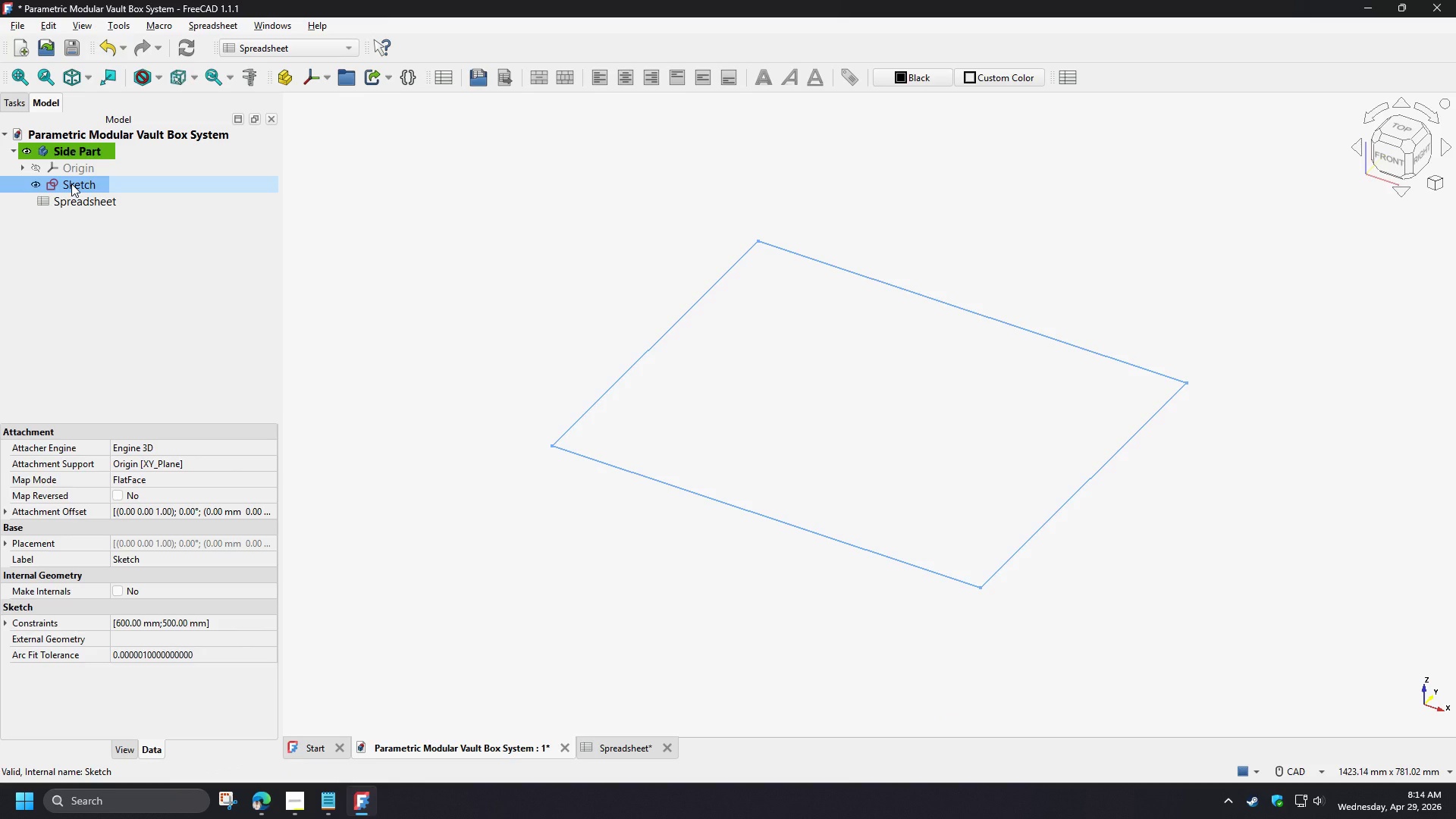 
double_click([78, 184])
 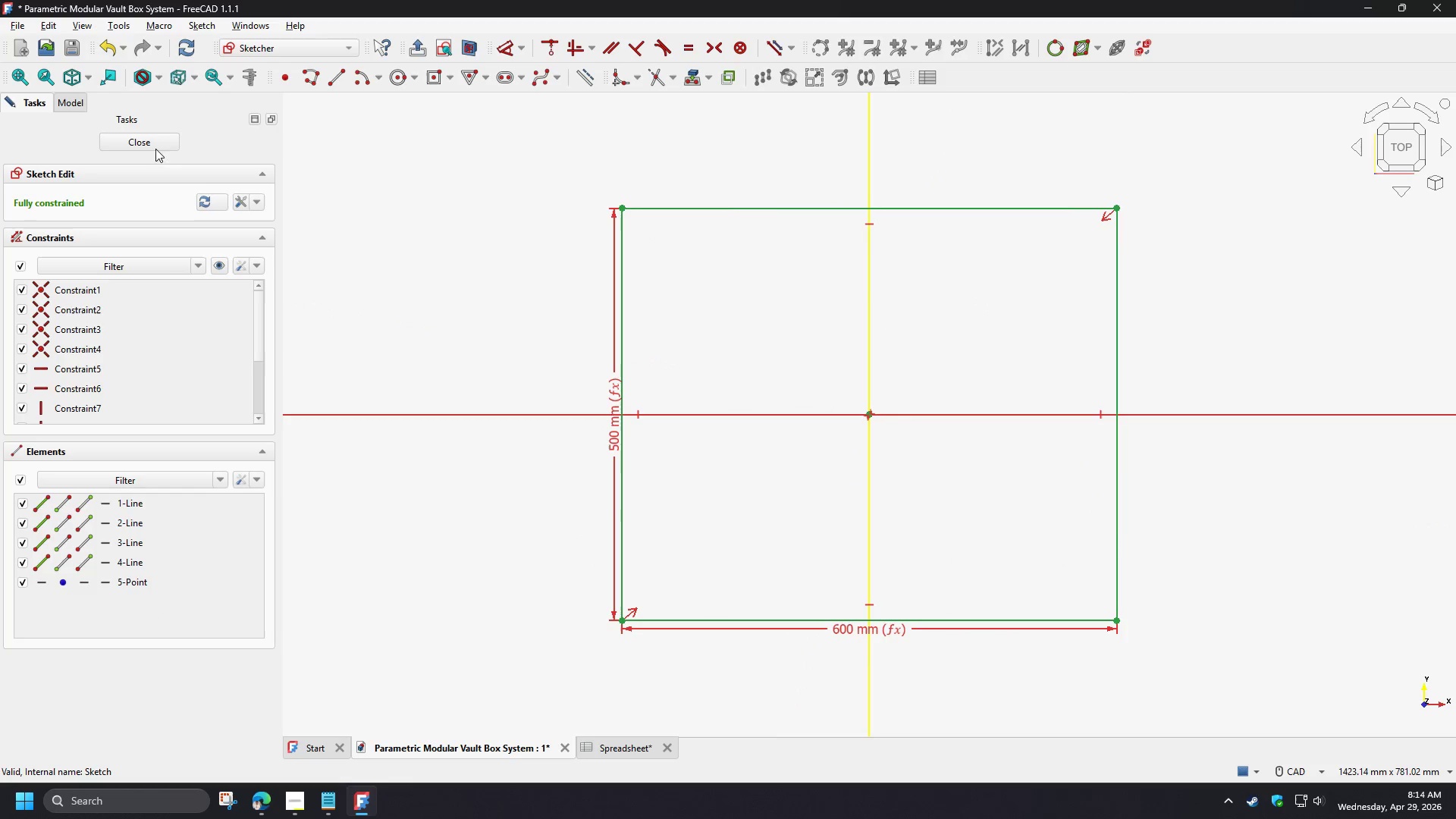 
left_click([155, 141])
 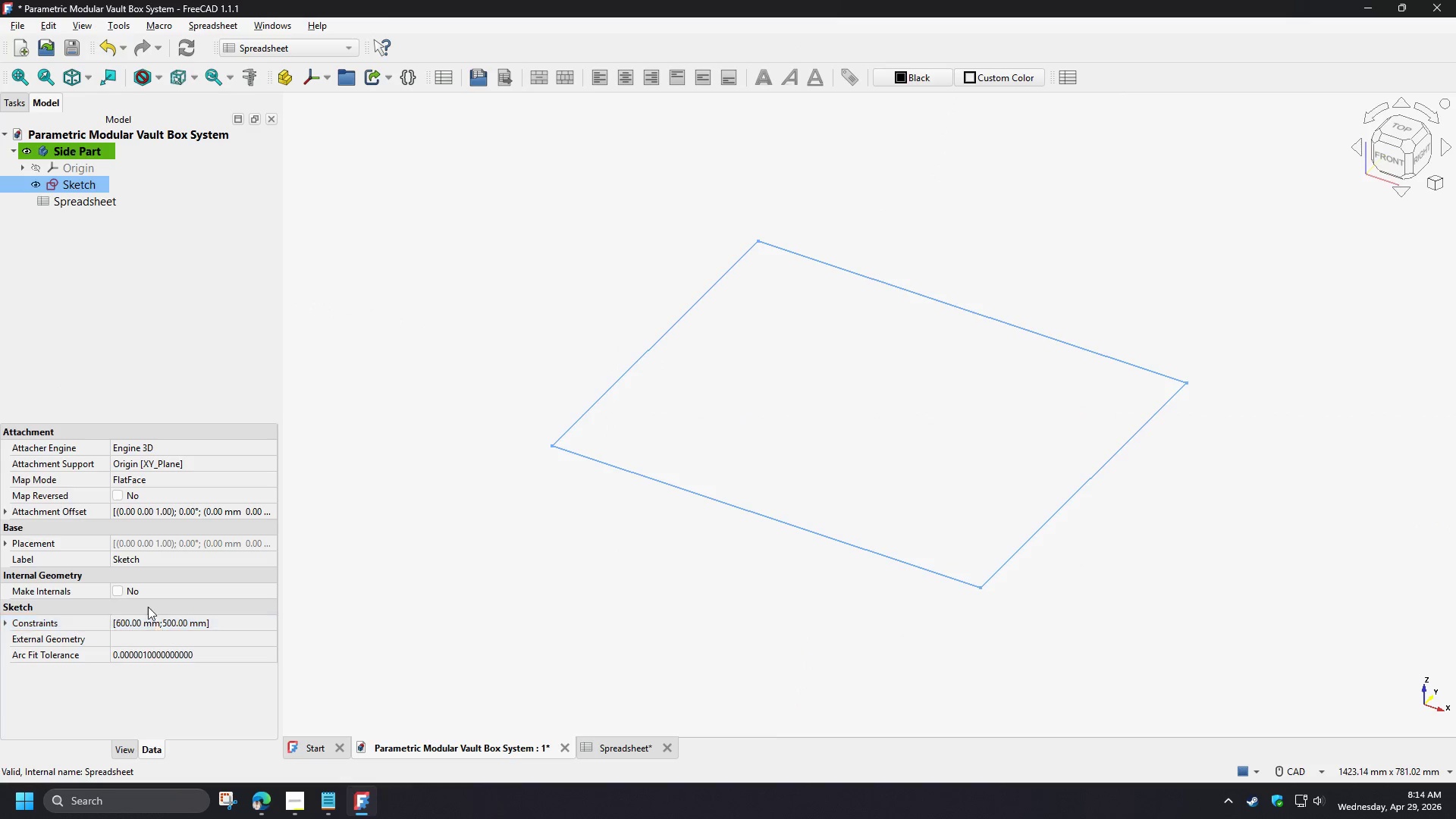 
left_click([137, 557])
 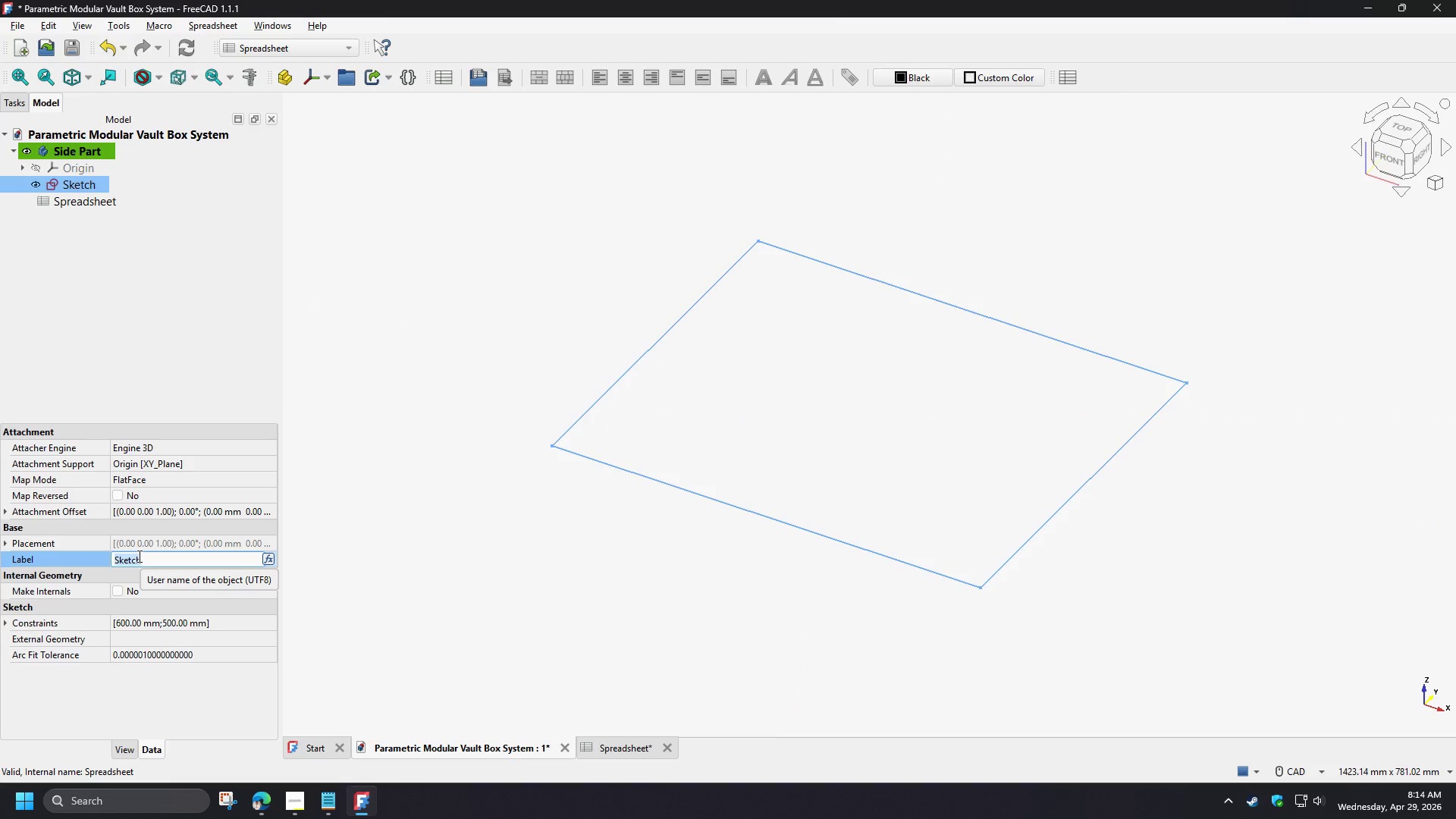 
type(LxW)
 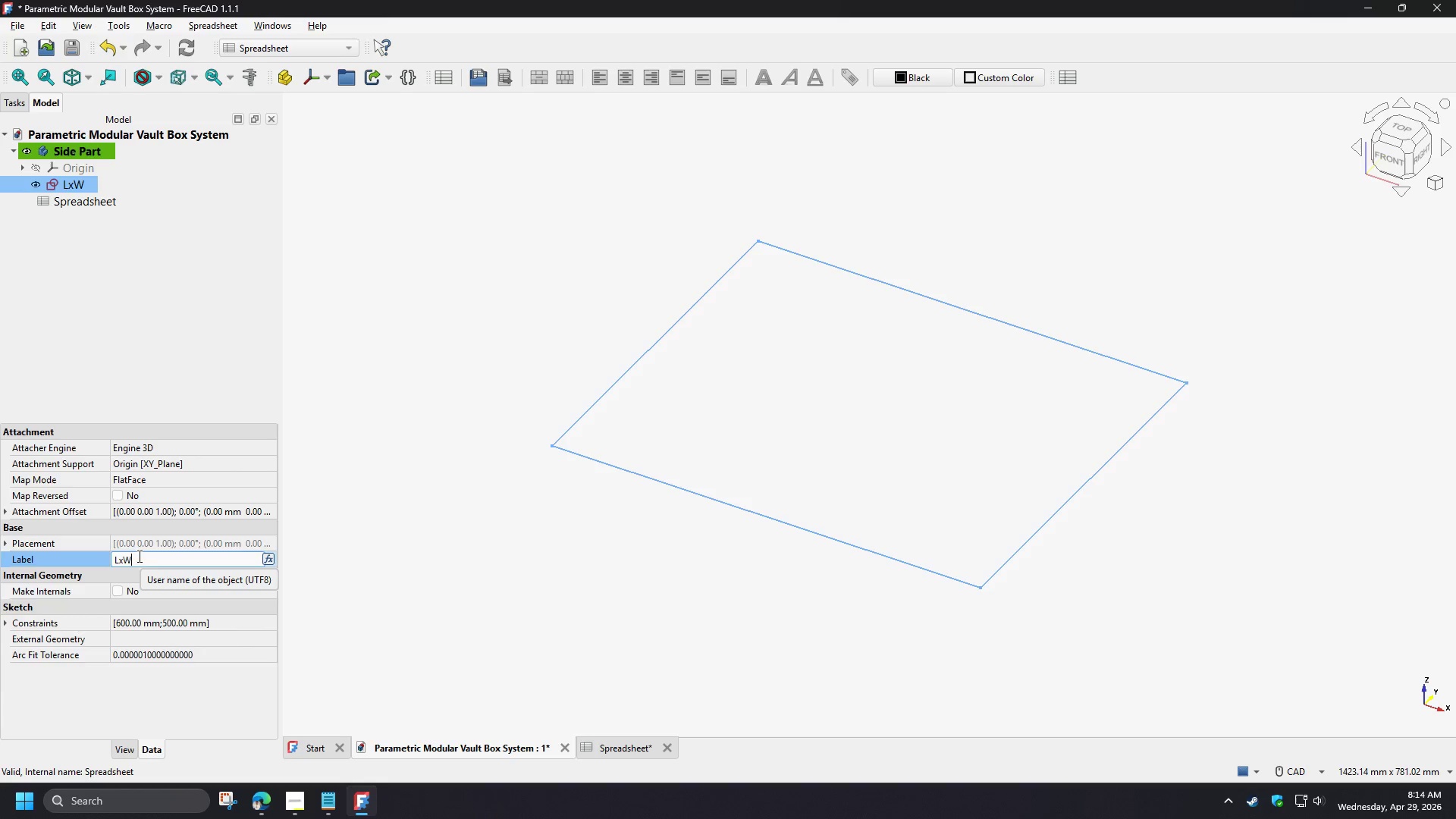 
wait(7.03)
 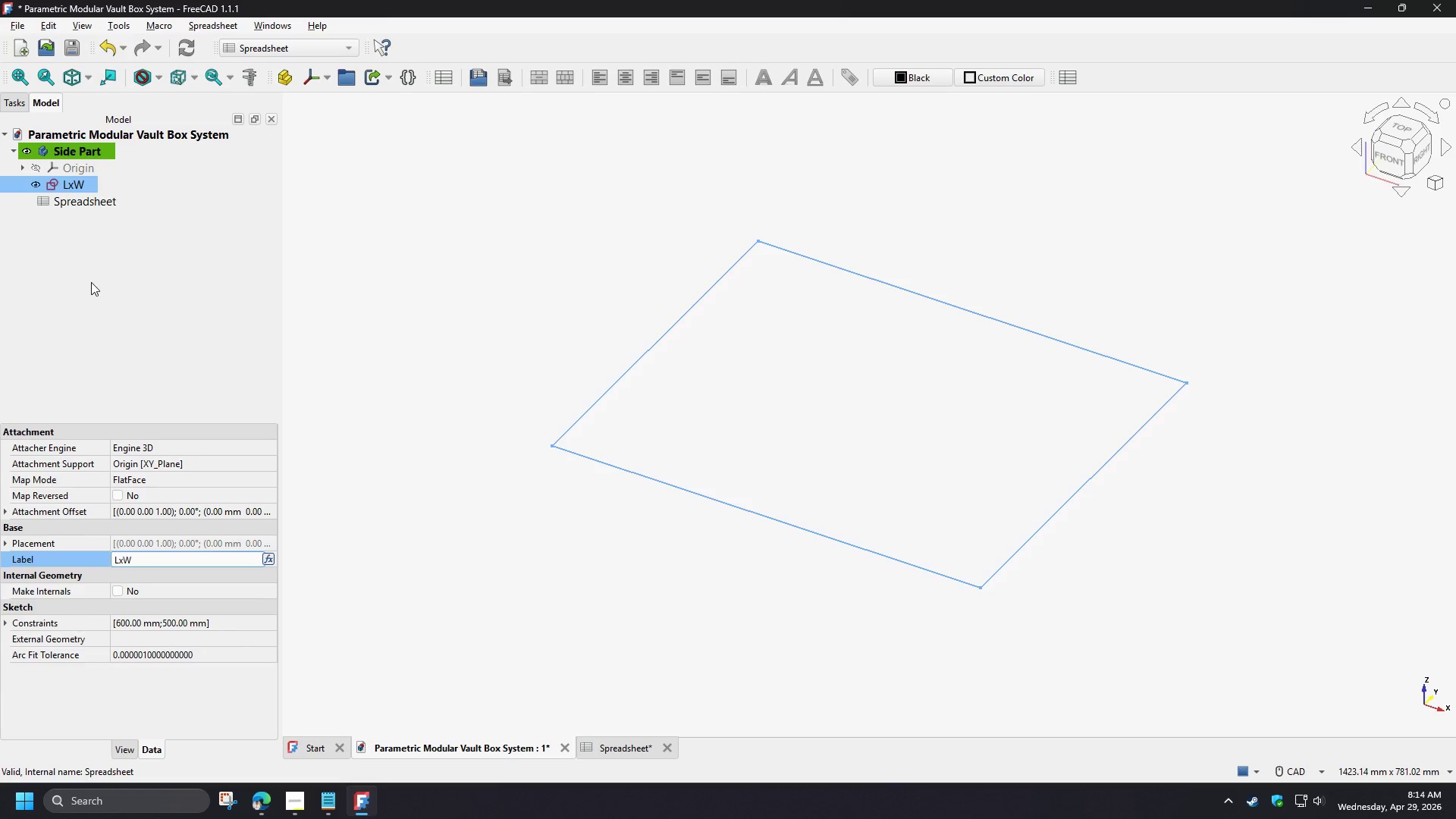 
left_click([104, 286])
 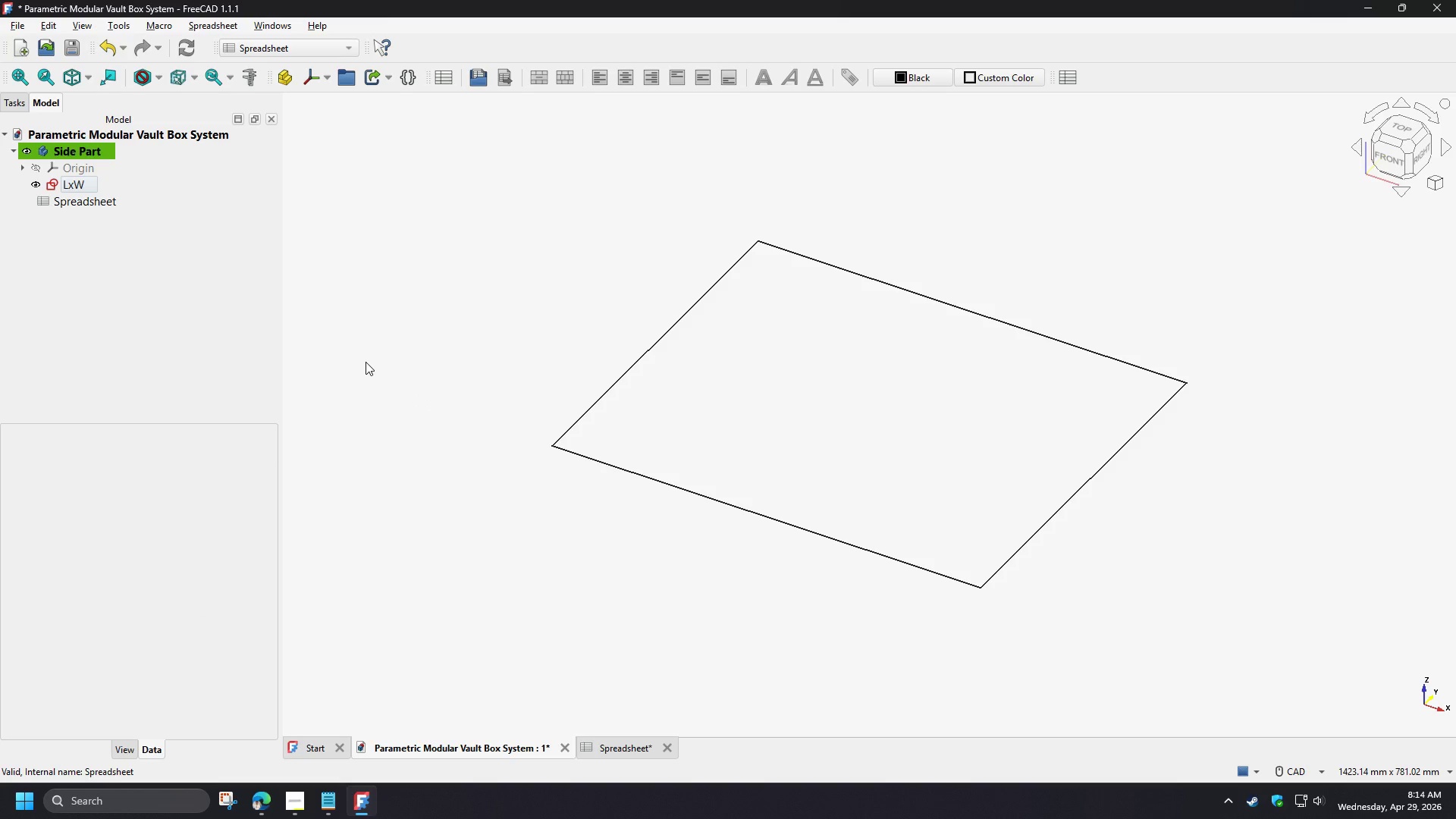 
wait(5.91)
 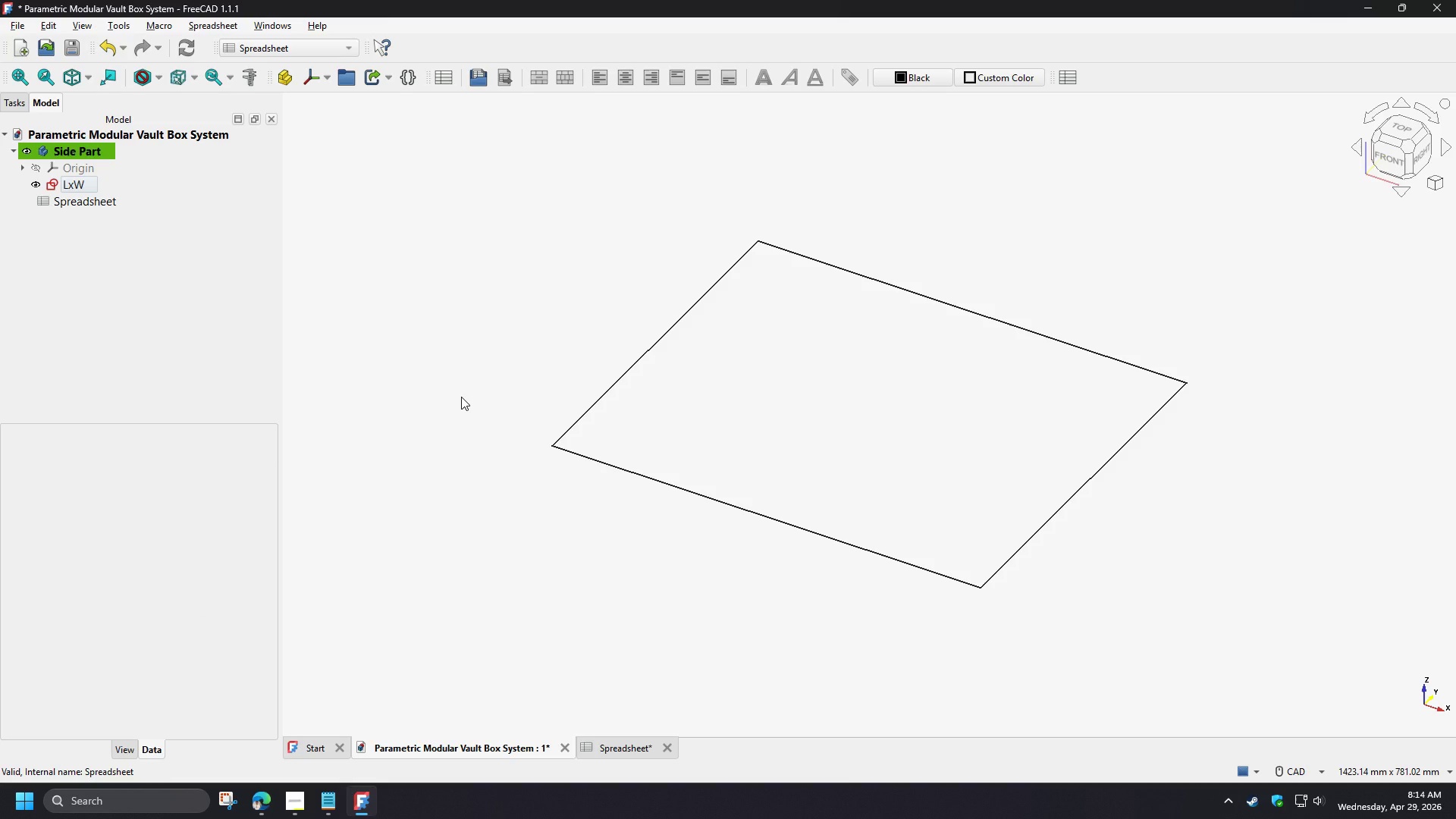 
left_click([584, 455])
 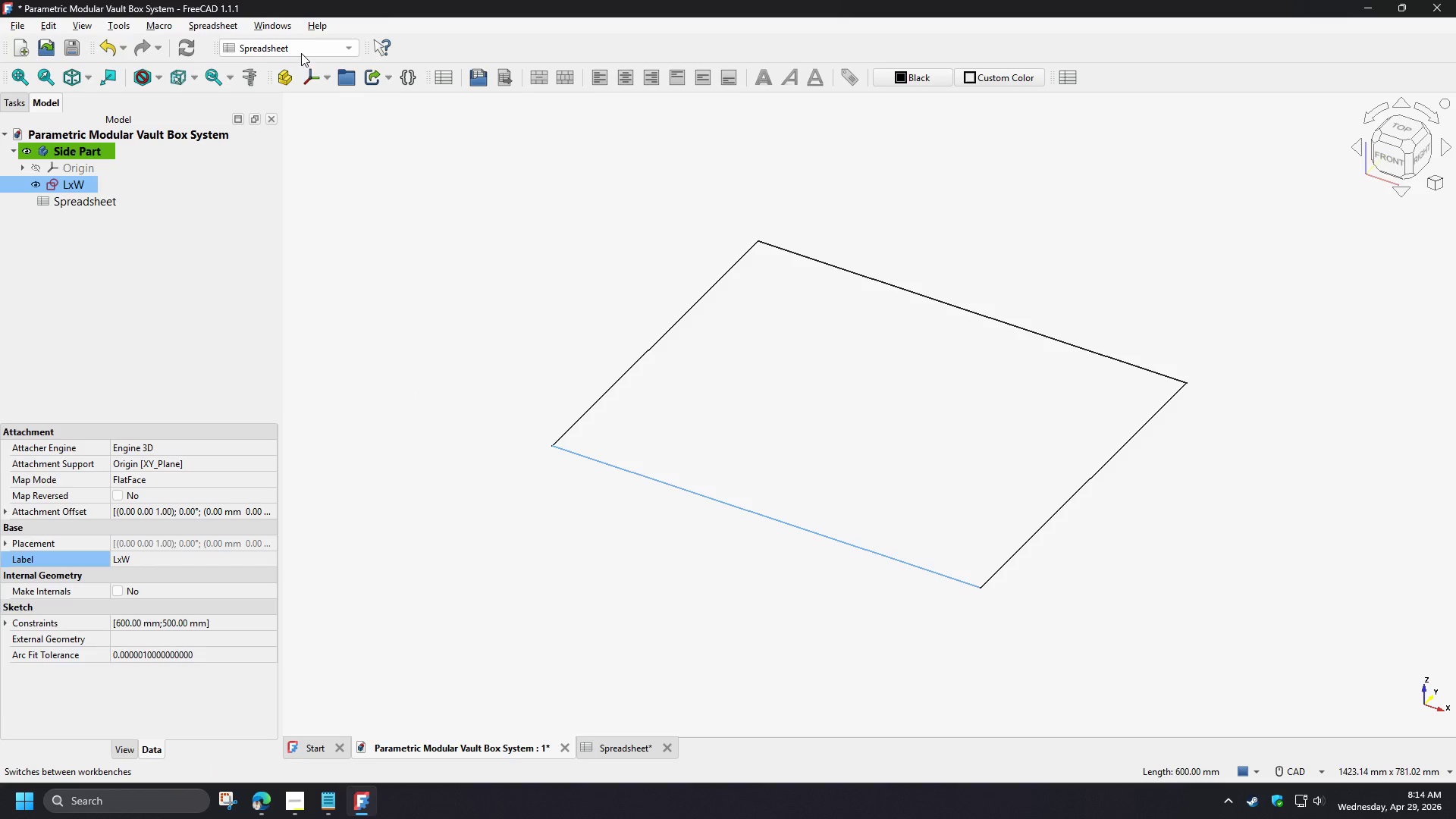 
left_click([301, 51])
 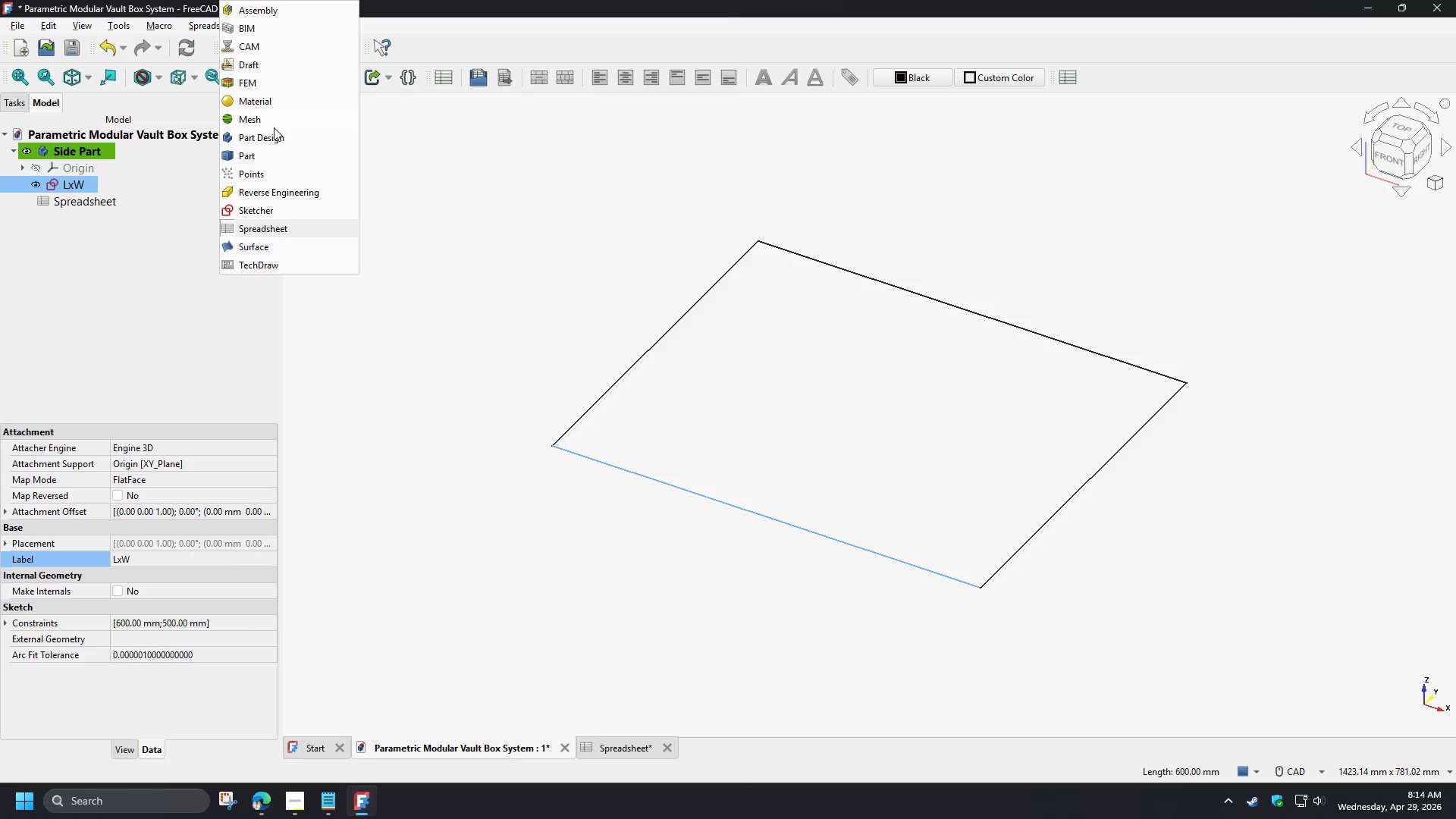 
left_click([271, 136])
 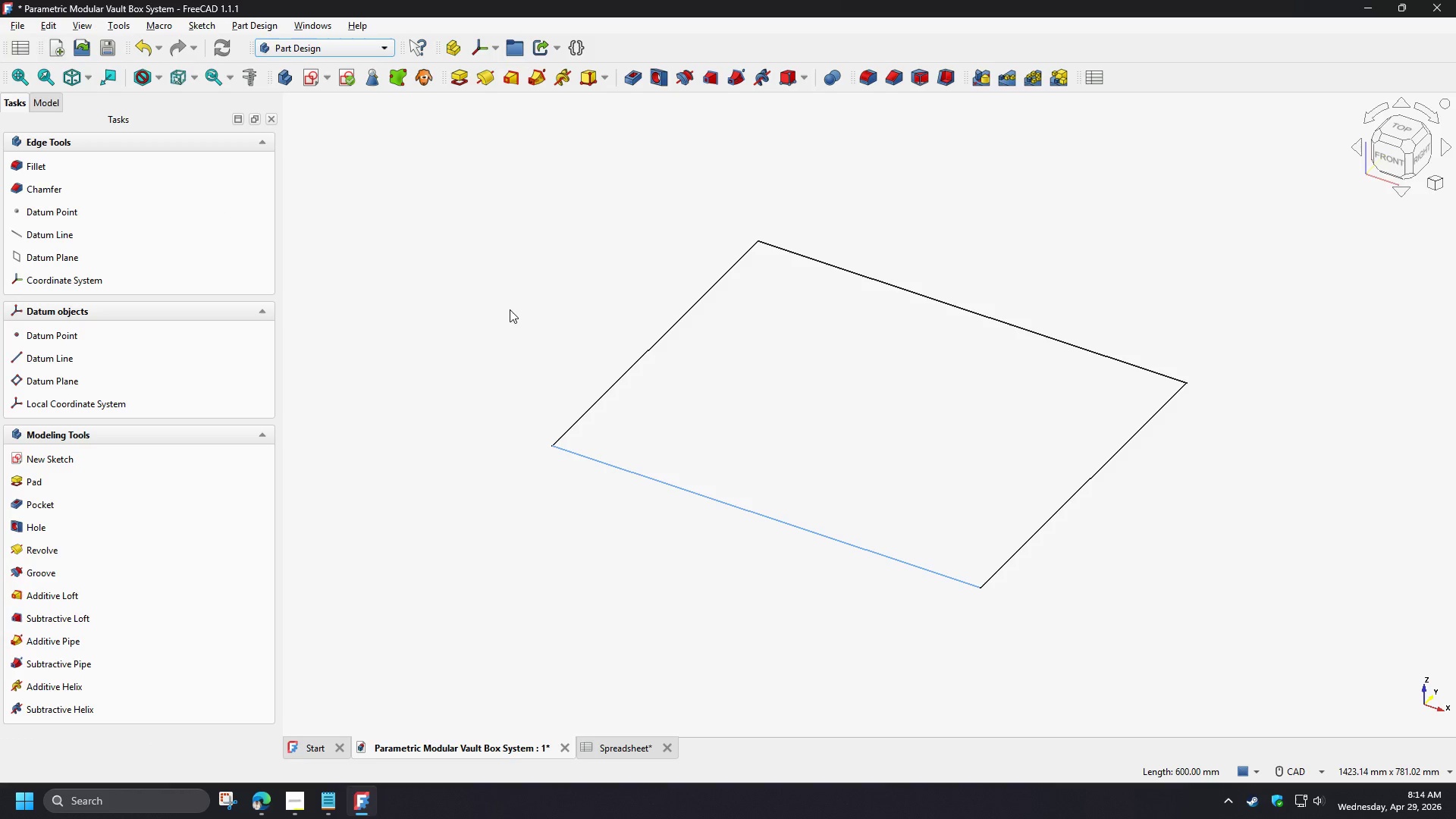 
left_click([510, 309])
 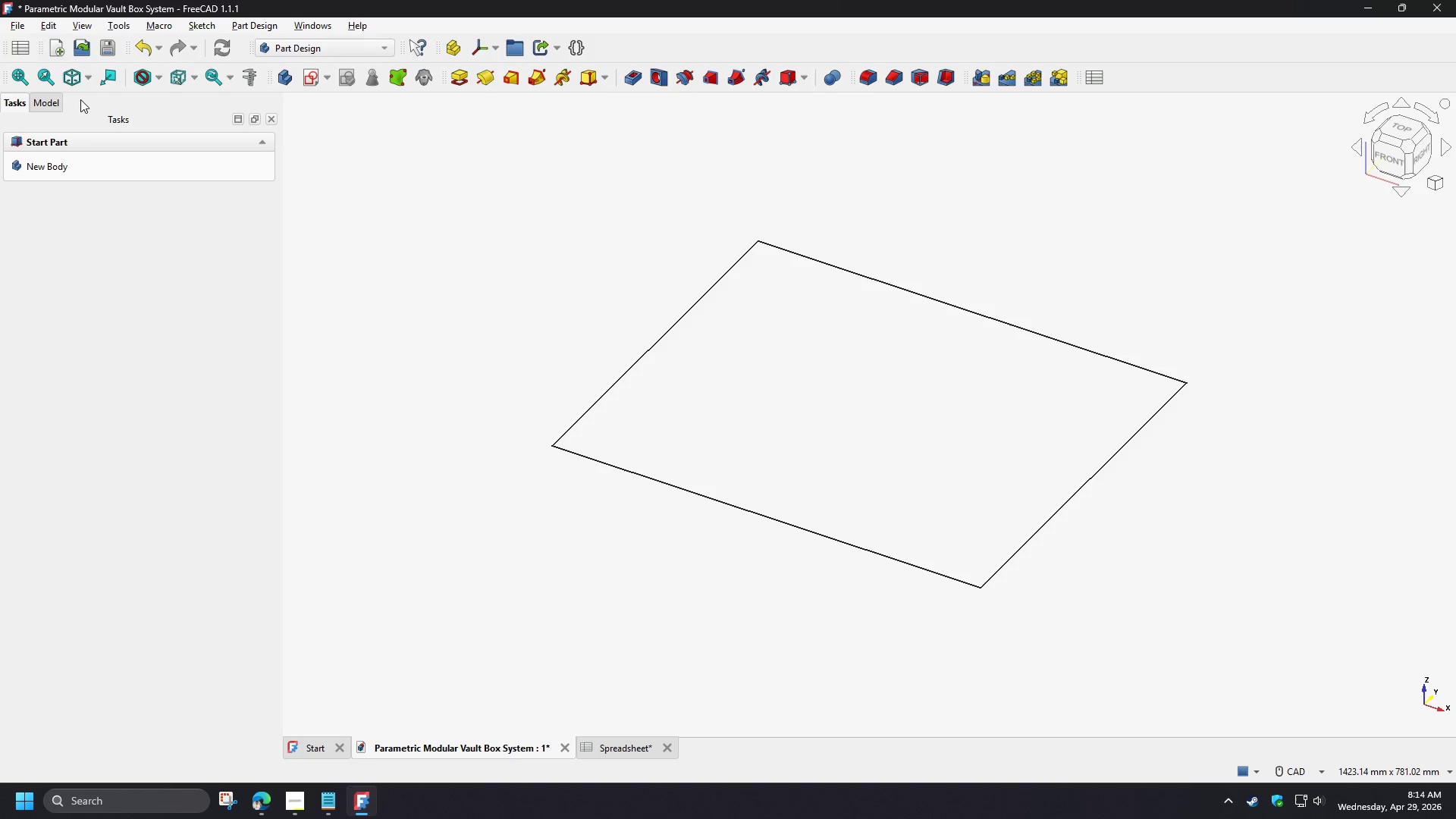 
left_click([41, 106])
 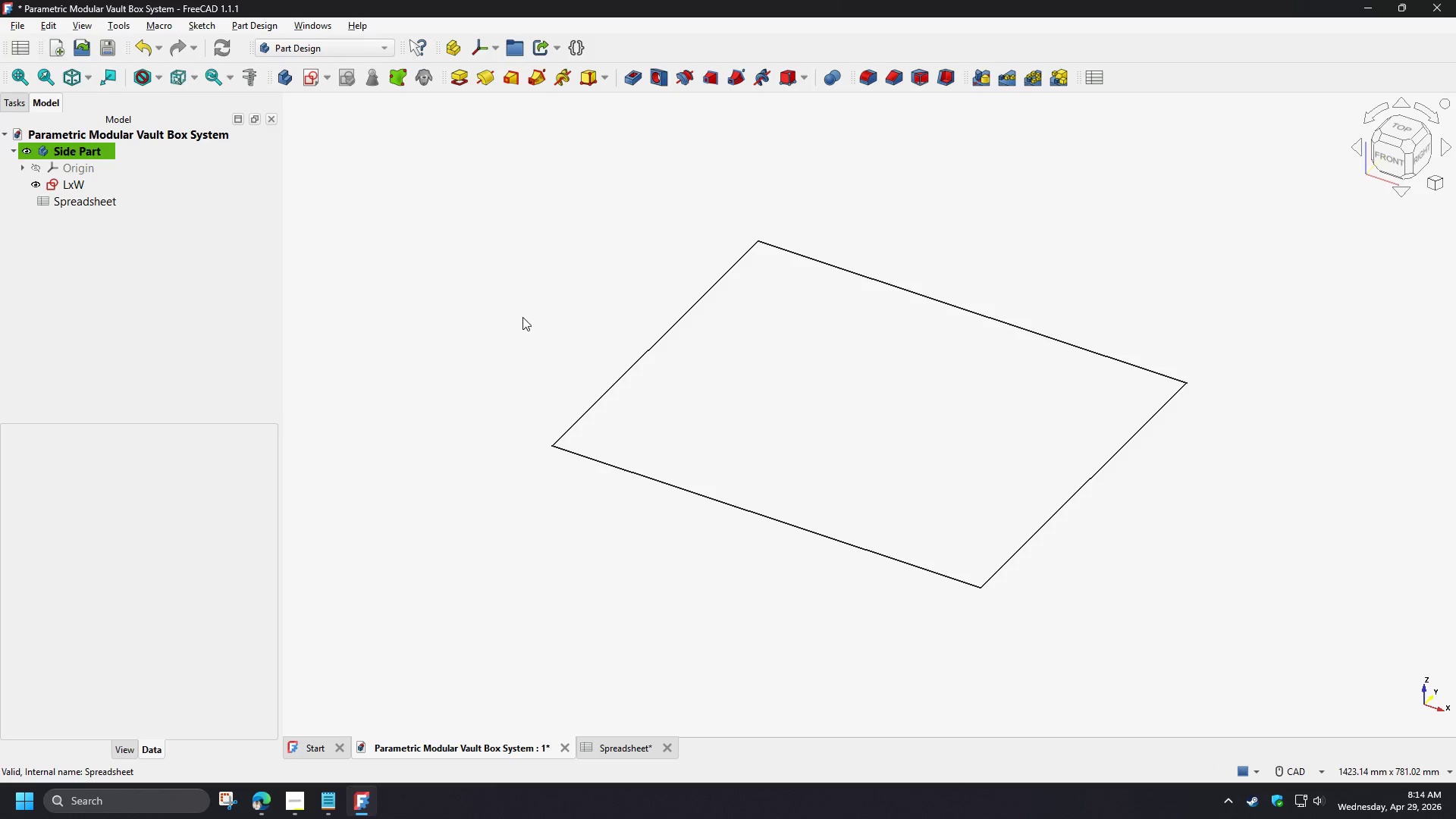 
left_click([519, 331])
 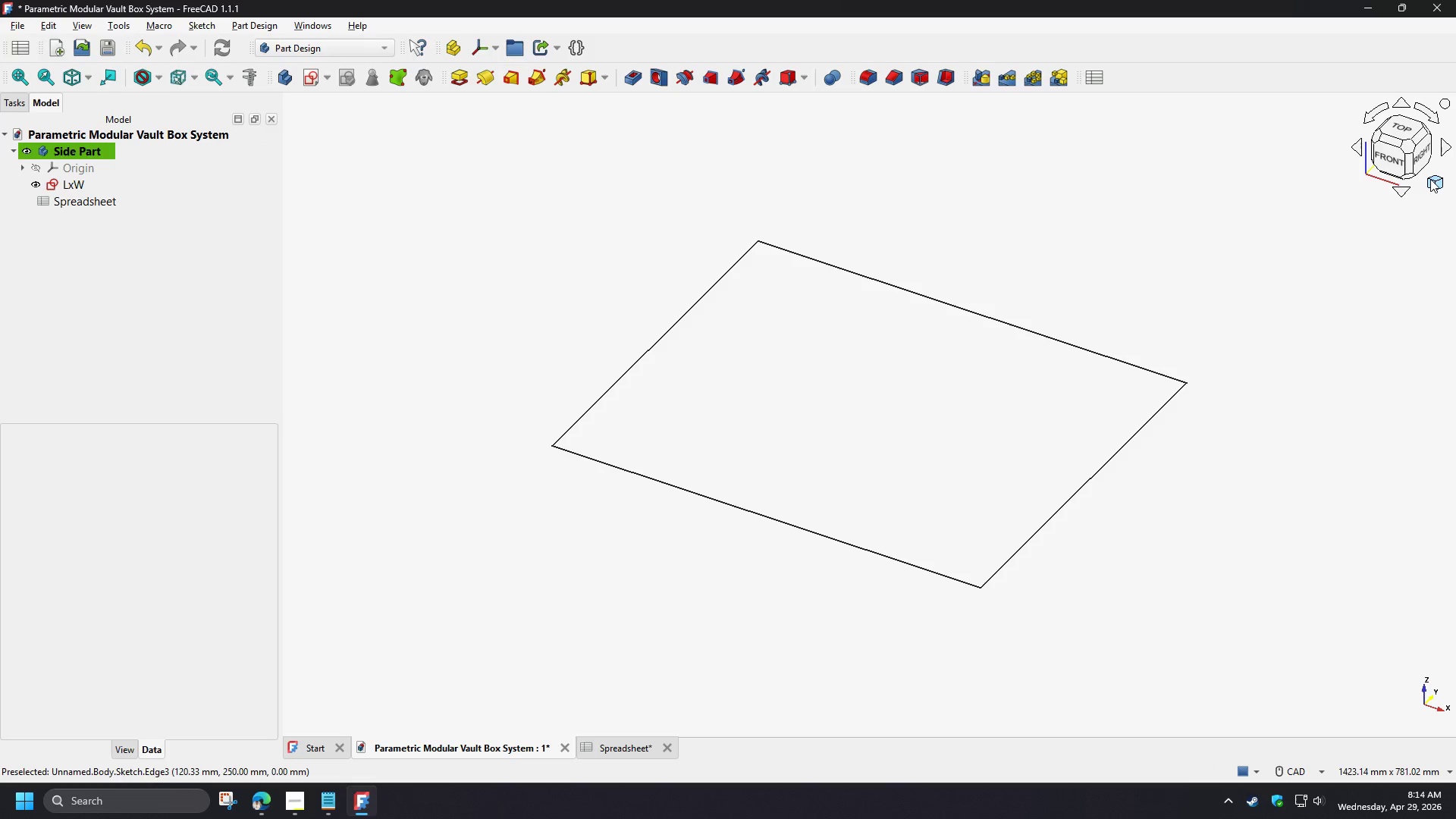 
left_click([1394, 158])
 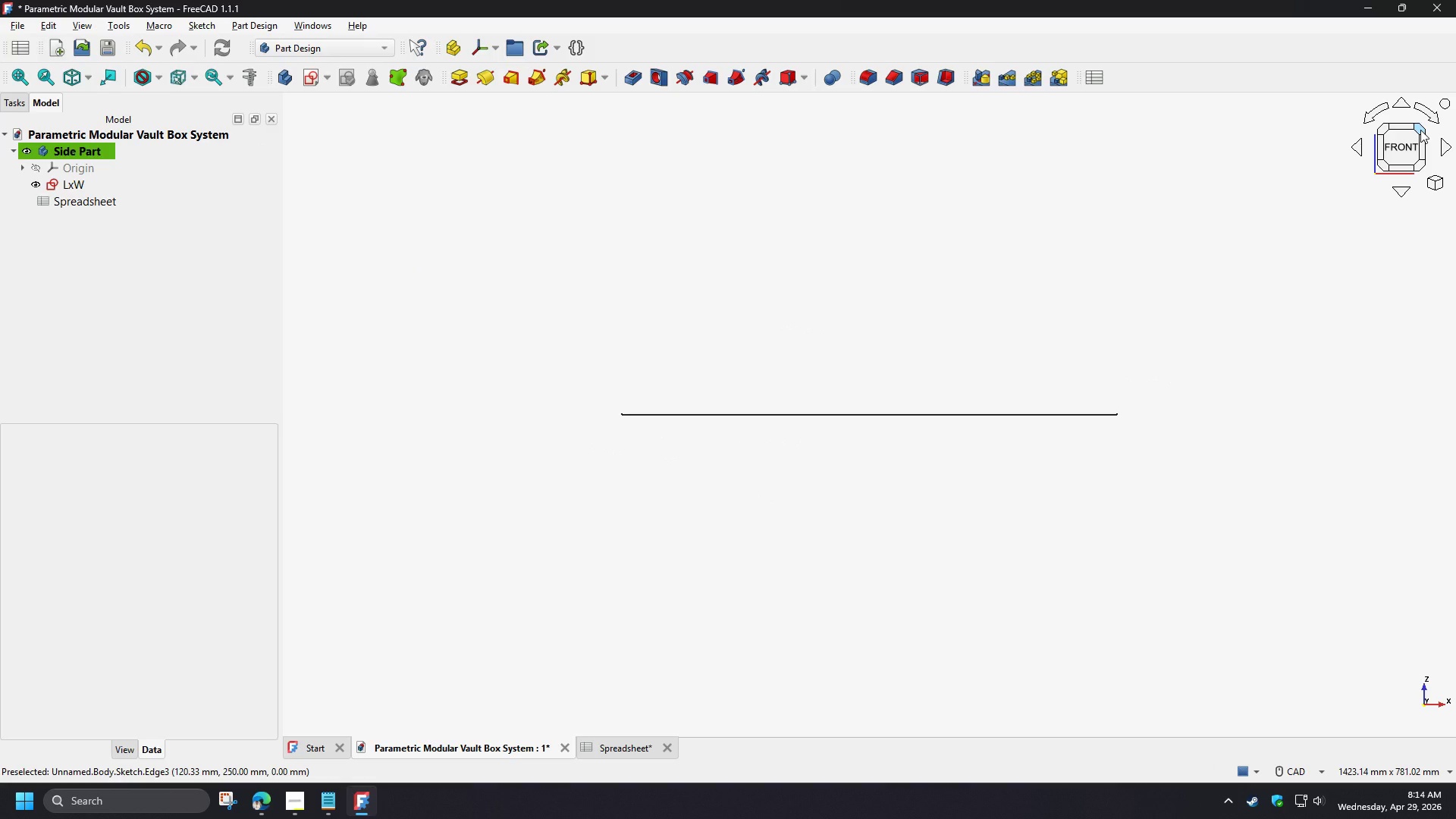 
hold_key(key=Enter, duration=0.39)
 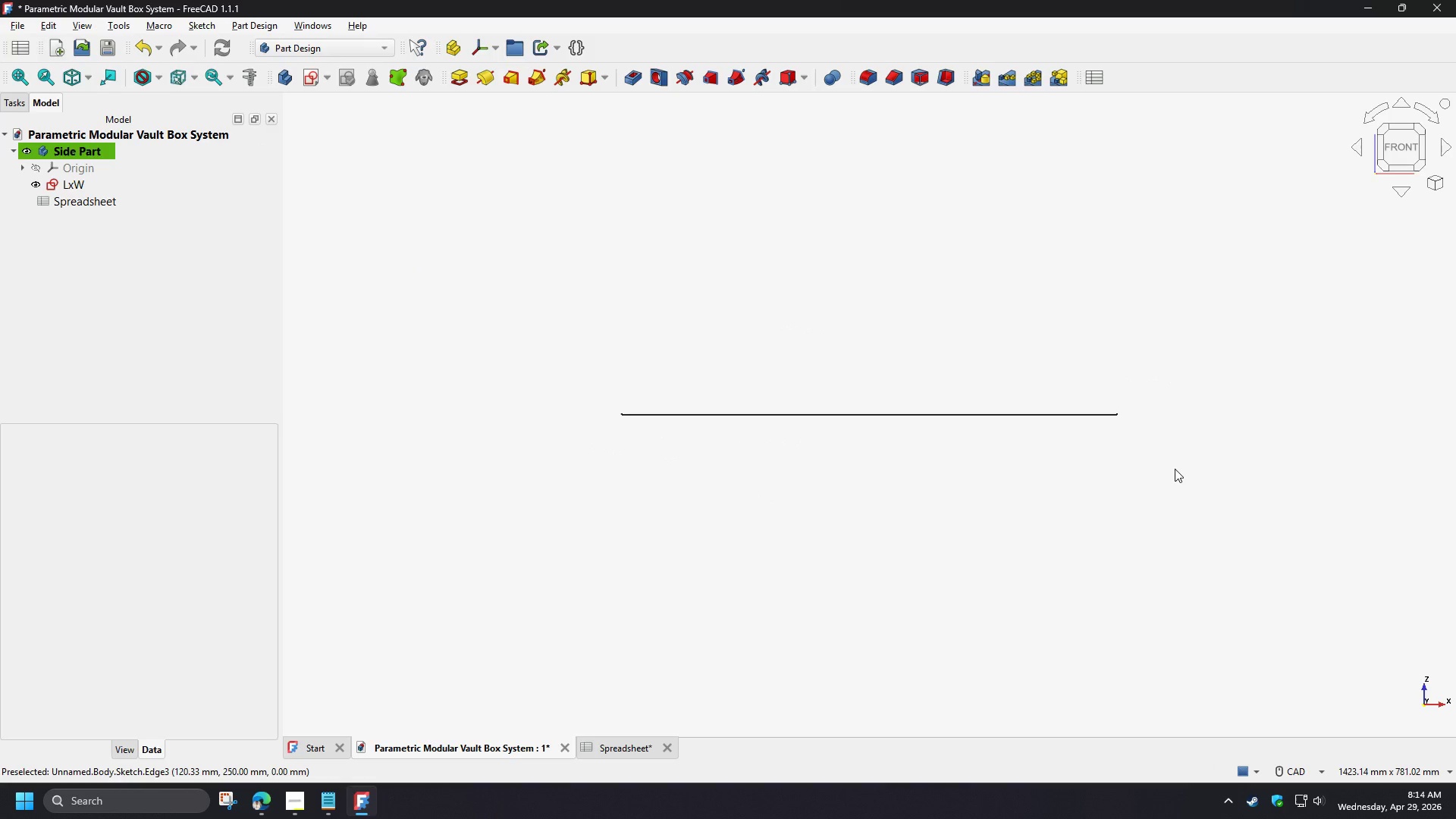 
key(Numpad0)
 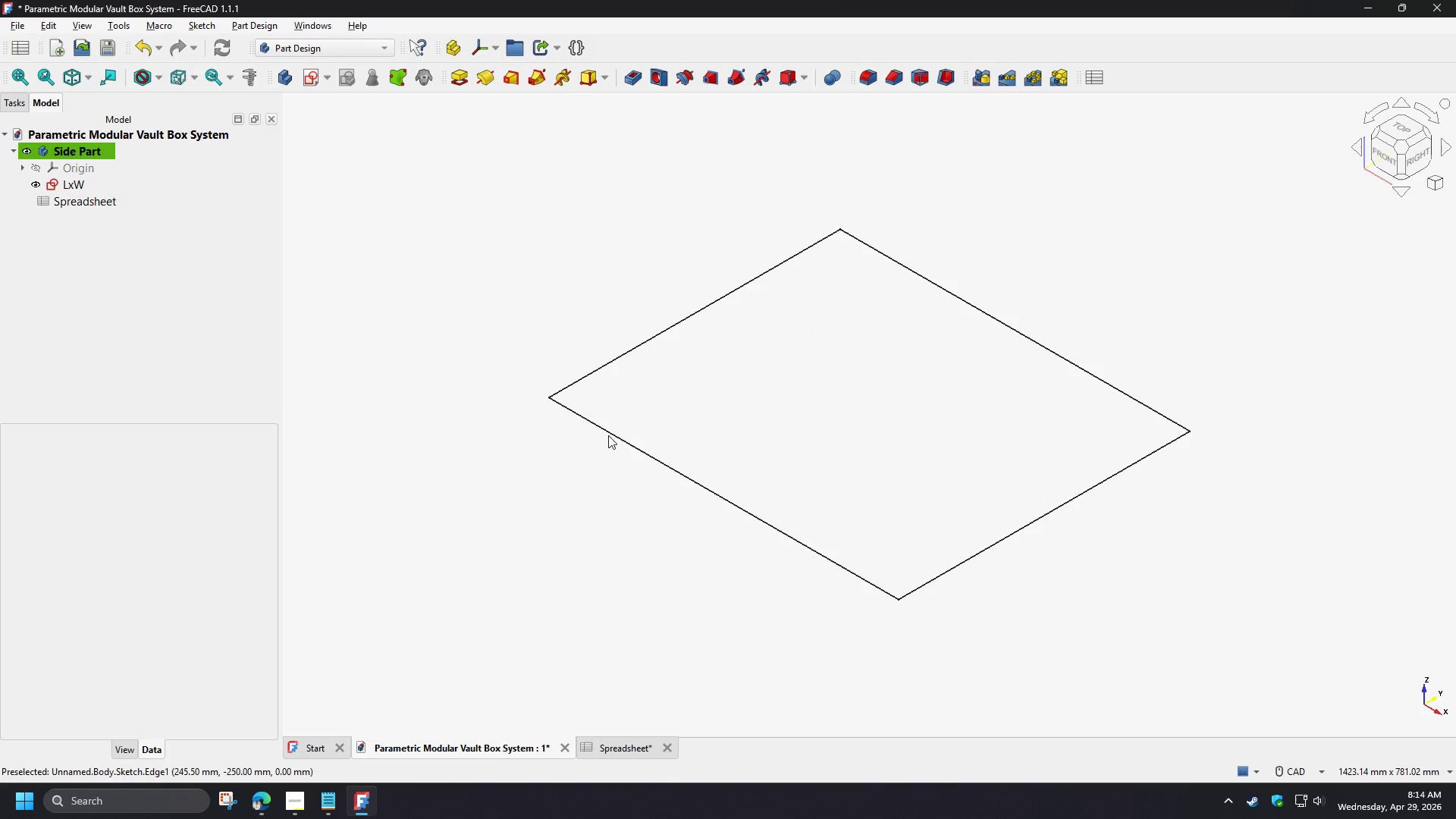 
left_click([601, 426])
 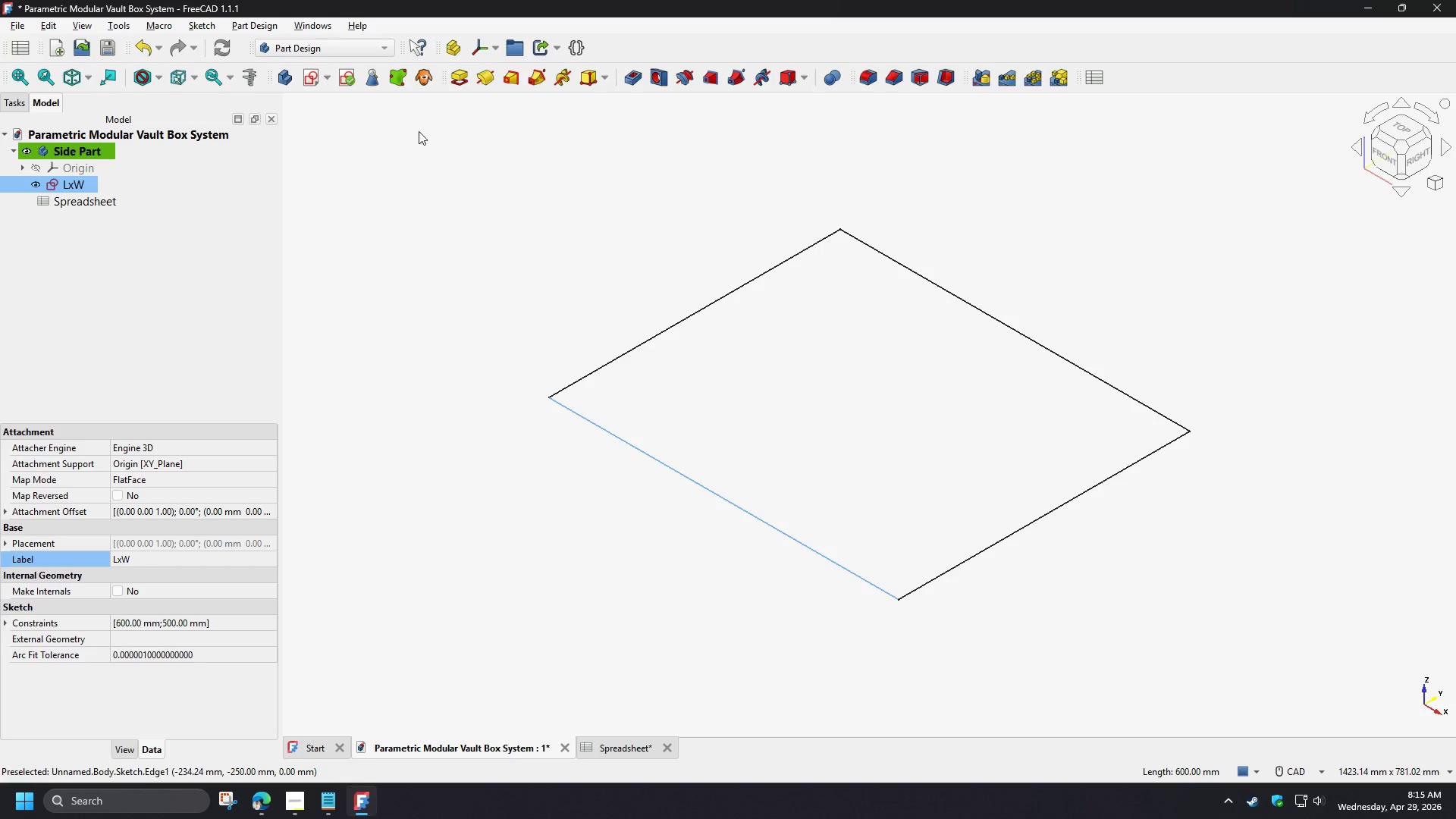 
mouse_move([491, 51])
 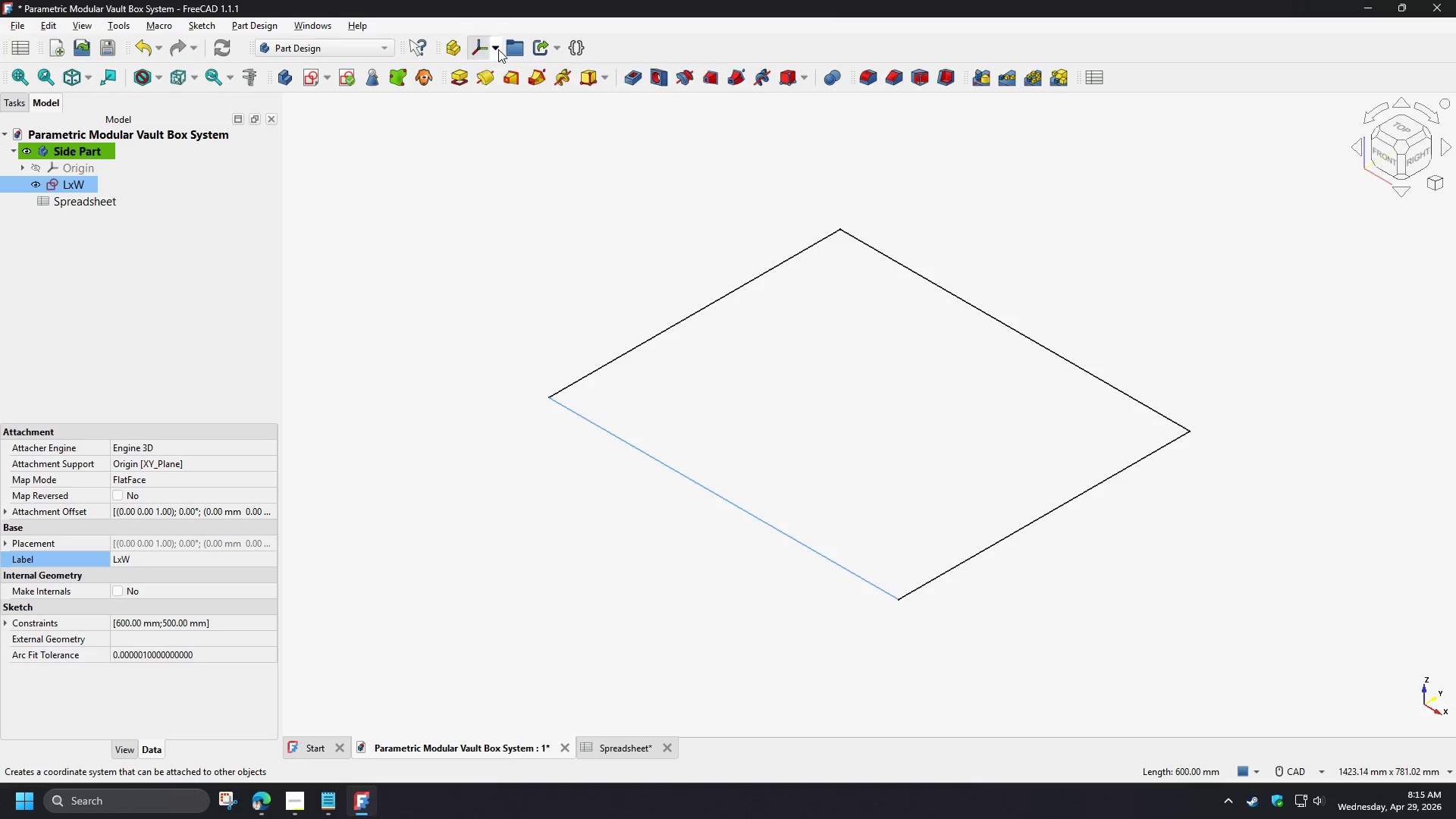 
left_click([498, 49])
 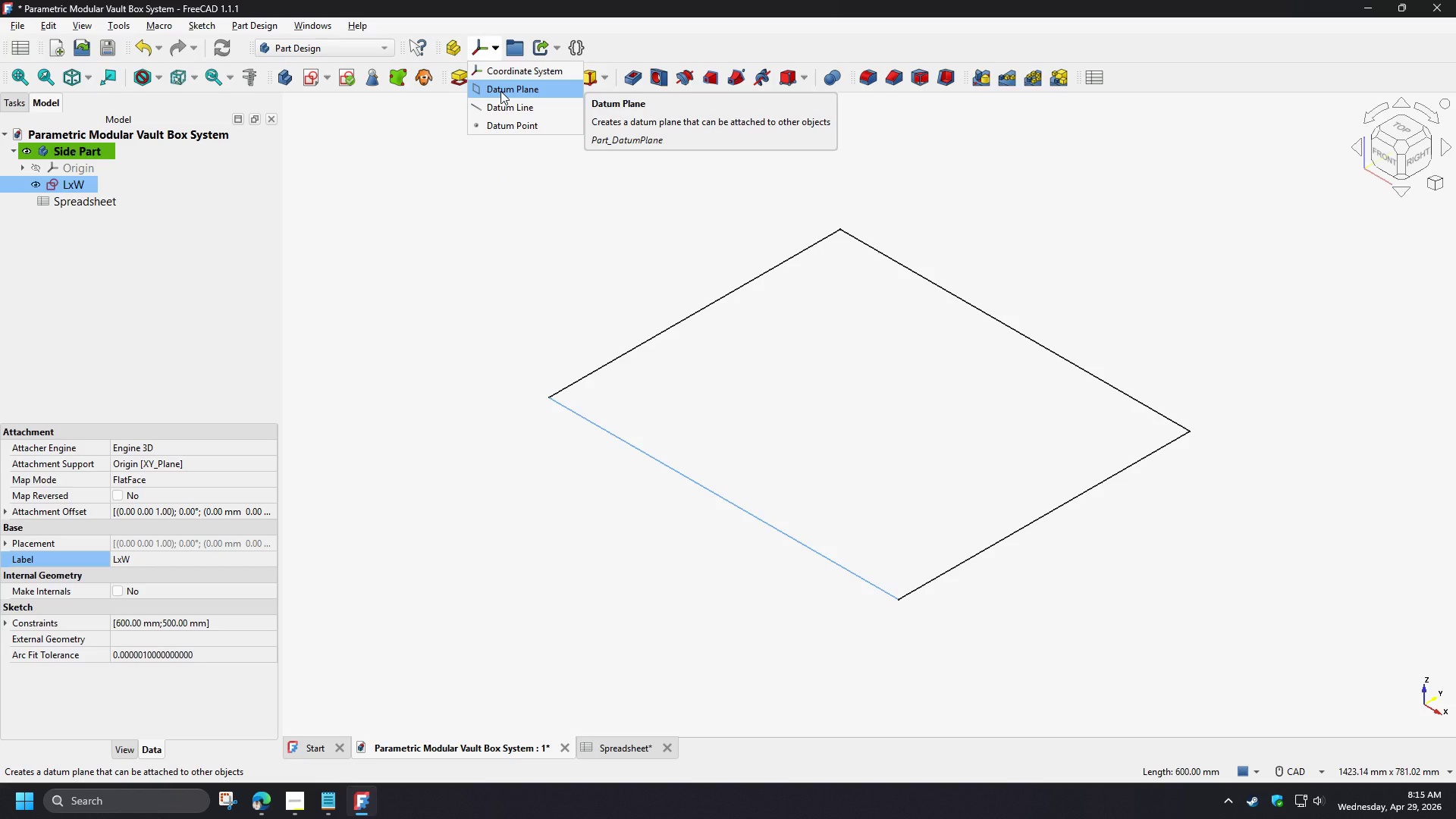 
left_click([500, 91])
 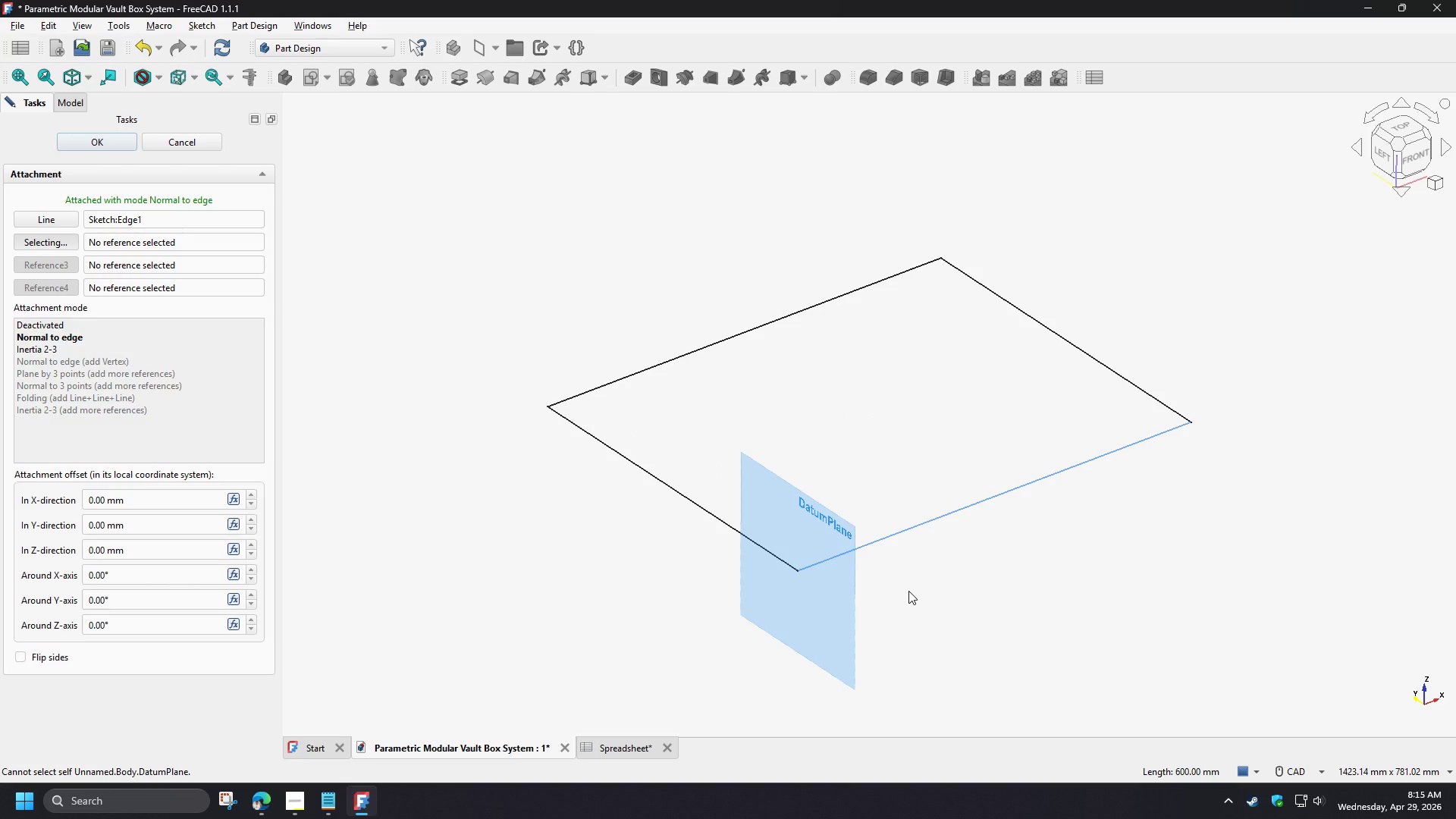 
wait(13.3)
 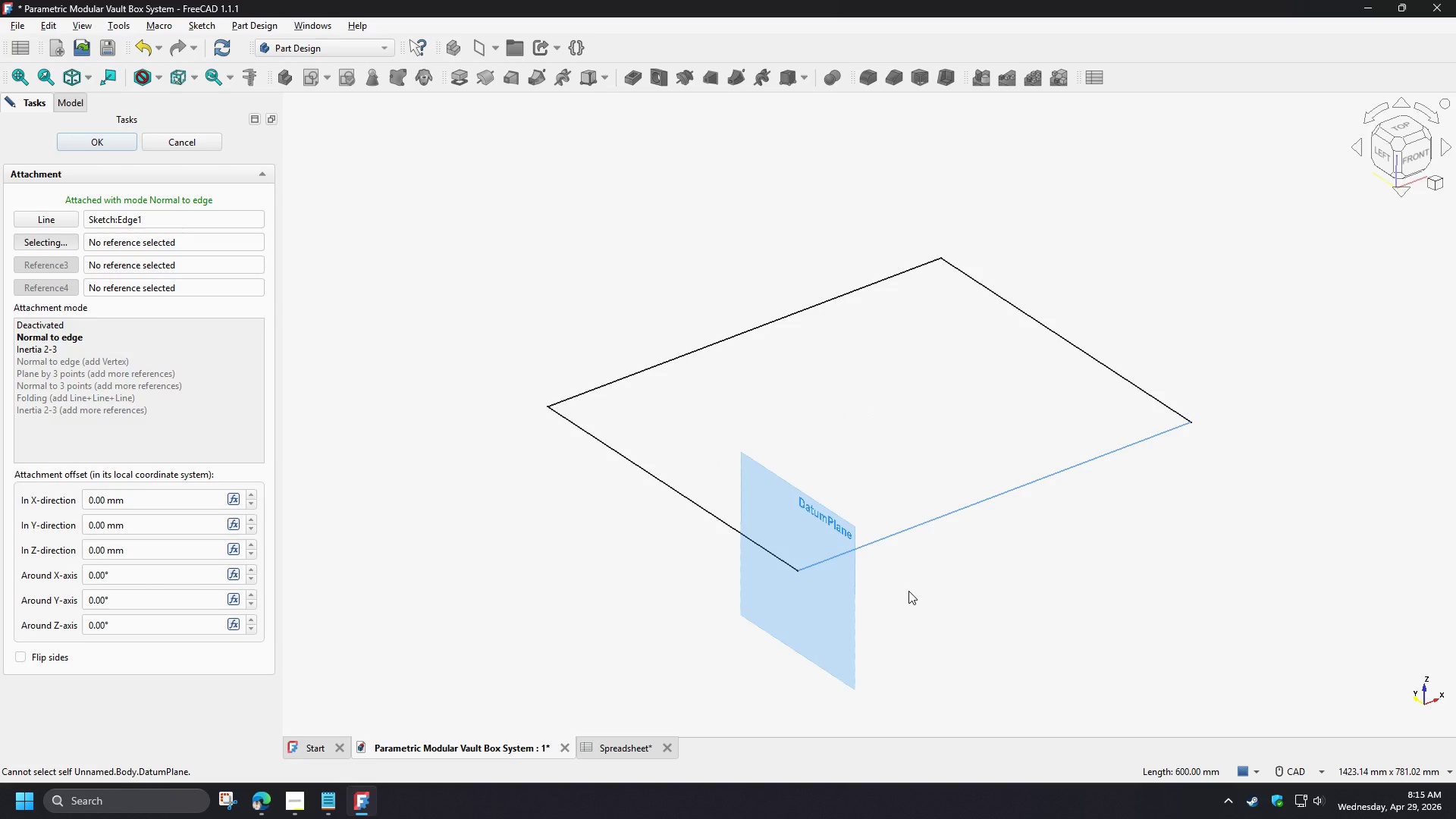 
left_click([251, 544])
 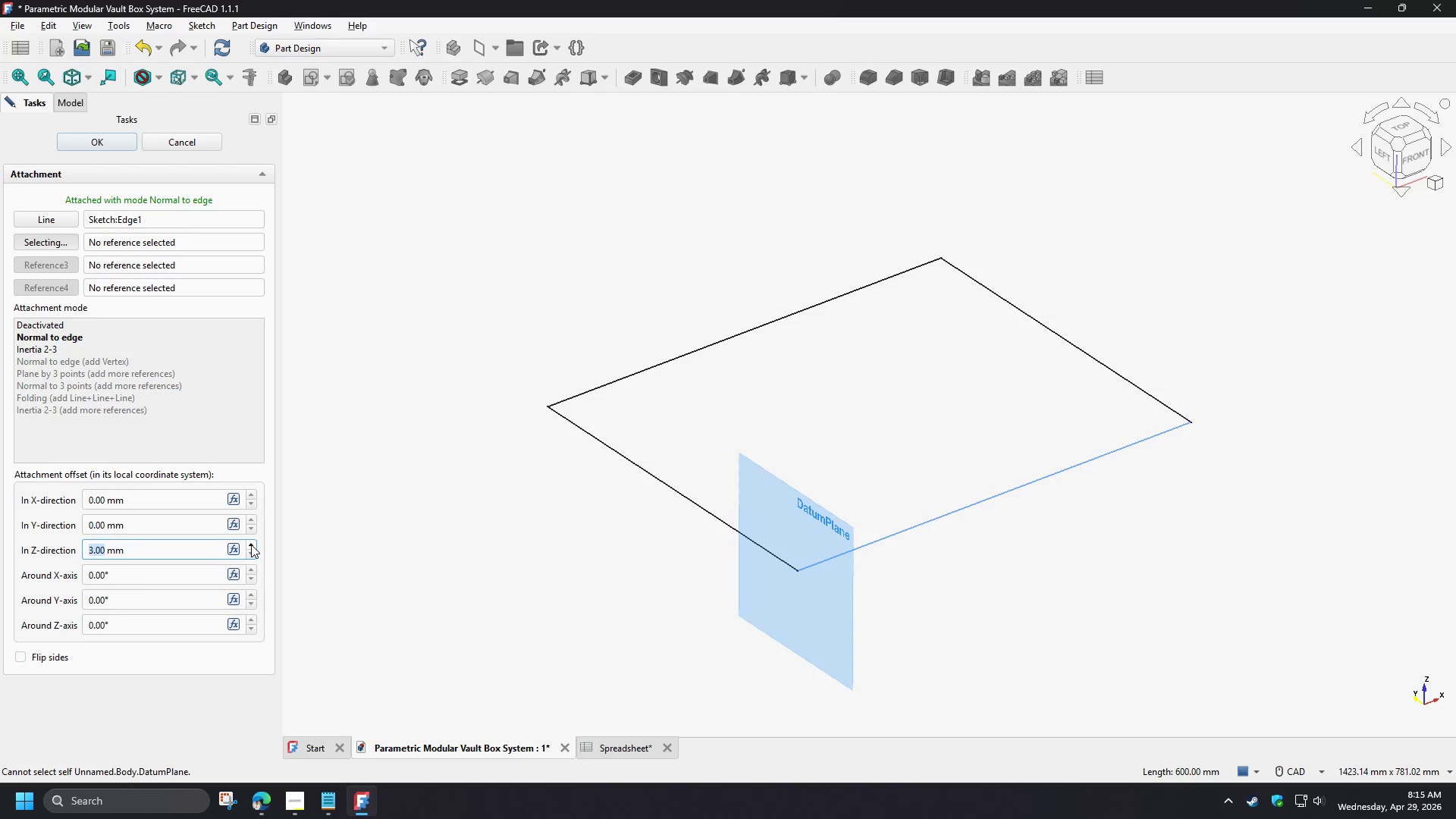 
double_click([251, 544])
 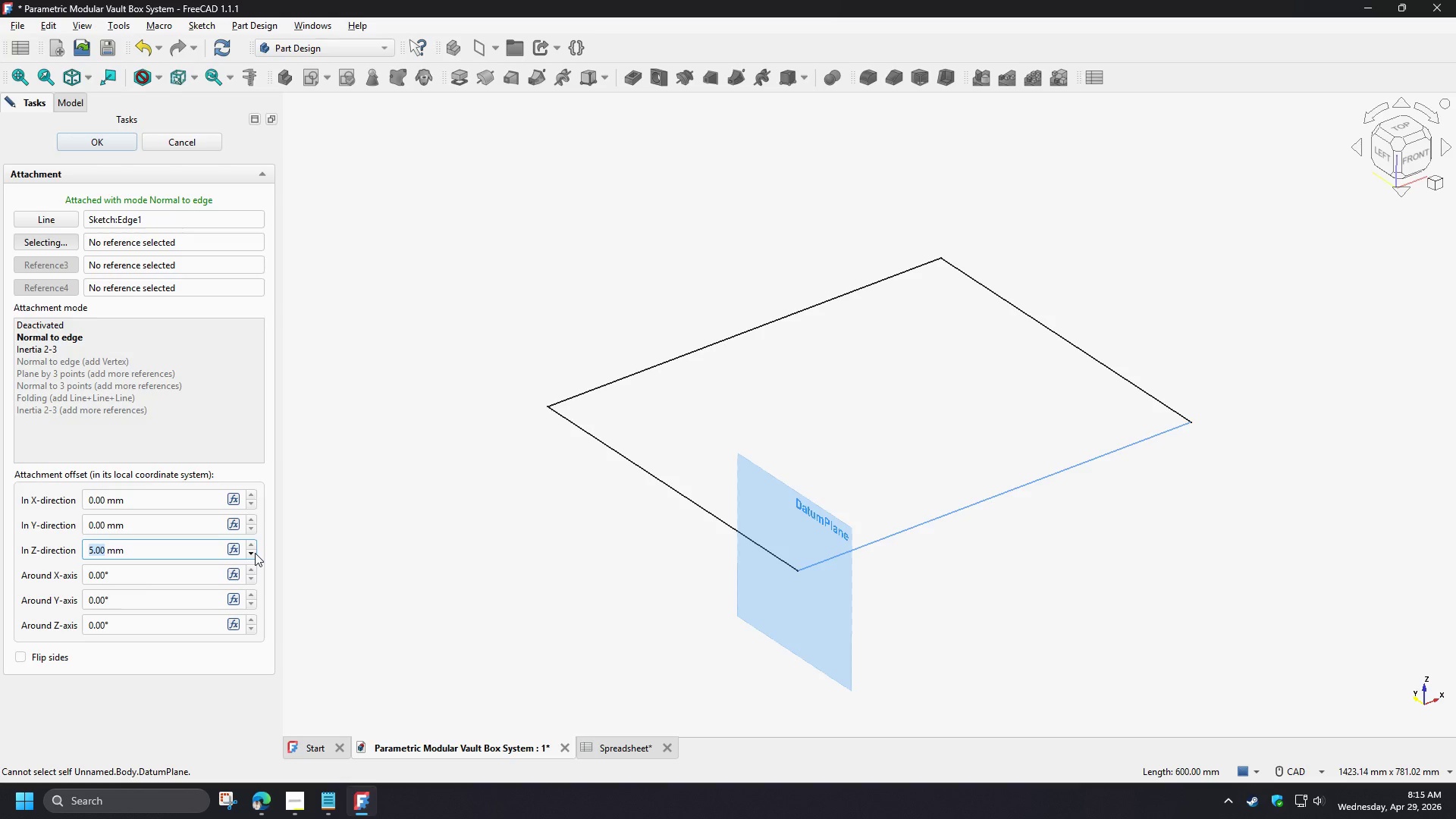 
double_click([255, 553])
 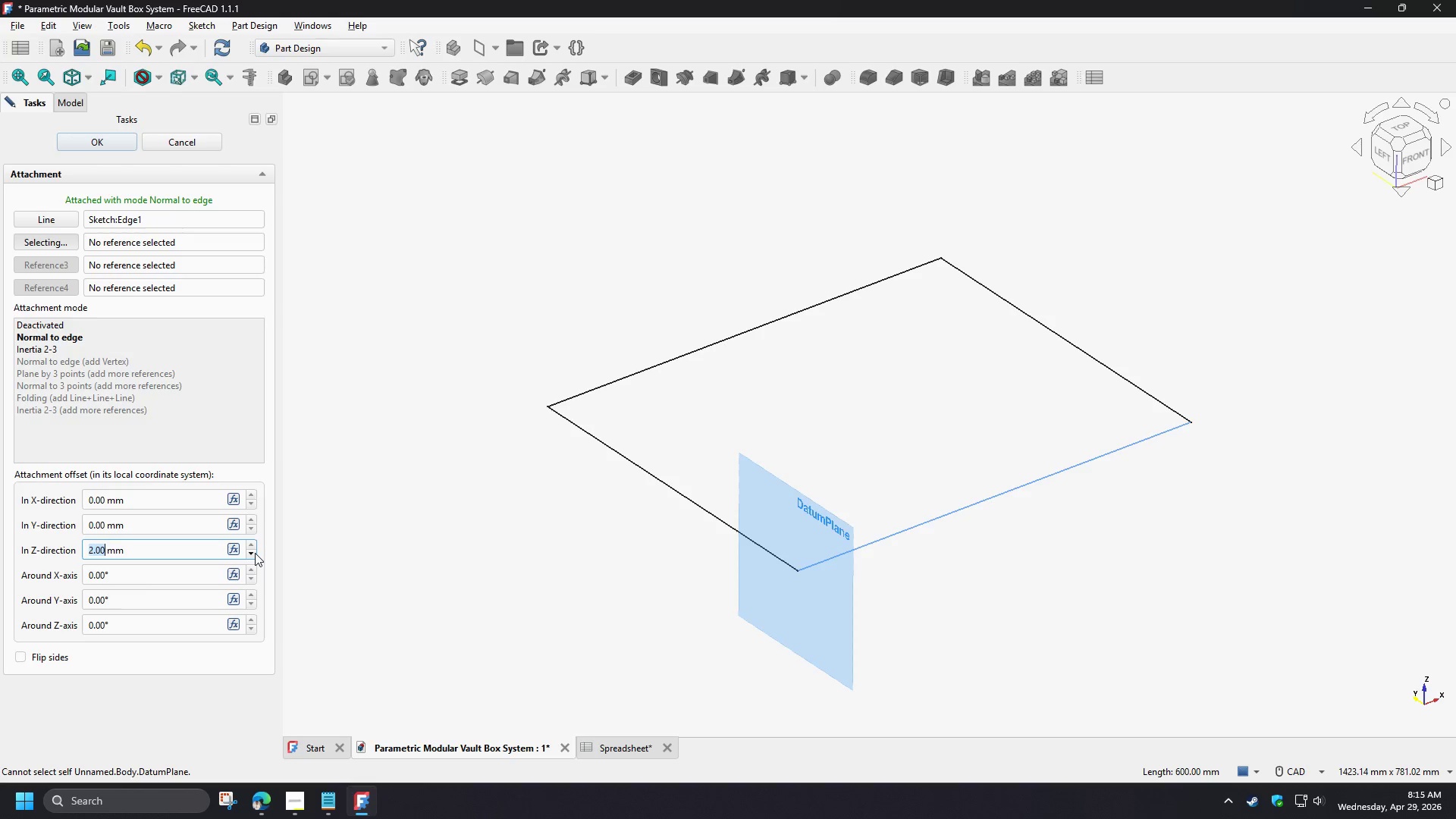 
triple_click([255, 553])
 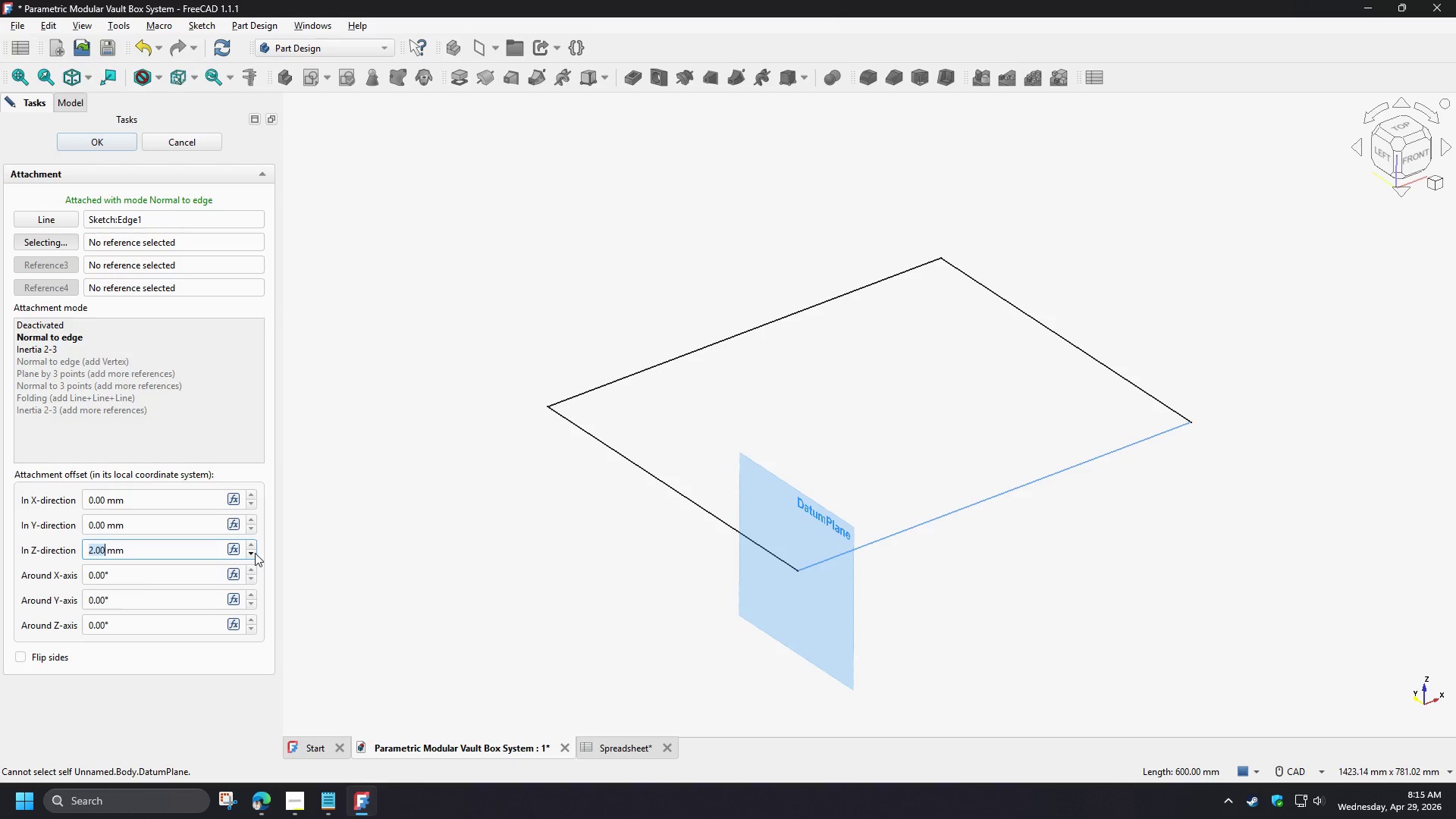 
triple_click([255, 553])
 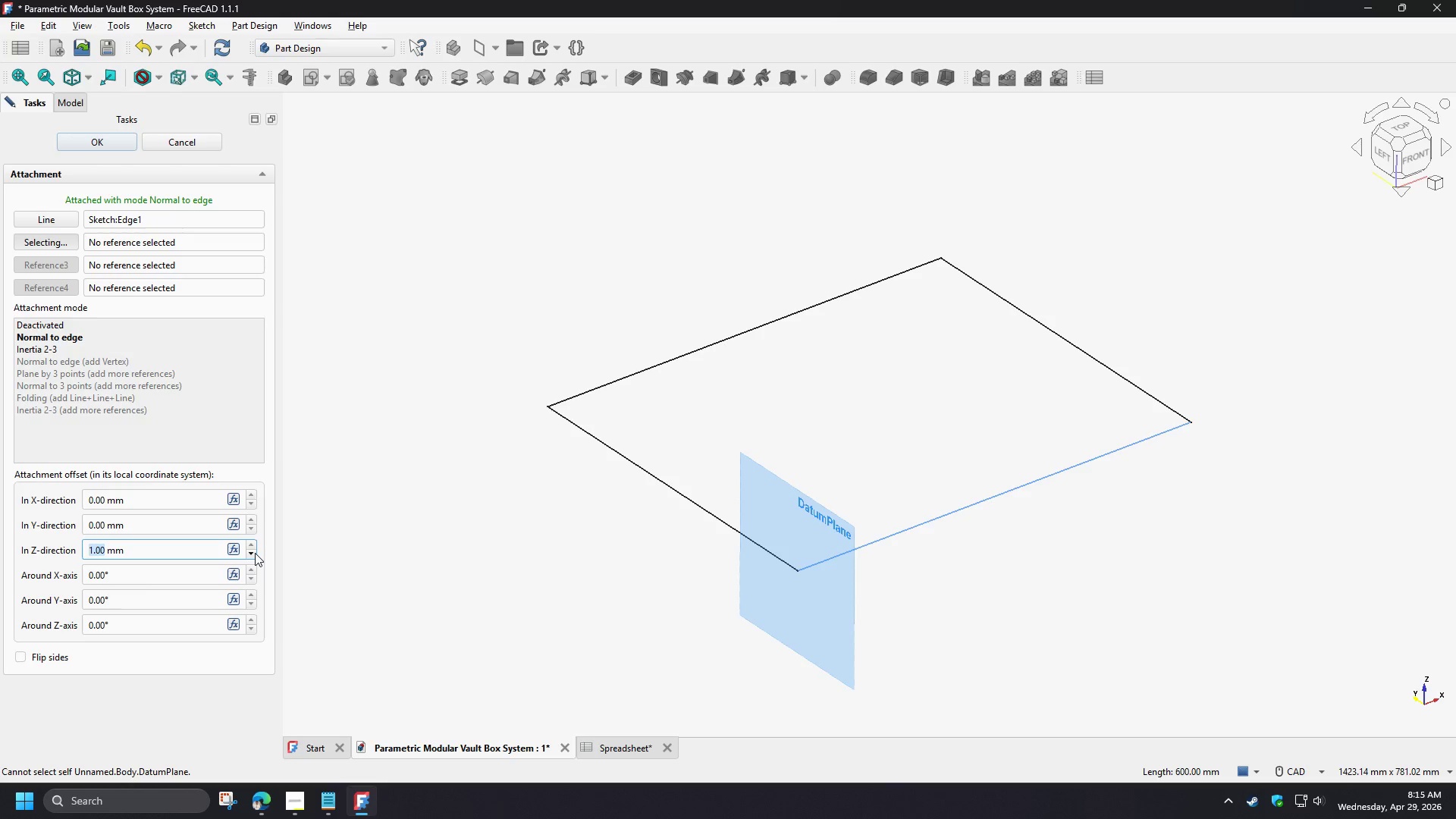 
triple_click([255, 553])
 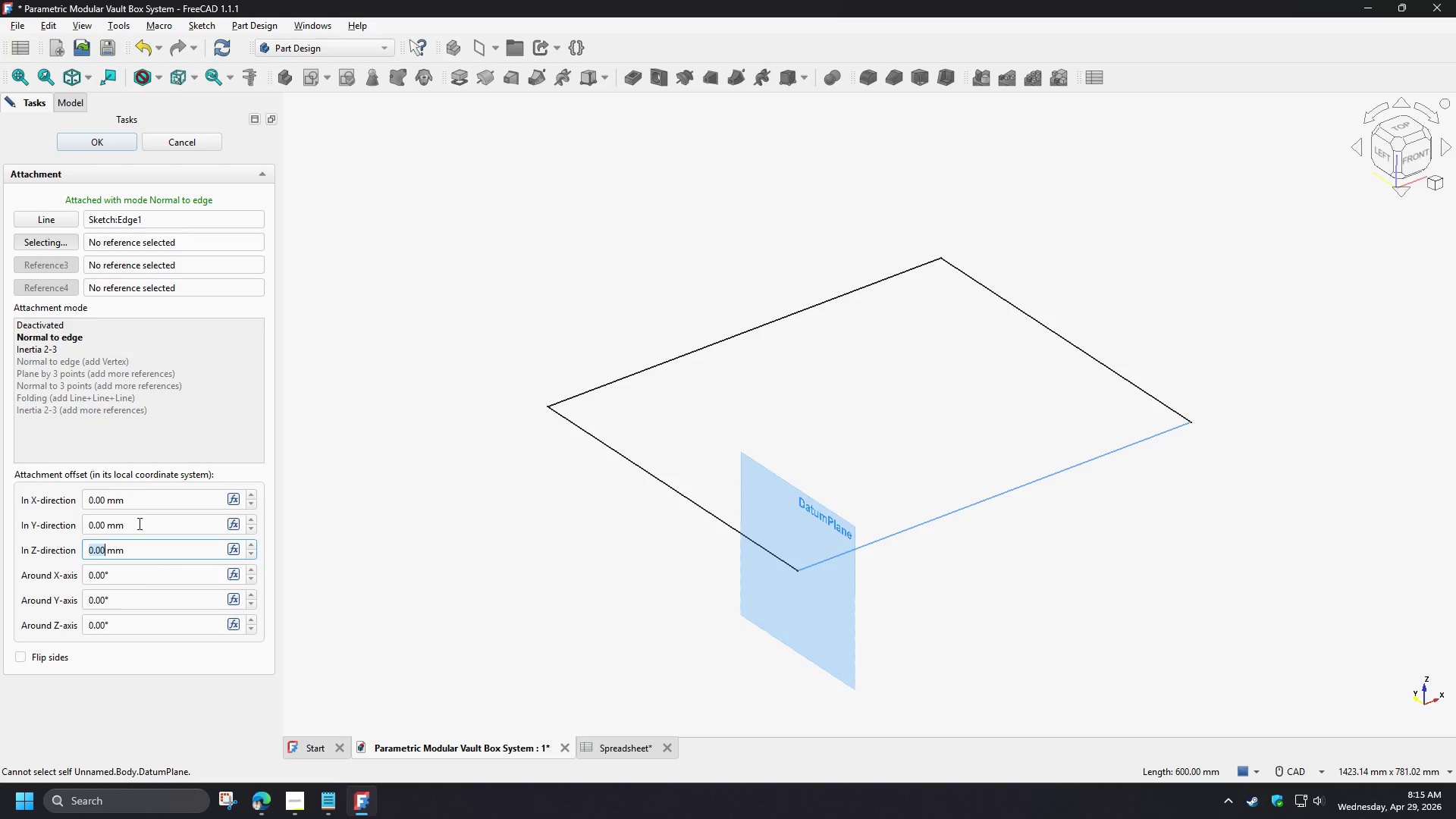 
left_click([137, 523])
 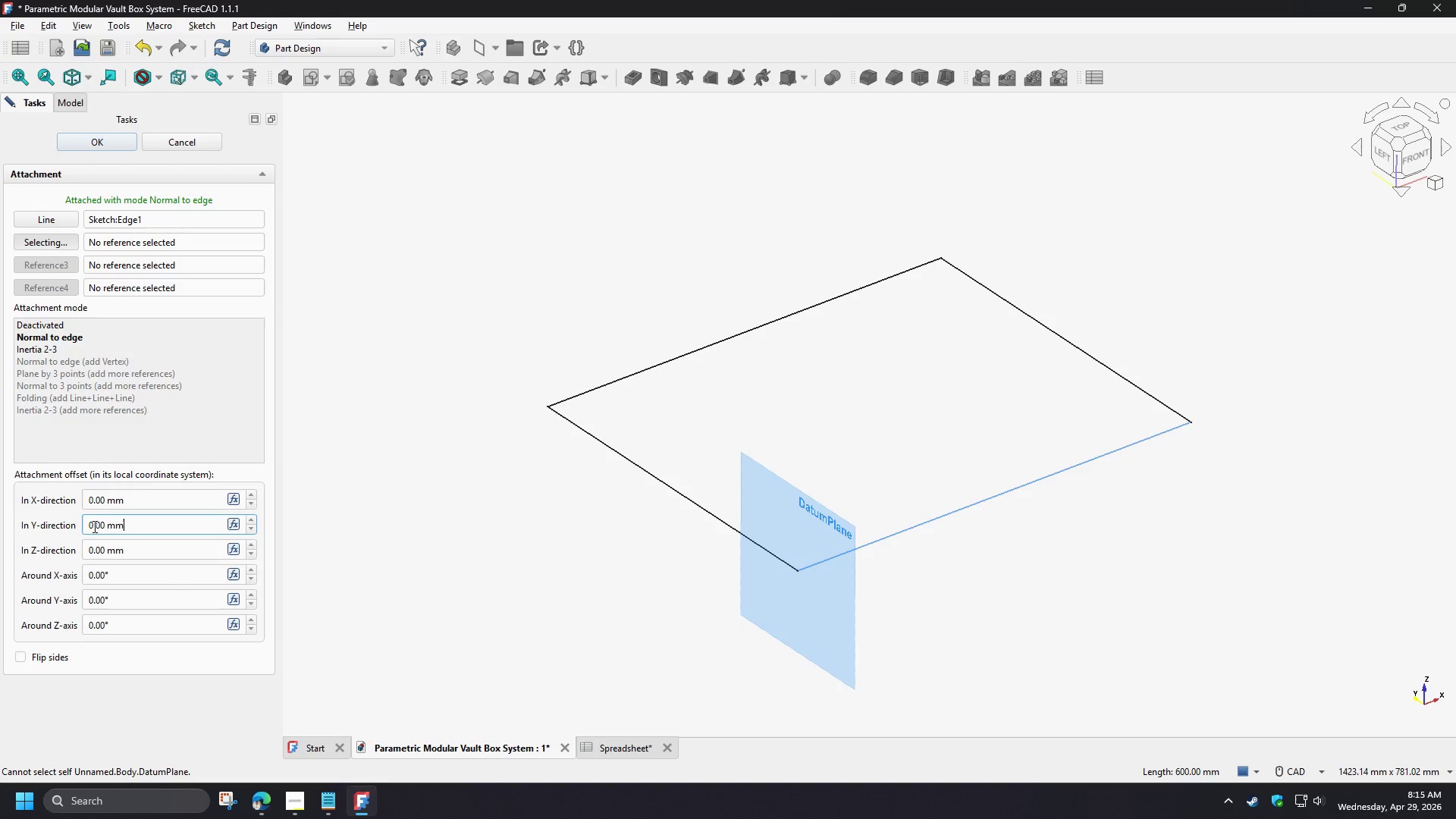 
left_click_drag(start_coordinate=[93, 526], to_coordinate=[55, 522])
 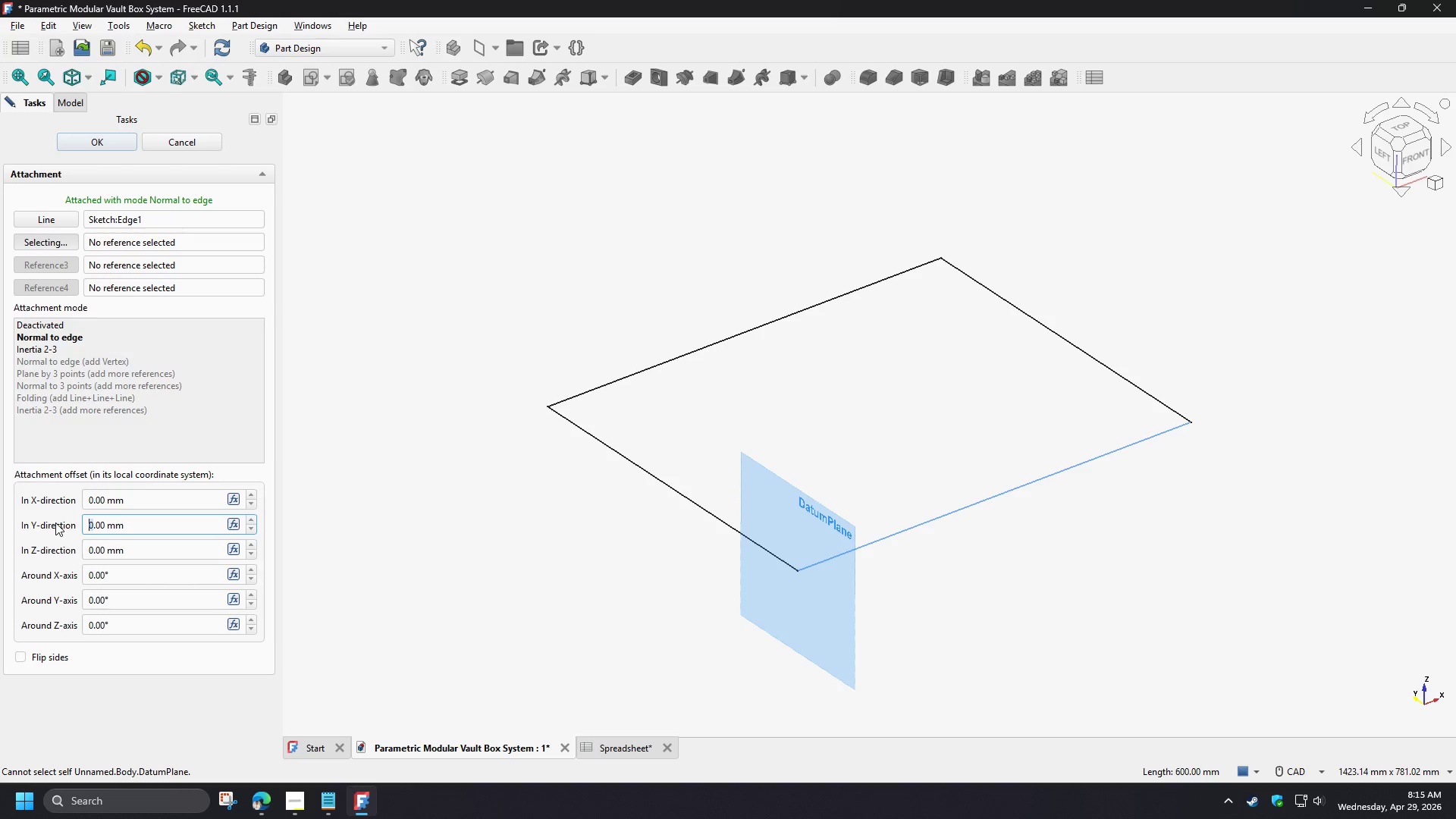 
key(NumpadSubtract)
 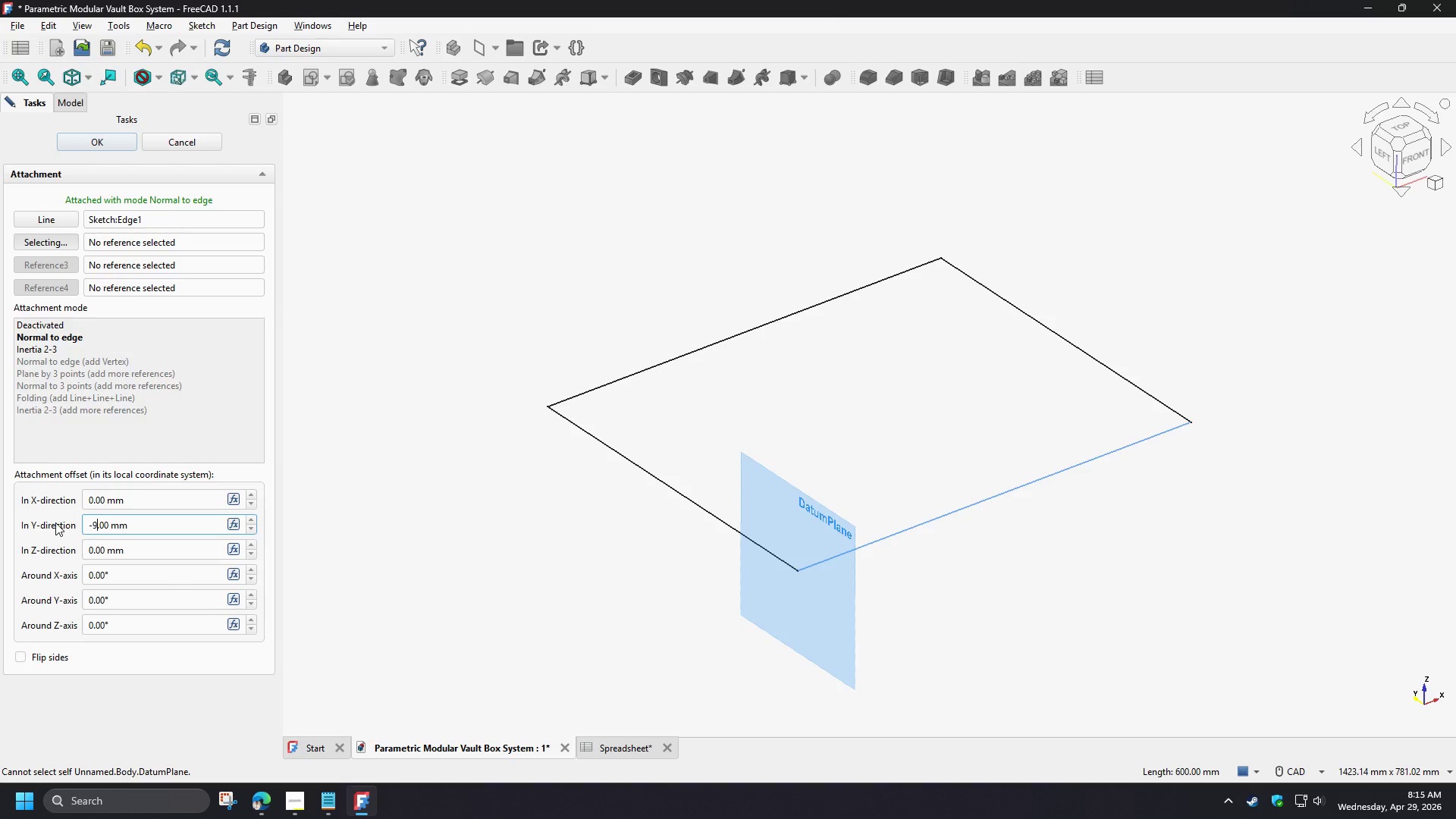 
key(Numpad9)
 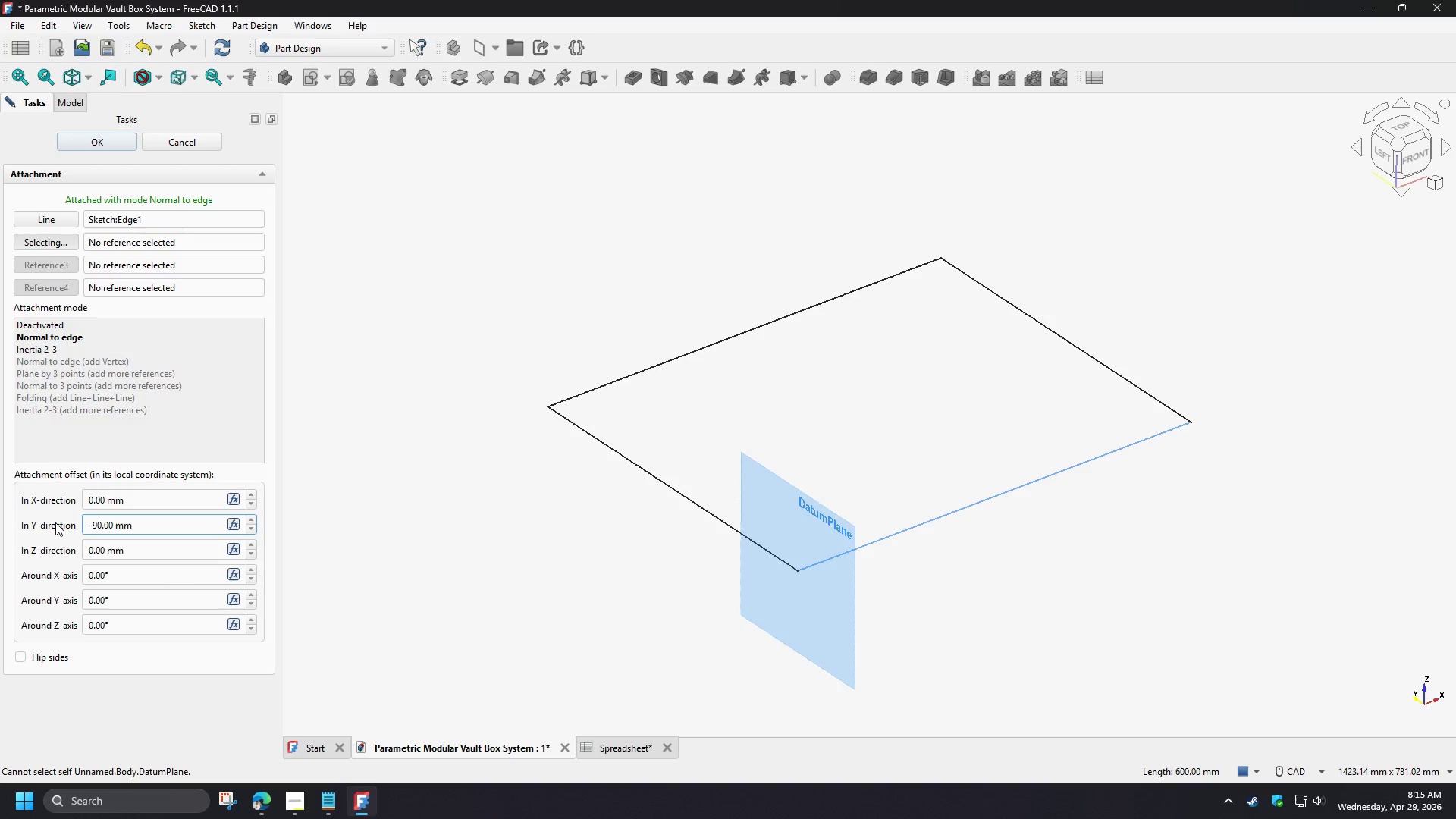 
key(Numpad0)
 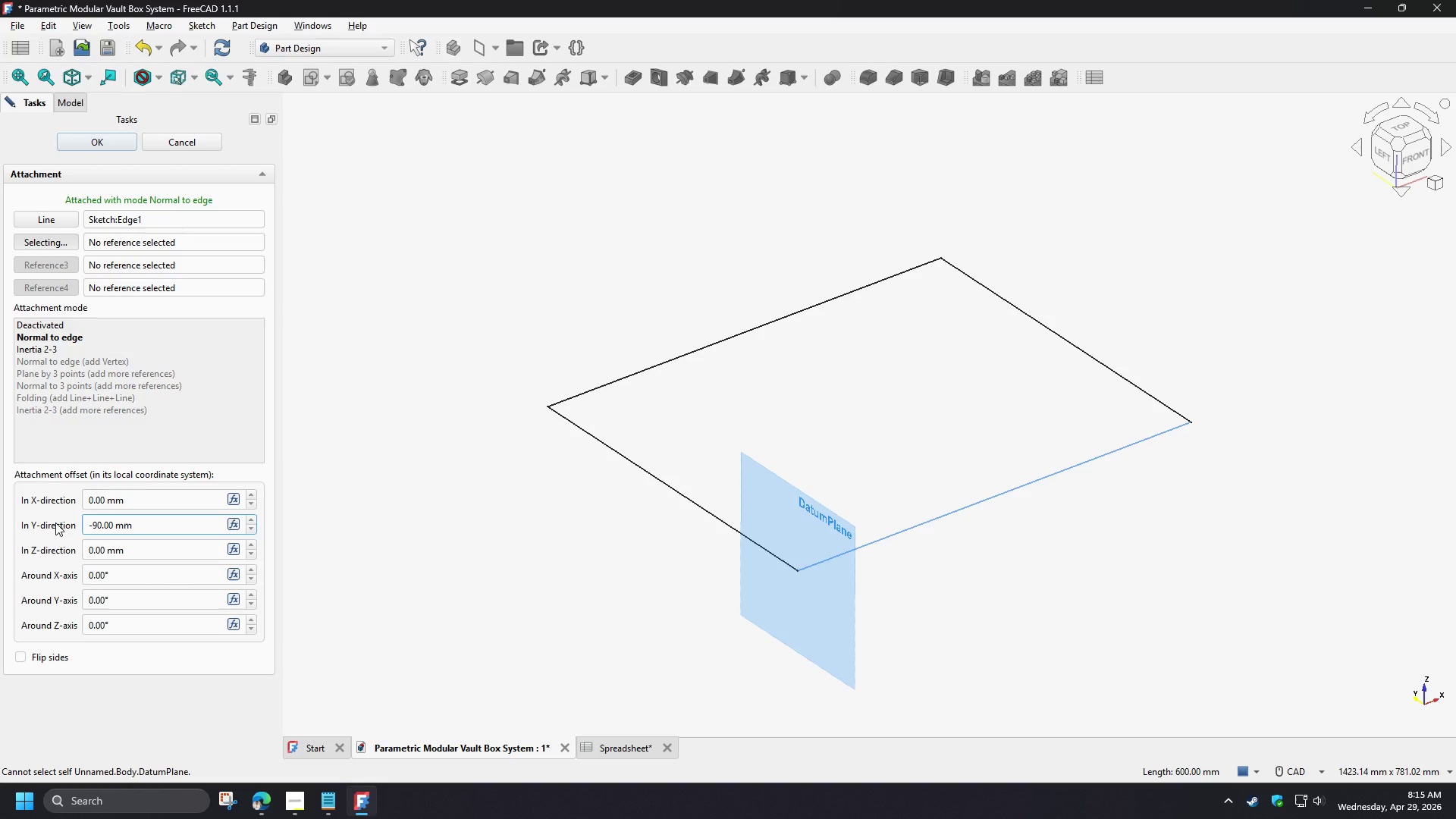 
key(NumpadEnter)
 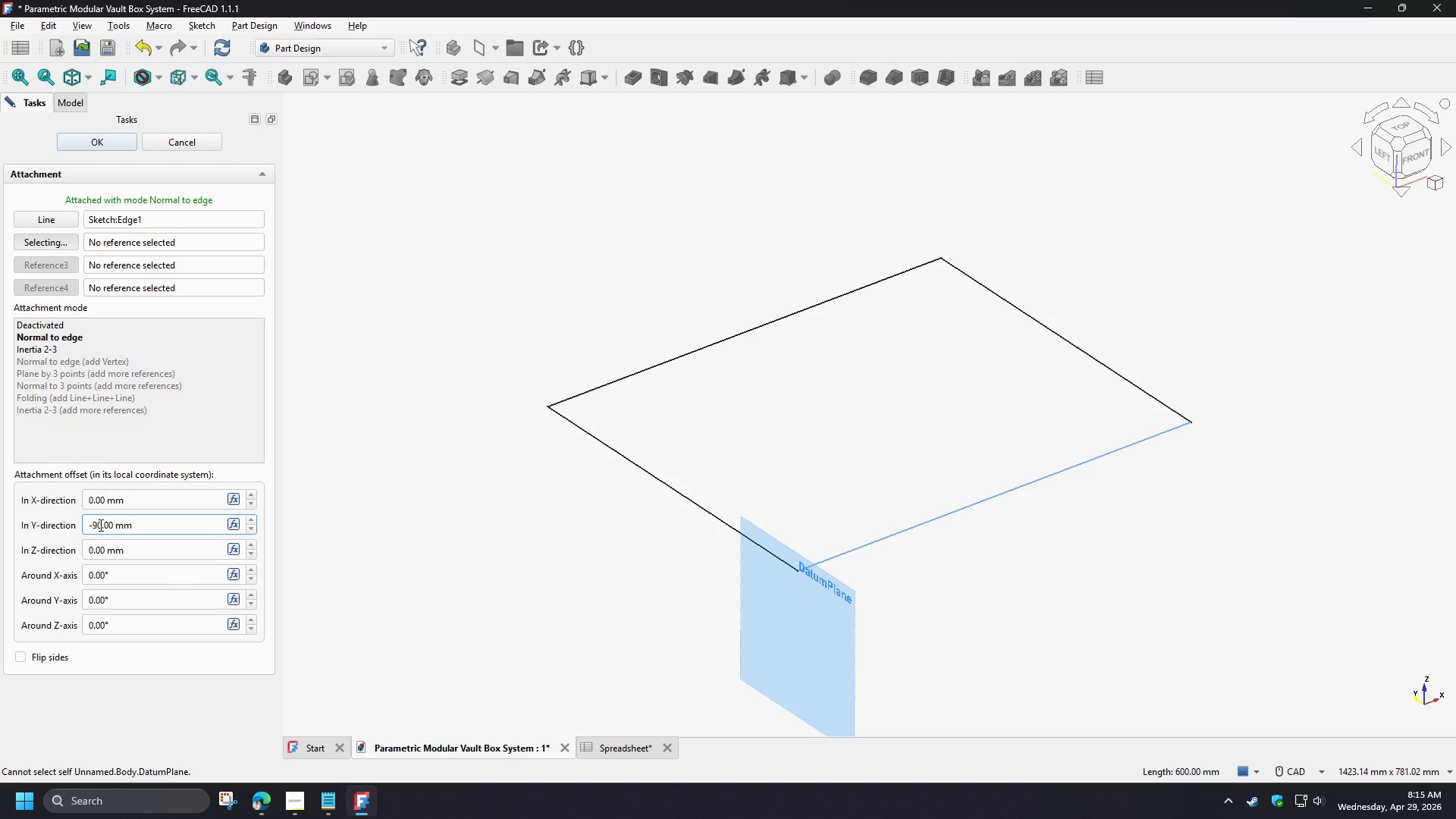 
left_click_drag(start_coordinate=[102, 525], to_coordinate=[52, 522])
 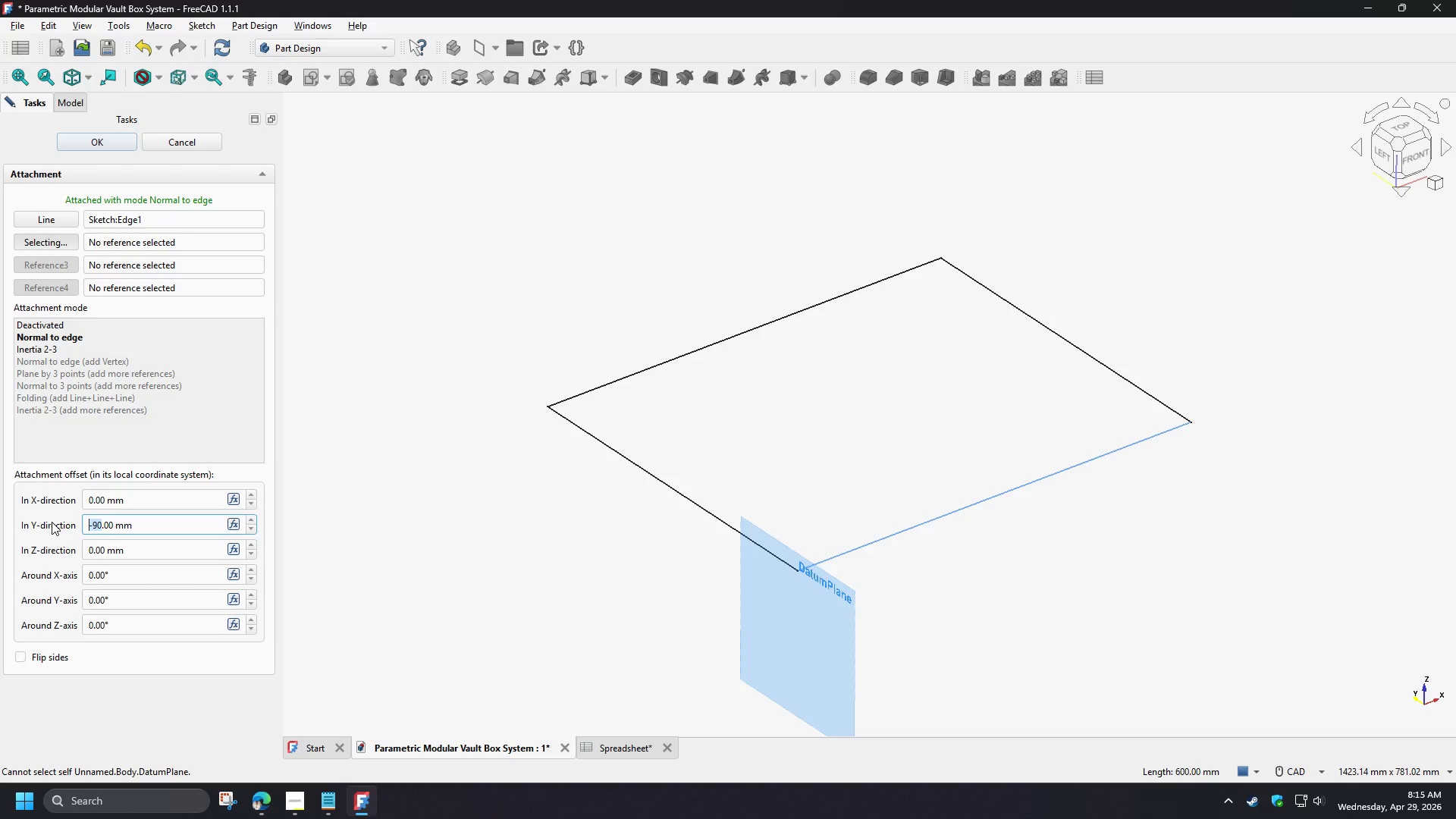 
key(Backspace)
 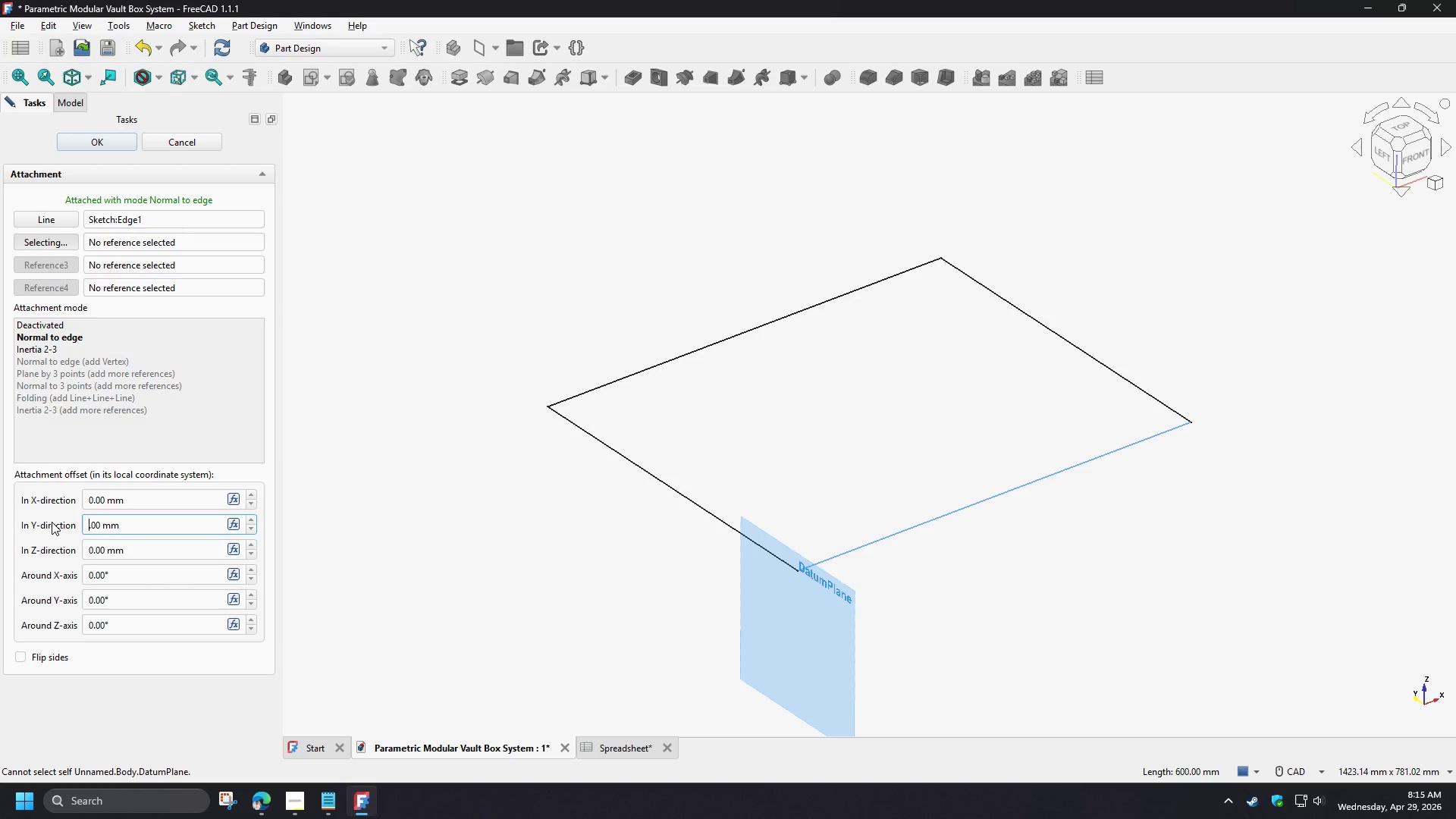 
key(Numpad0)
 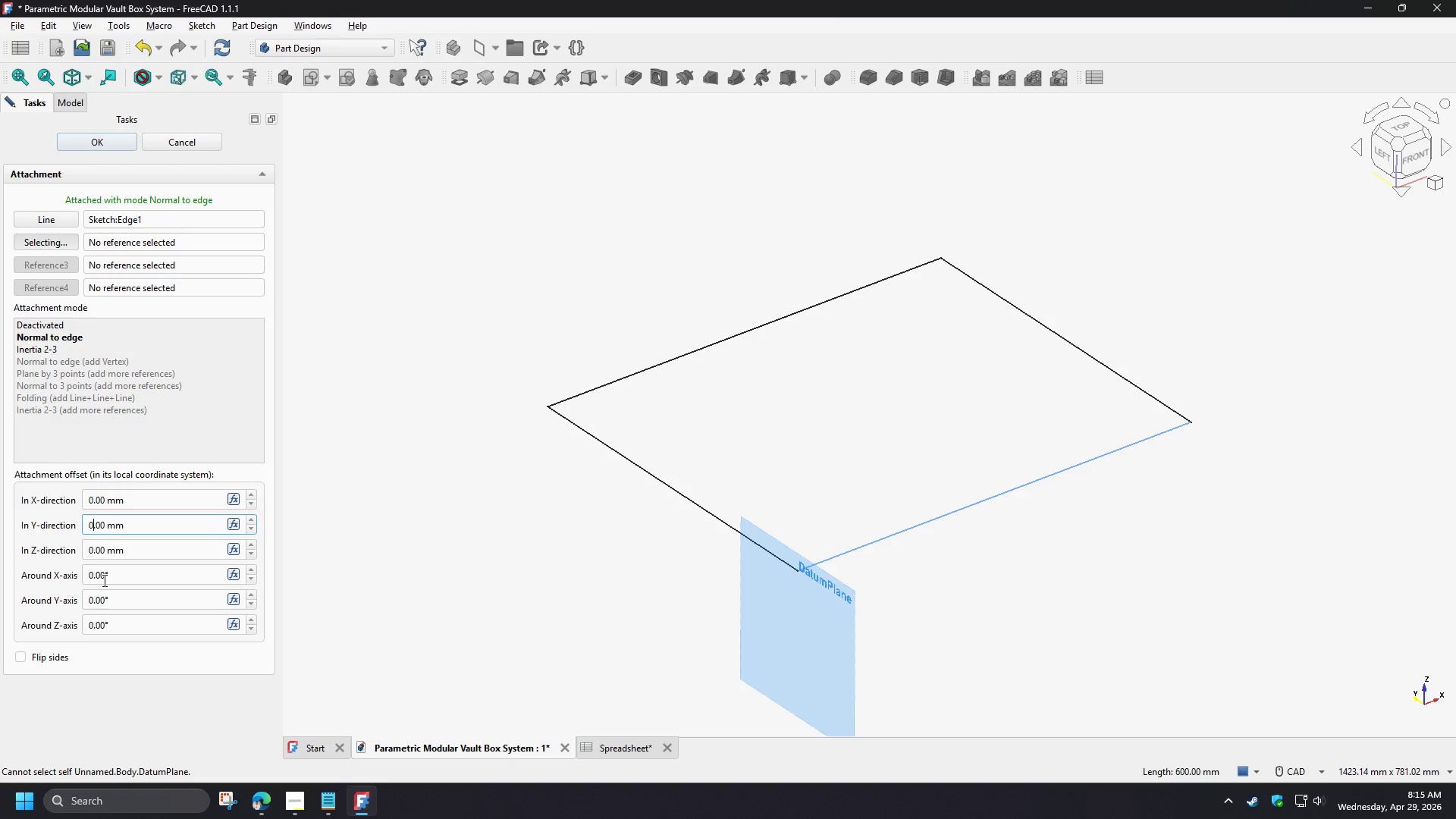 
left_click([103, 580])
 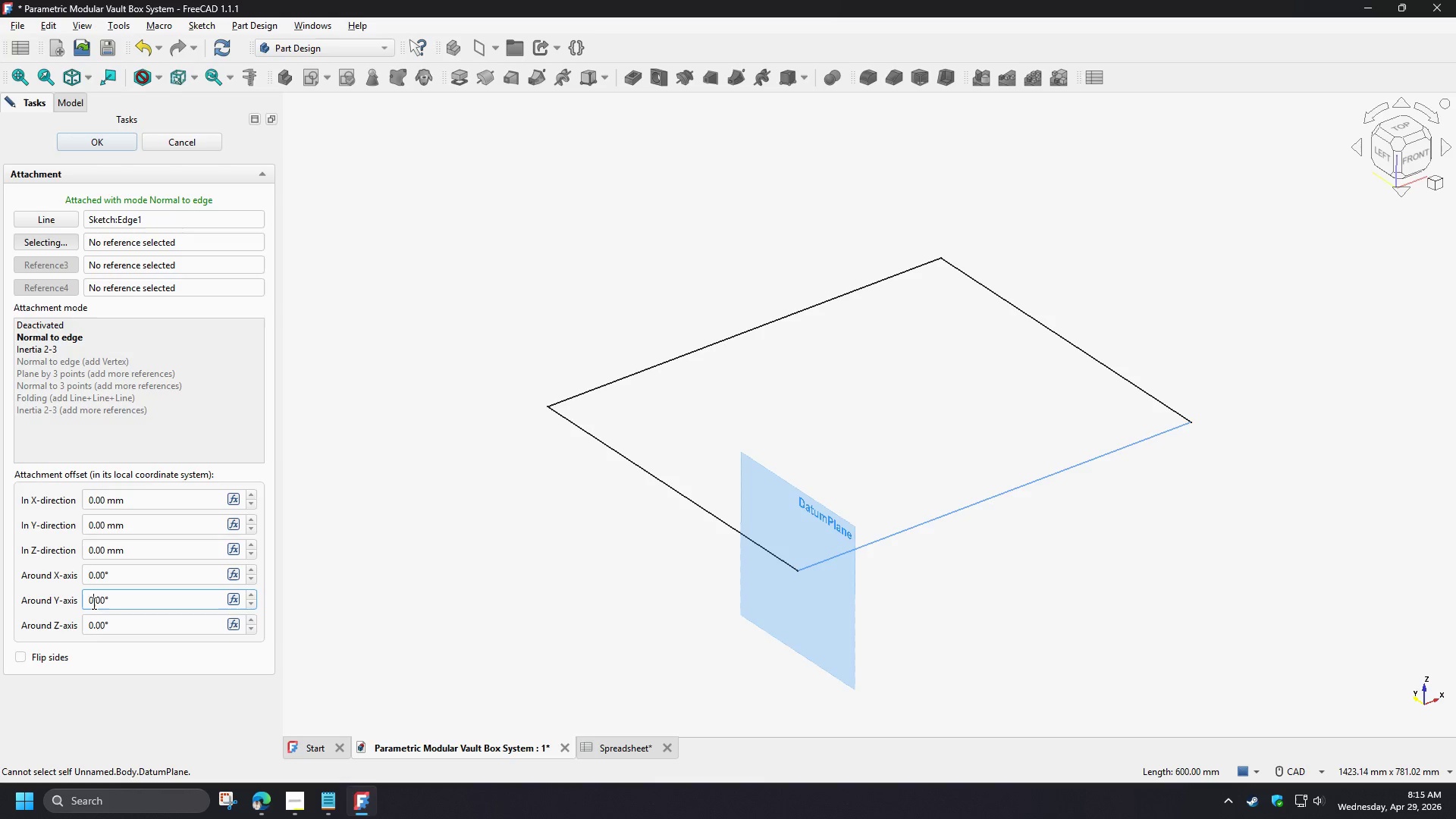 
wait(6.26)
 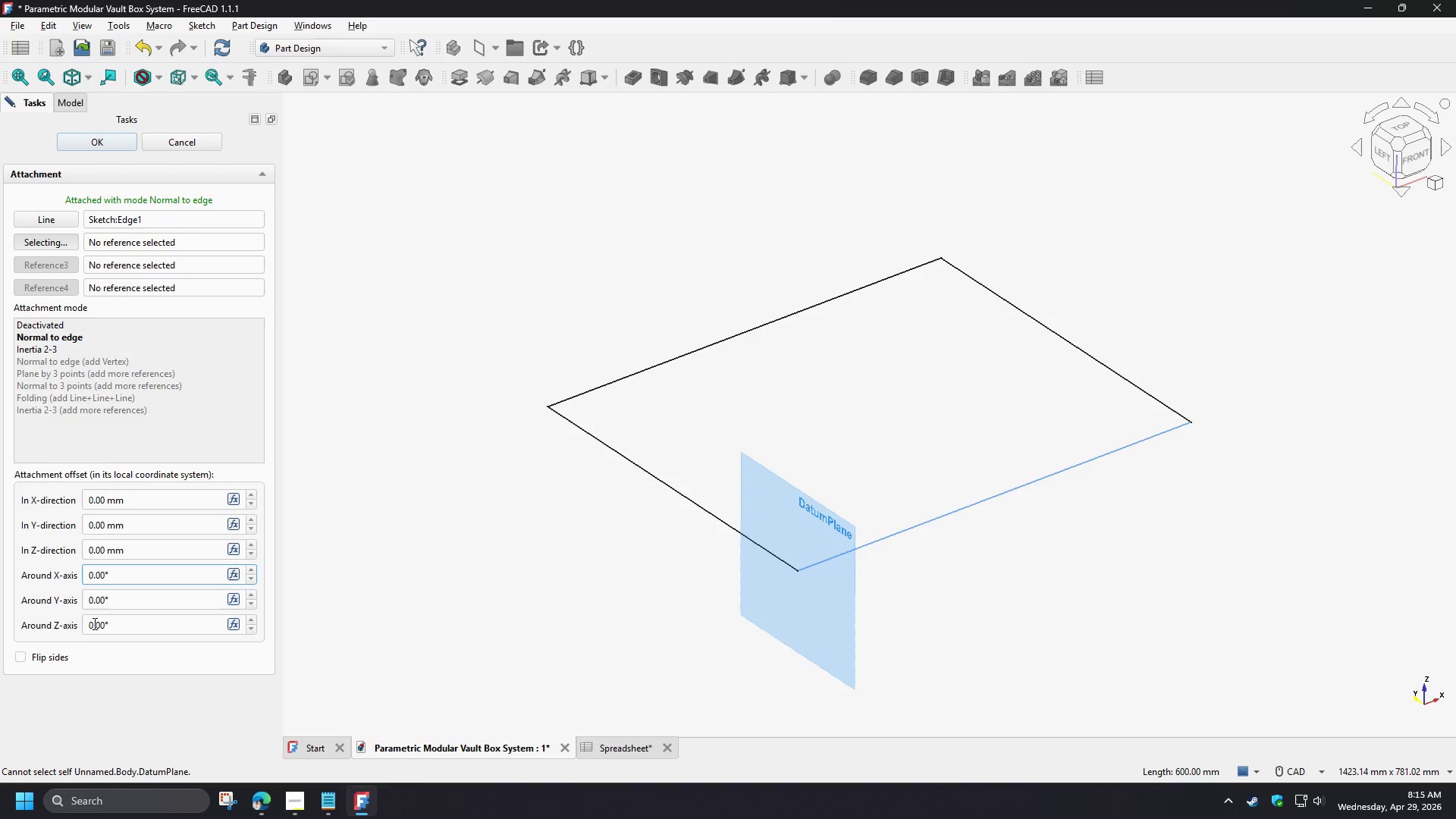 
left_click_drag(start_coordinate=[92, 578], to_coordinate=[84, 576])
 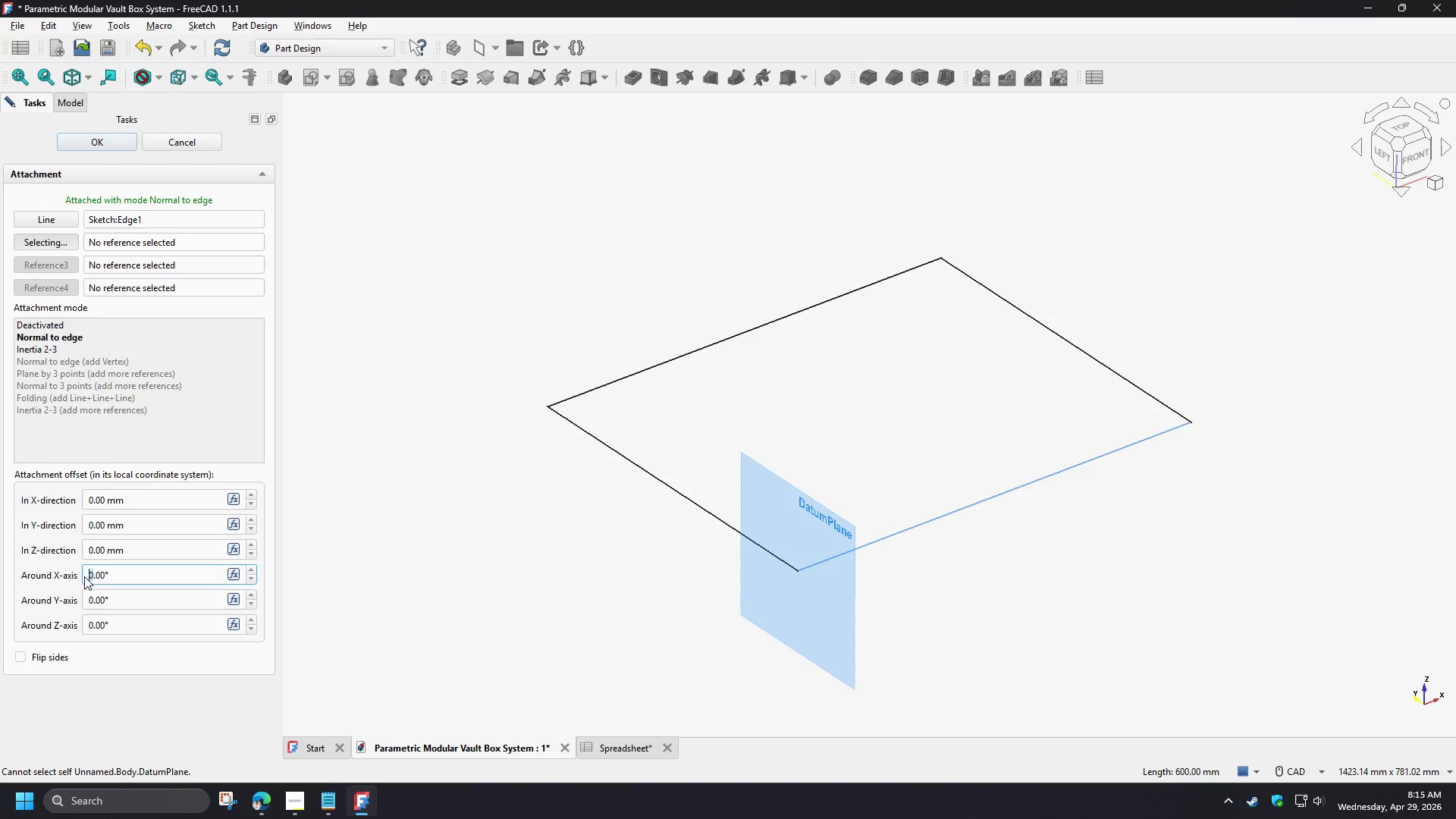 
key(NumpadSubtract)
 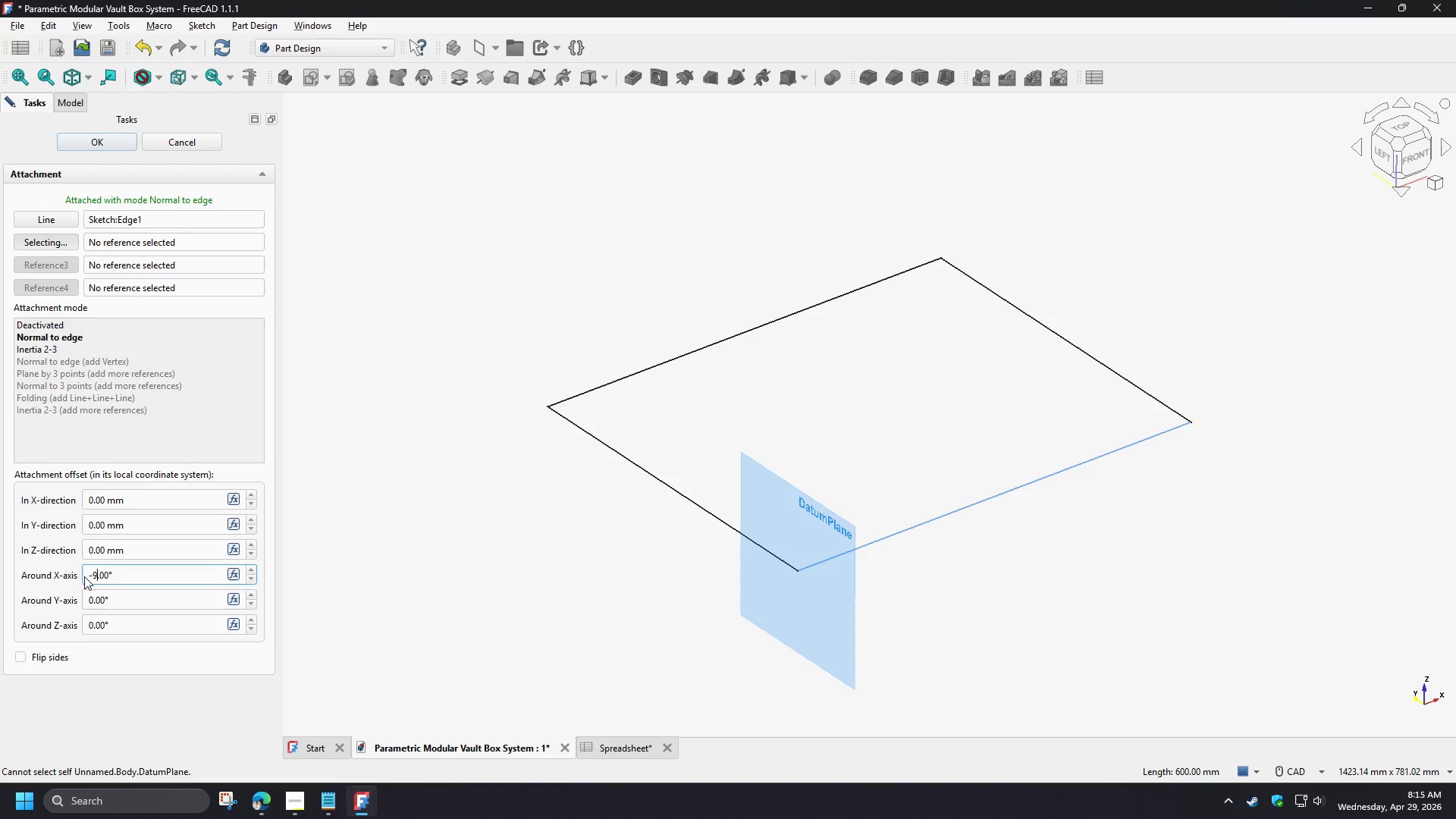 
key(Numpad9)
 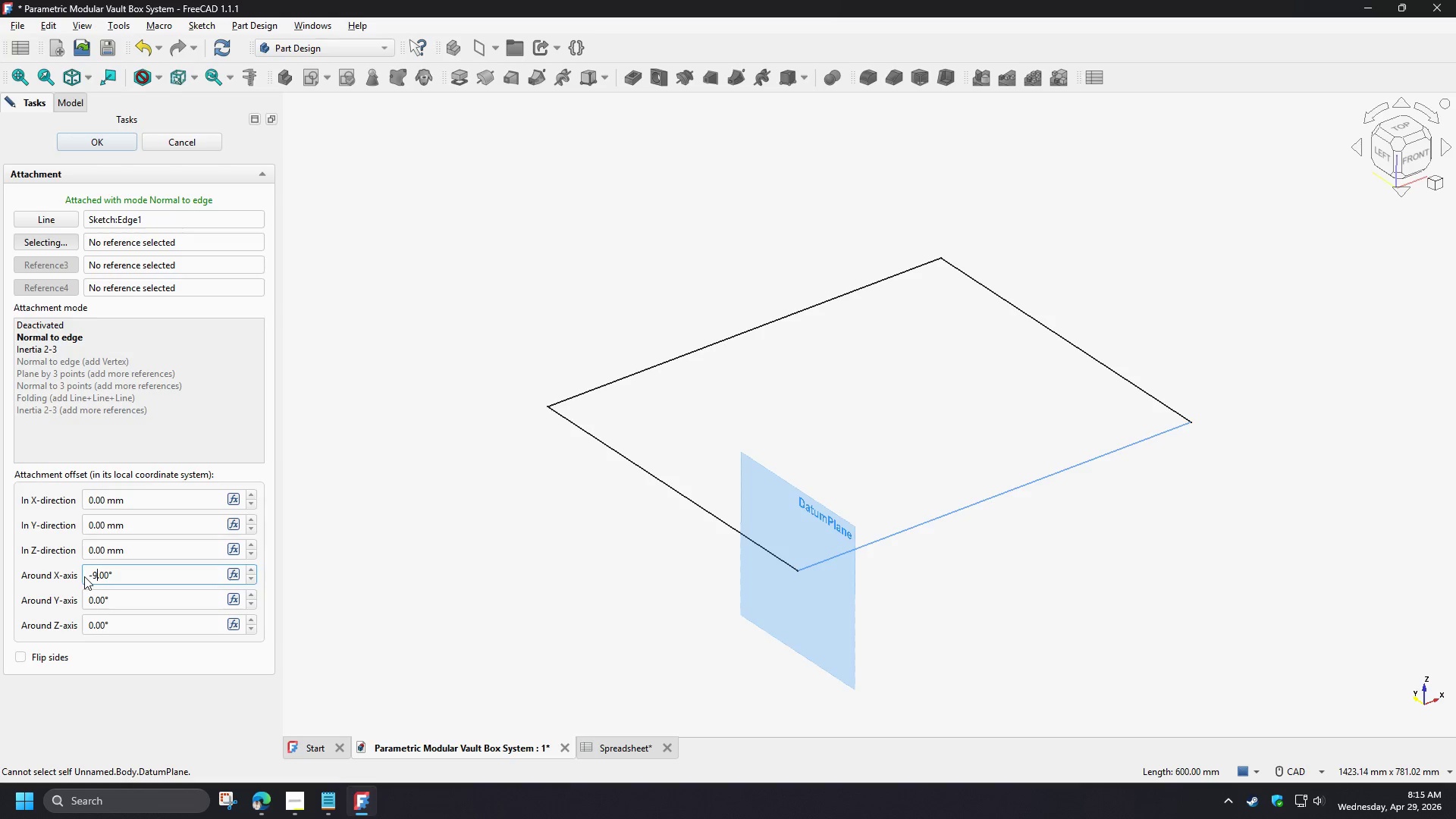 
key(Numpad0)
 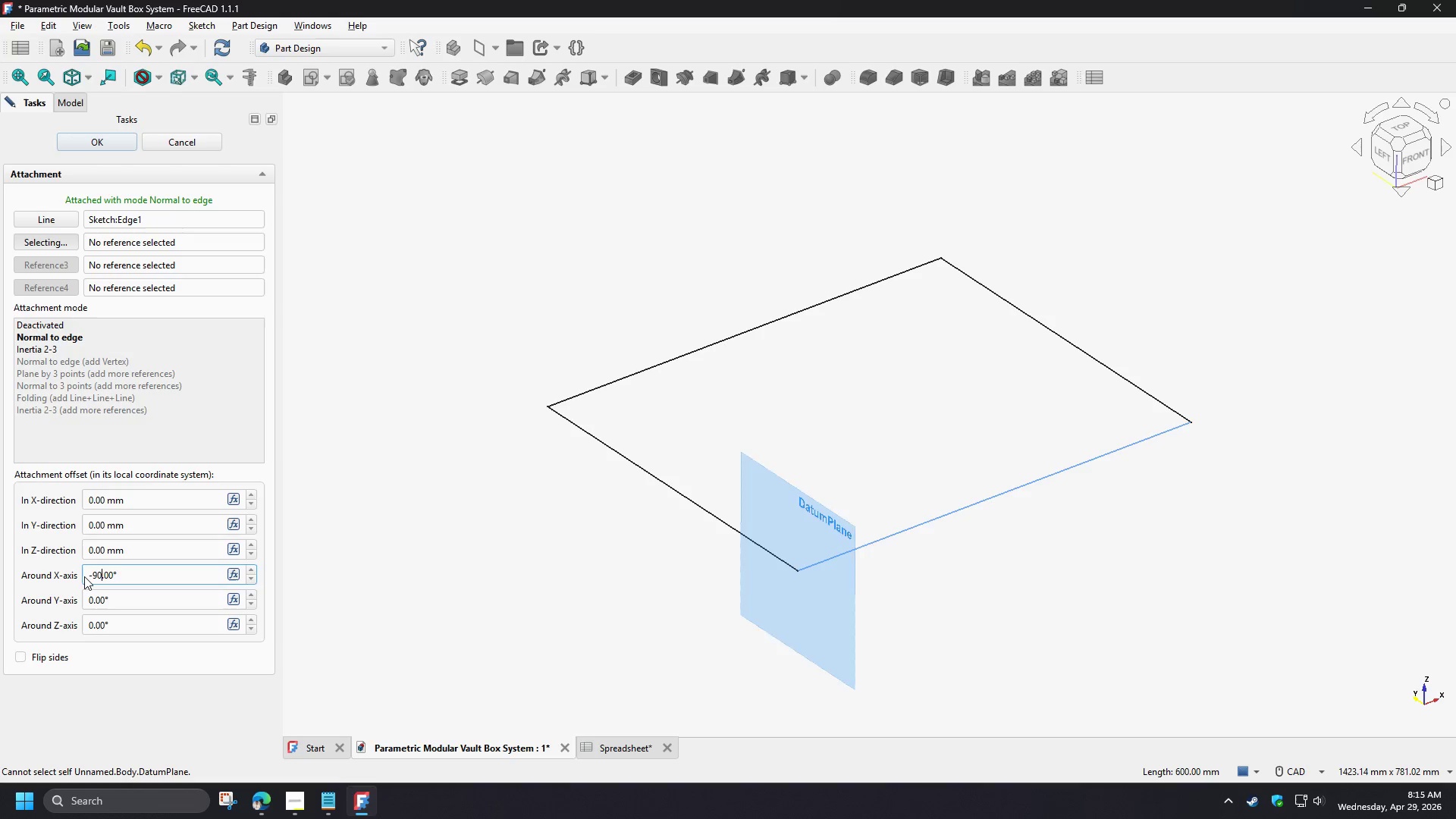 
key(NumpadEnter)
 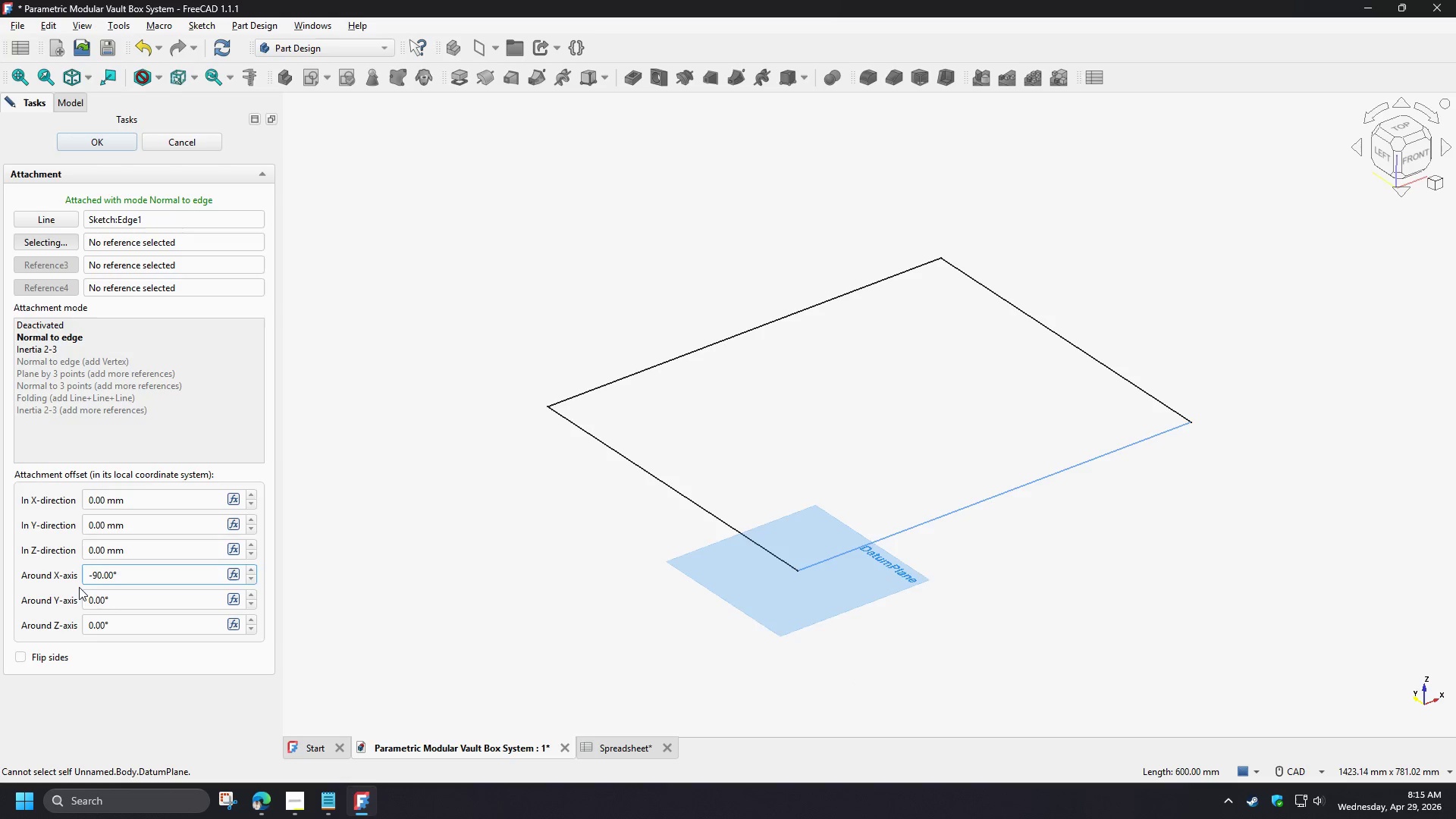 
wait(5.64)
 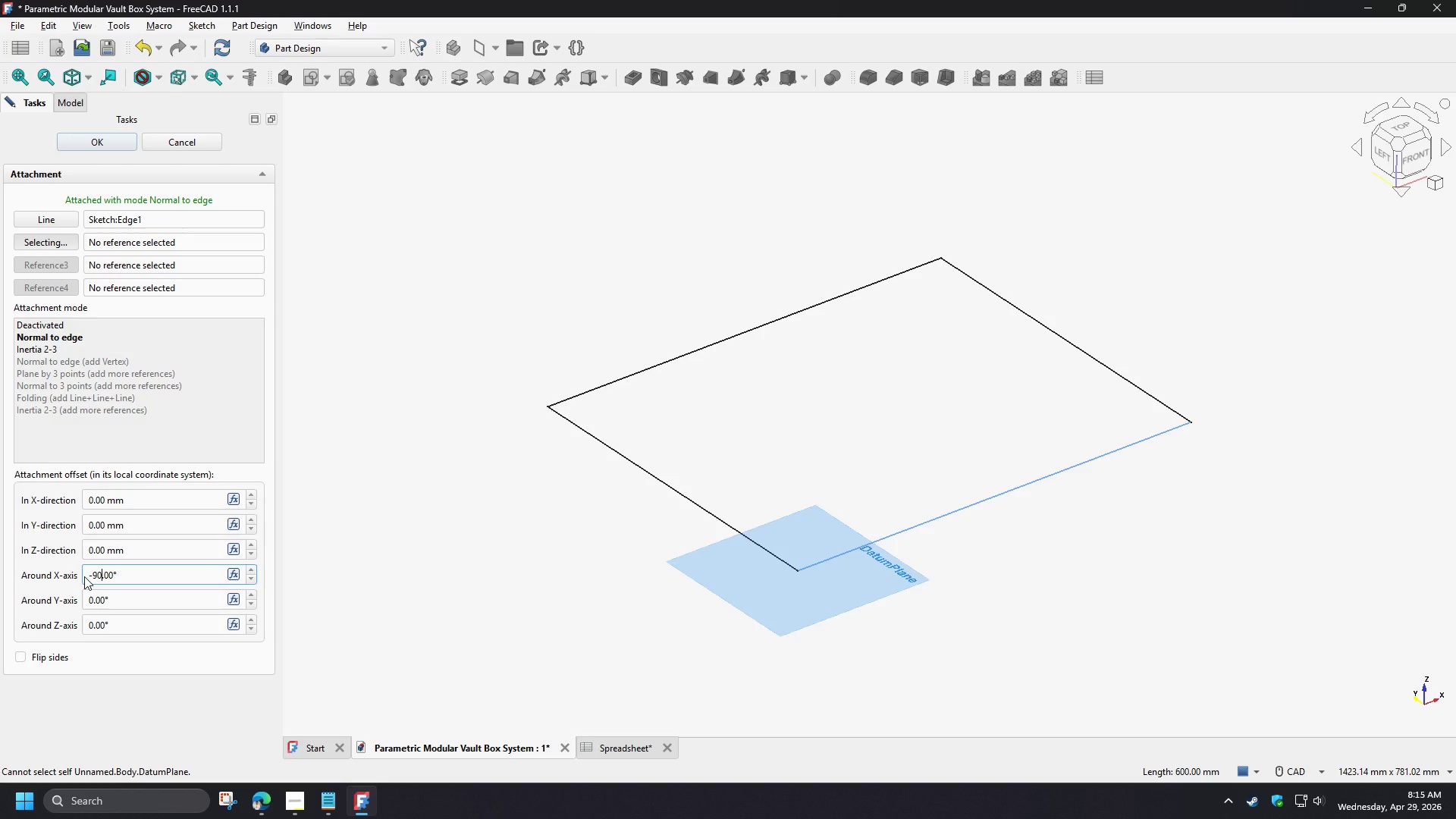 
left_click_drag(start_coordinate=[101, 576], to_coordinate=[51, 567])
 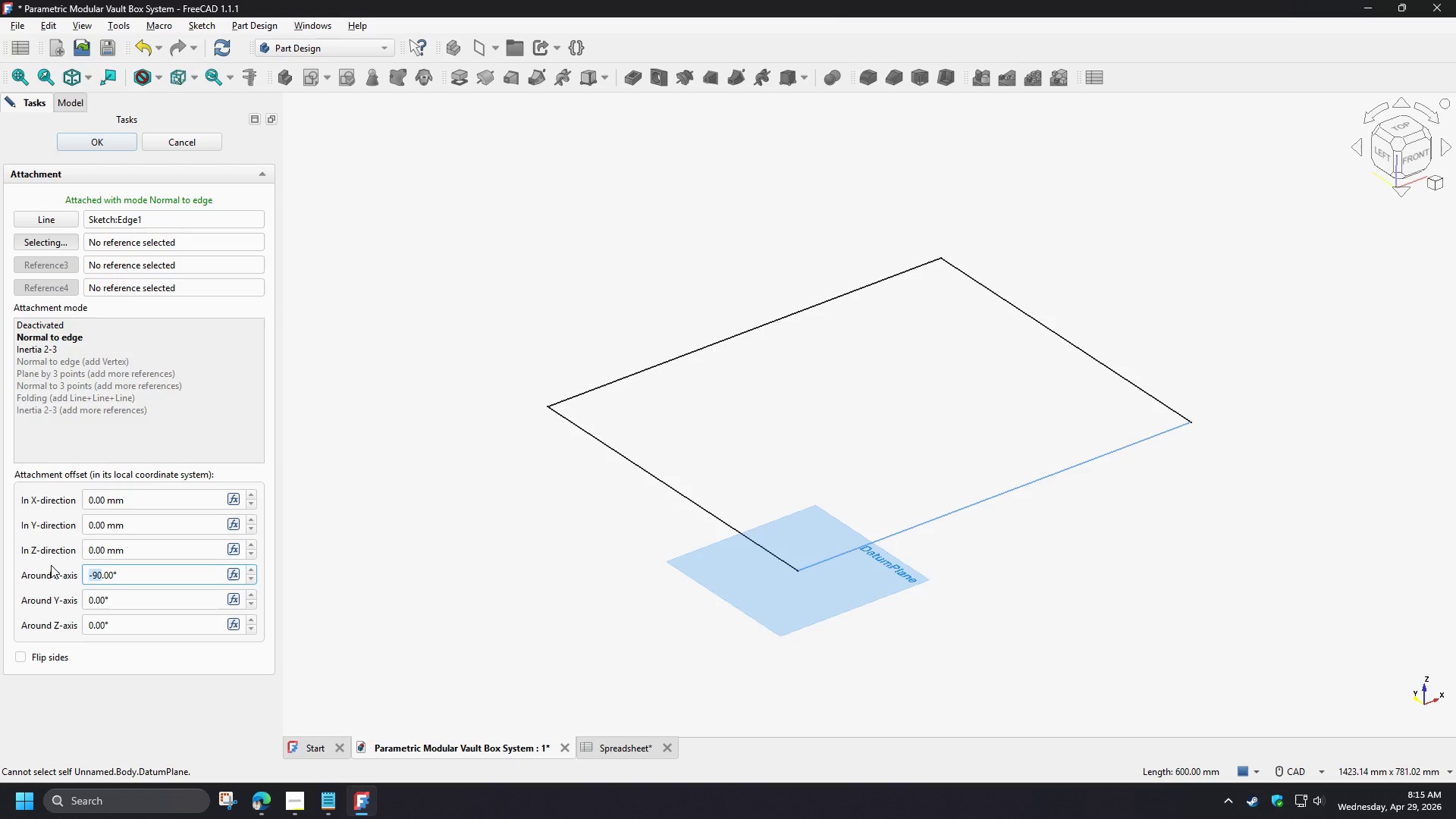 
key(Numpad0)
 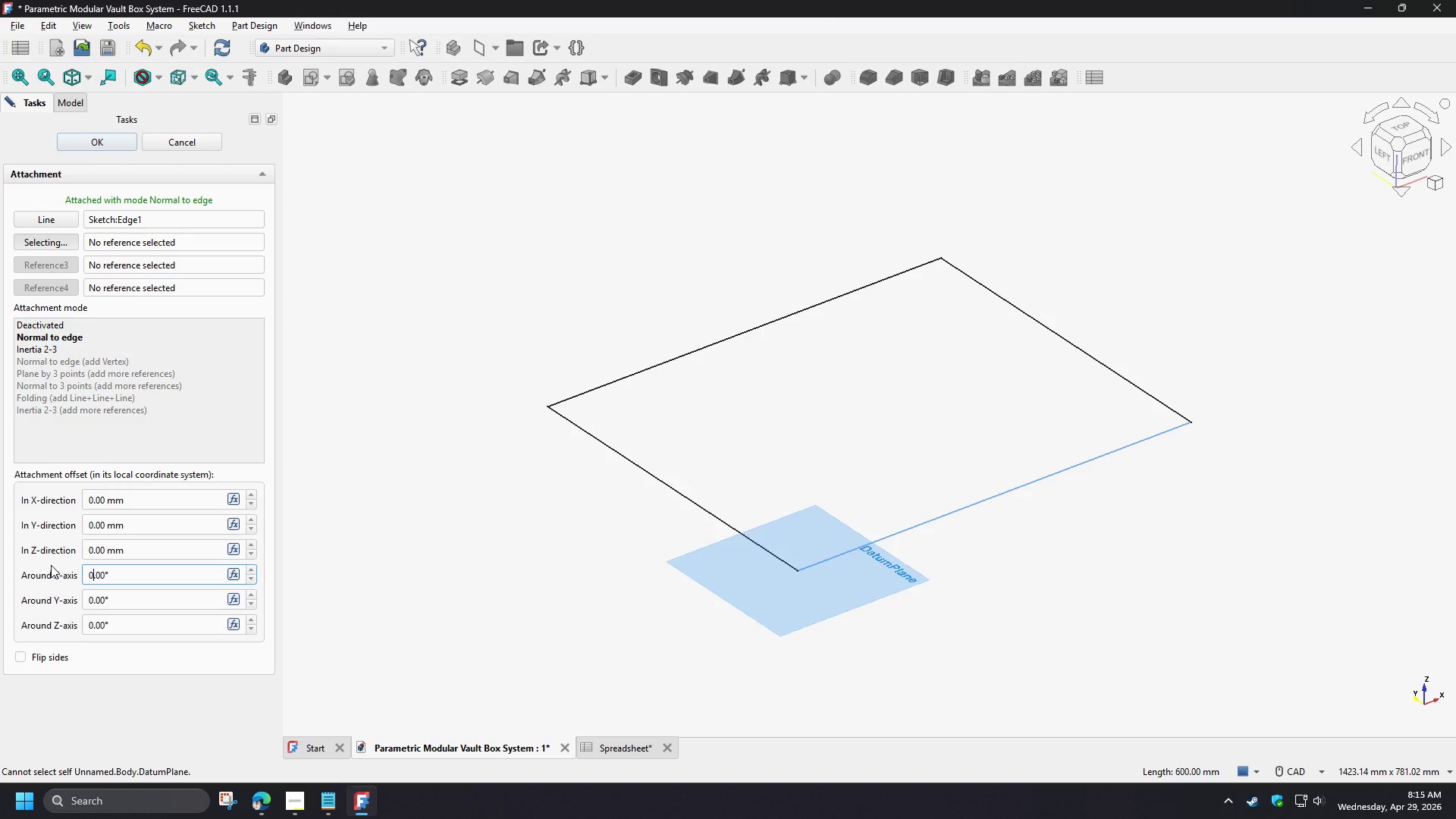 
key(NumpadEnter)
 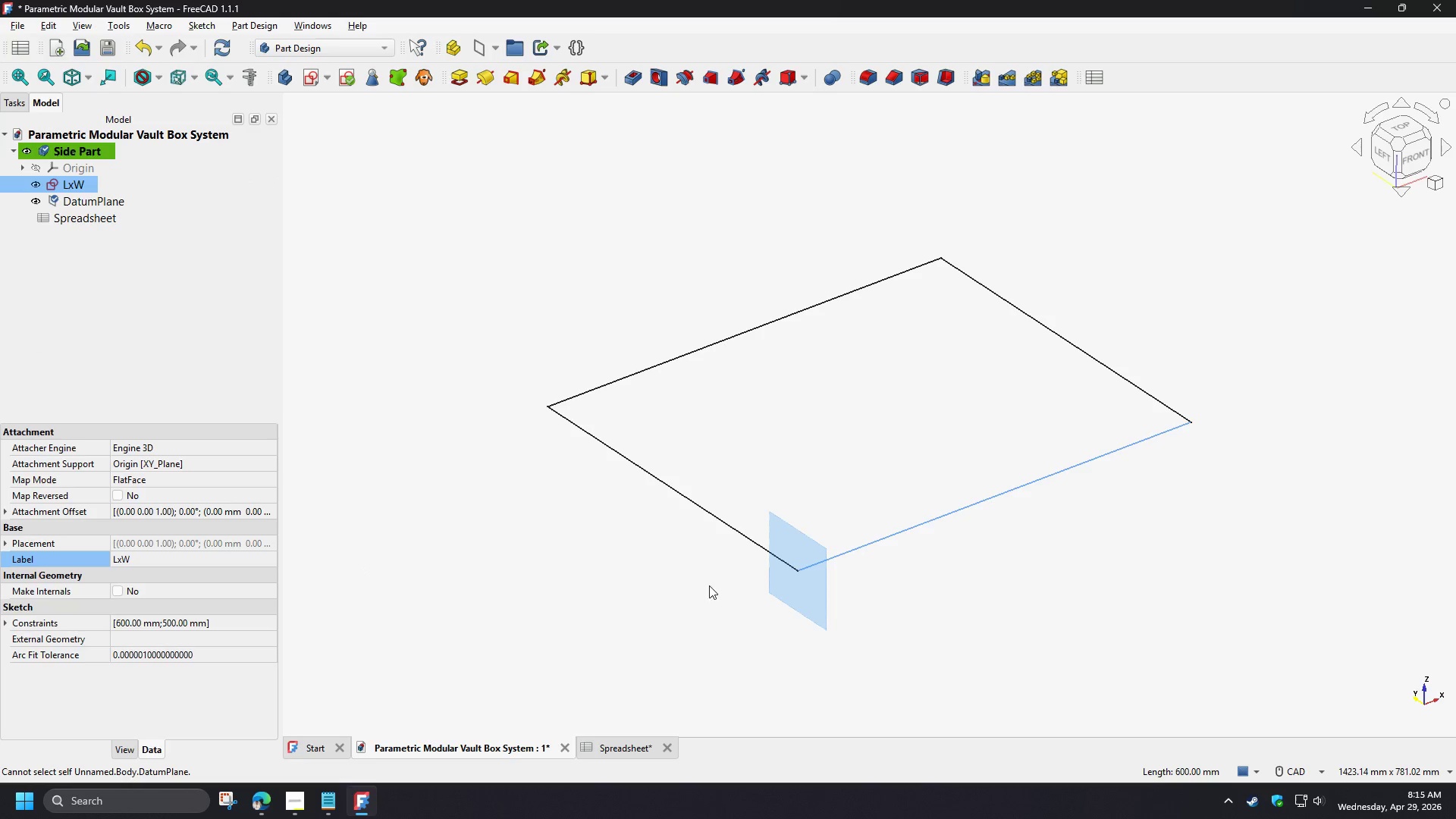 
left_click([803, 601])
 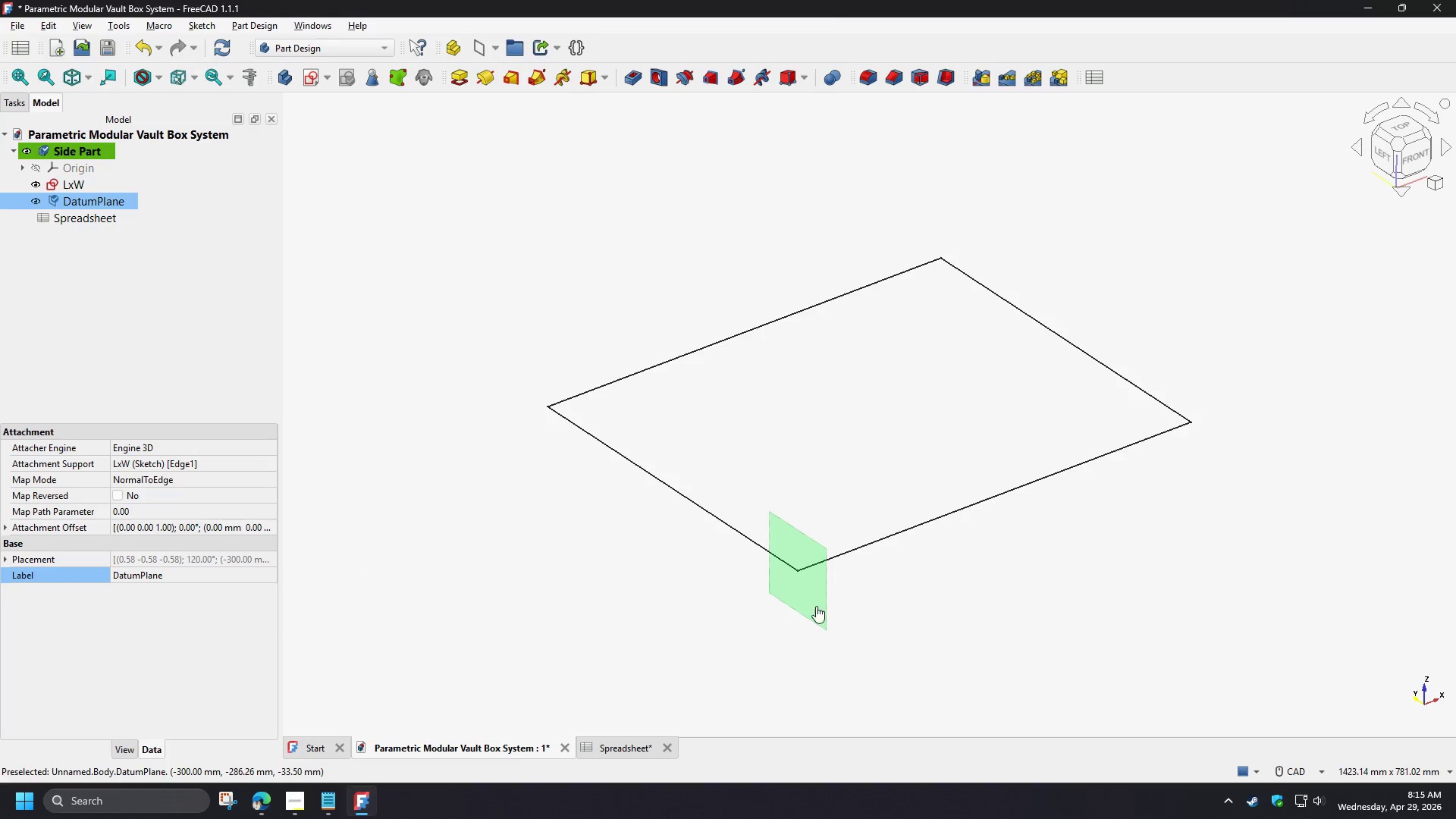 
double_click([816, 606])
 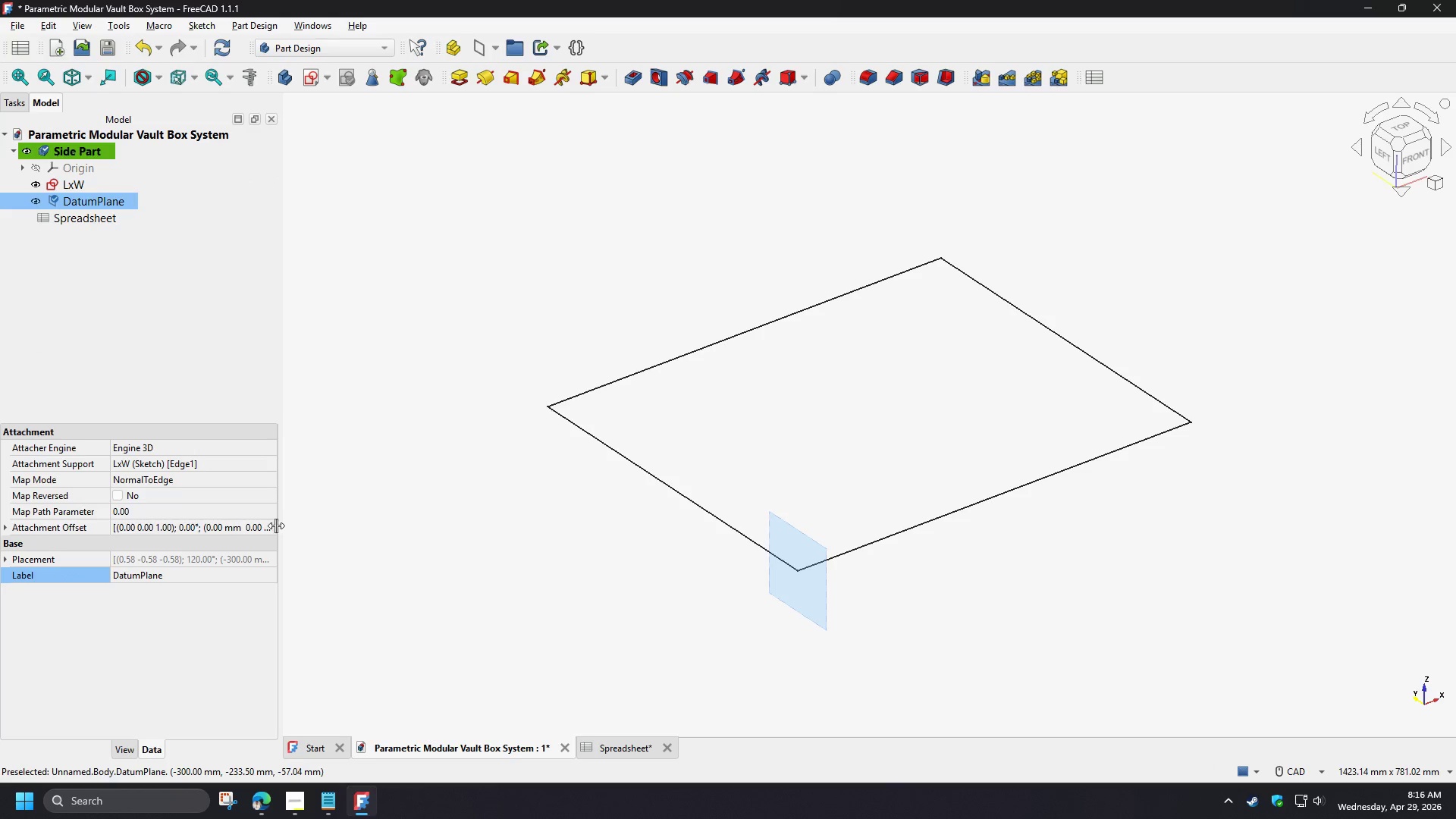 
double_click([271, 526])
 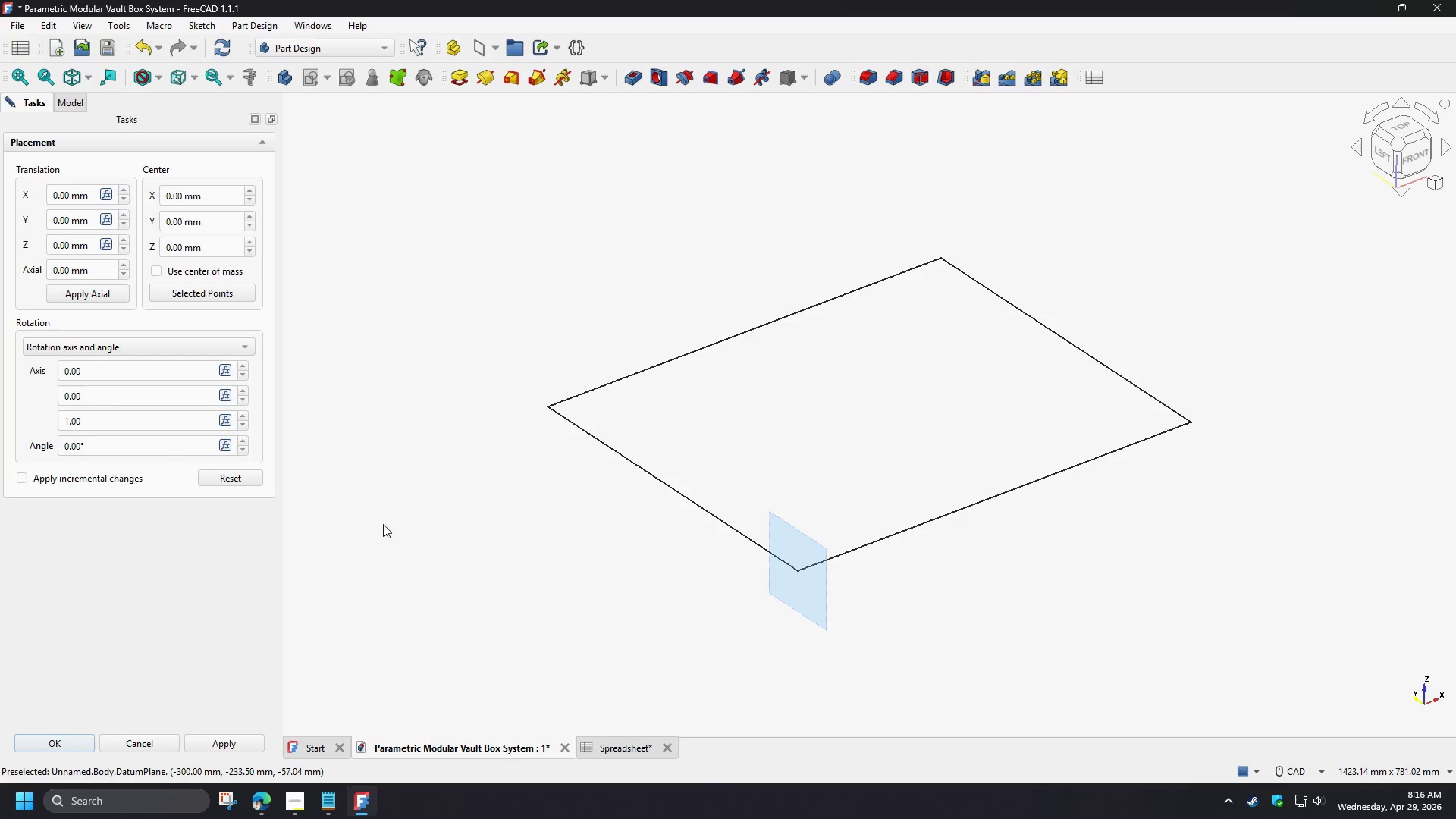 
left_click([526, 577])
 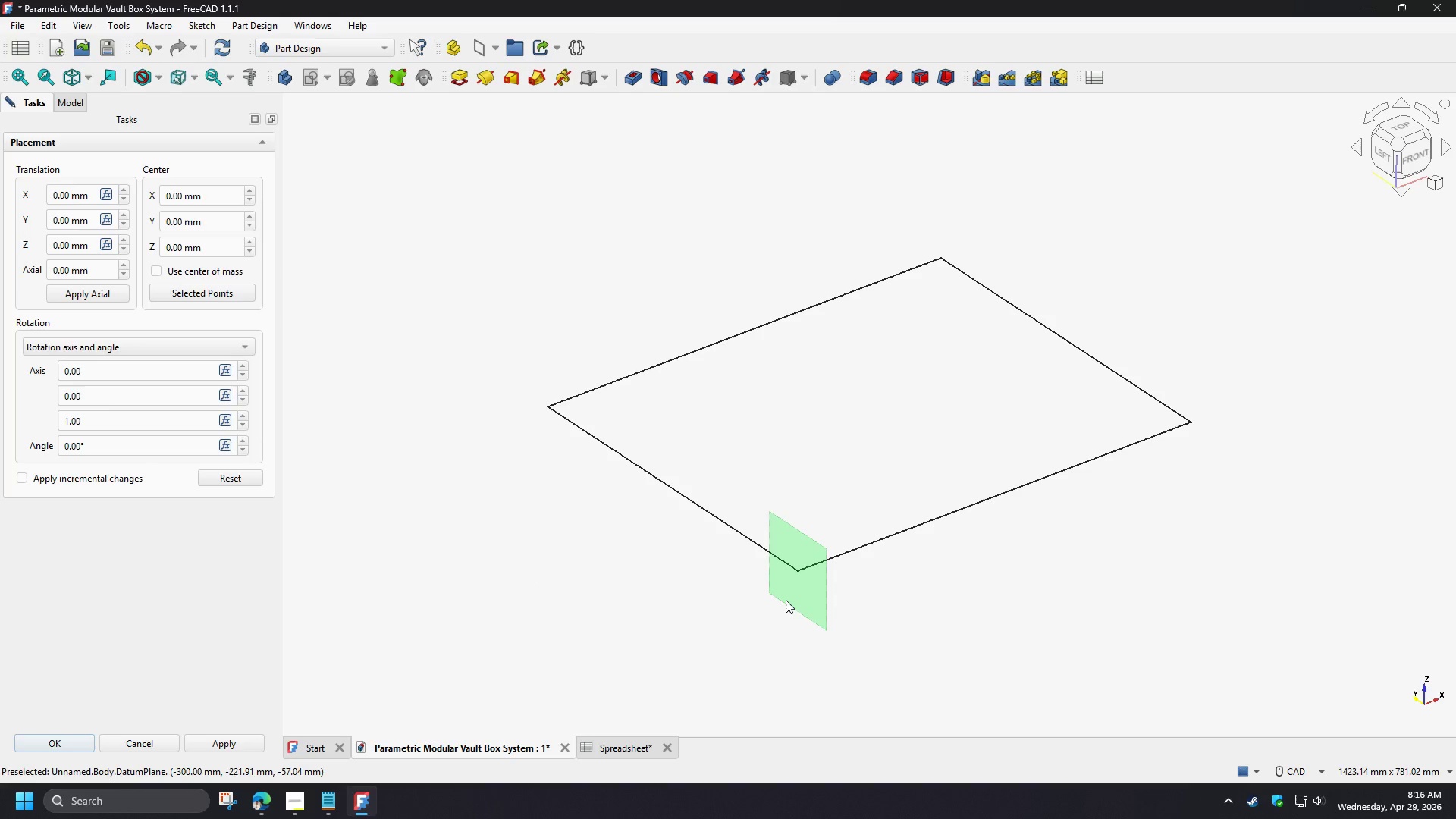 
left_click([786, 600])
 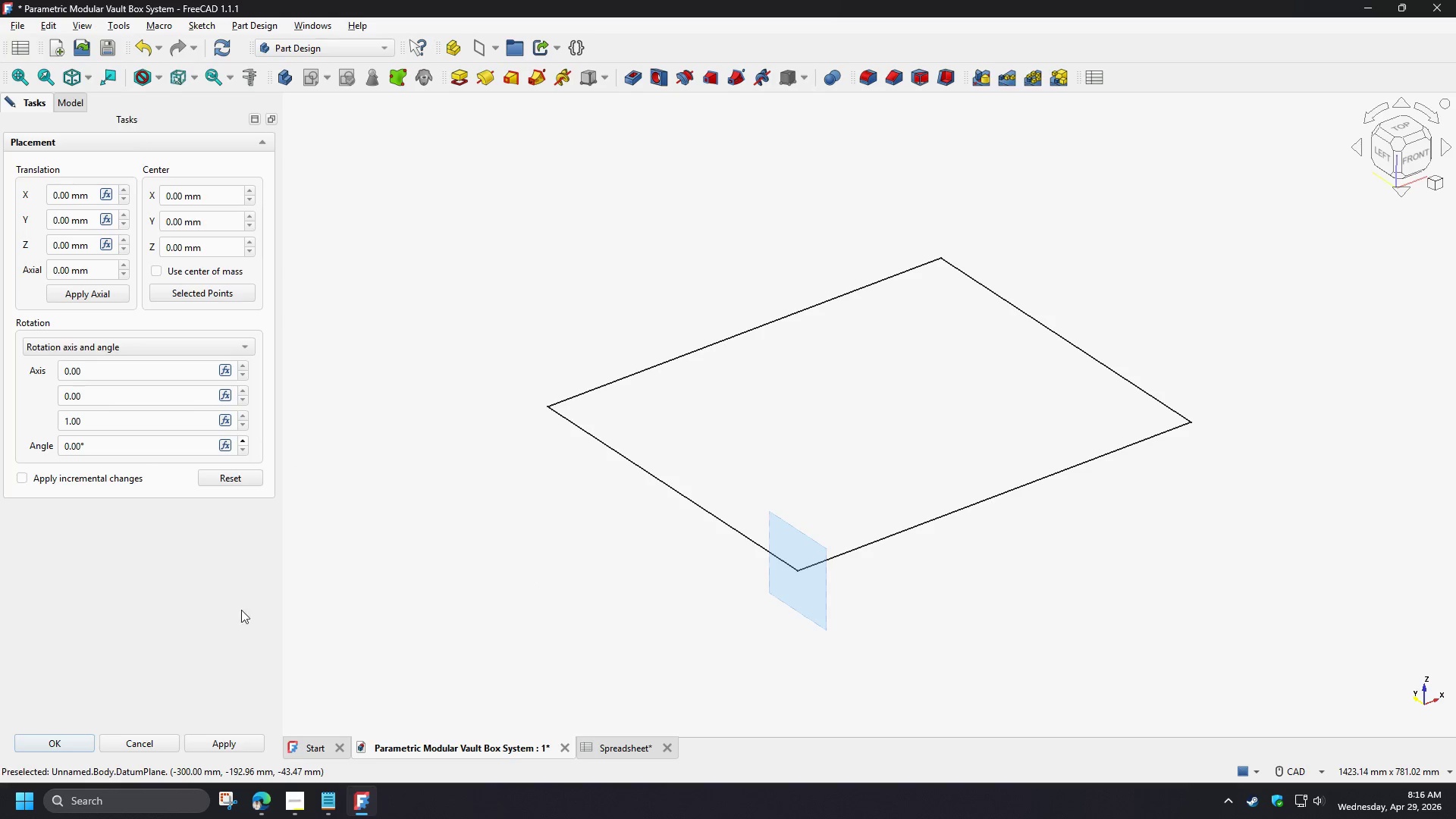 
left_click([154, 740])
 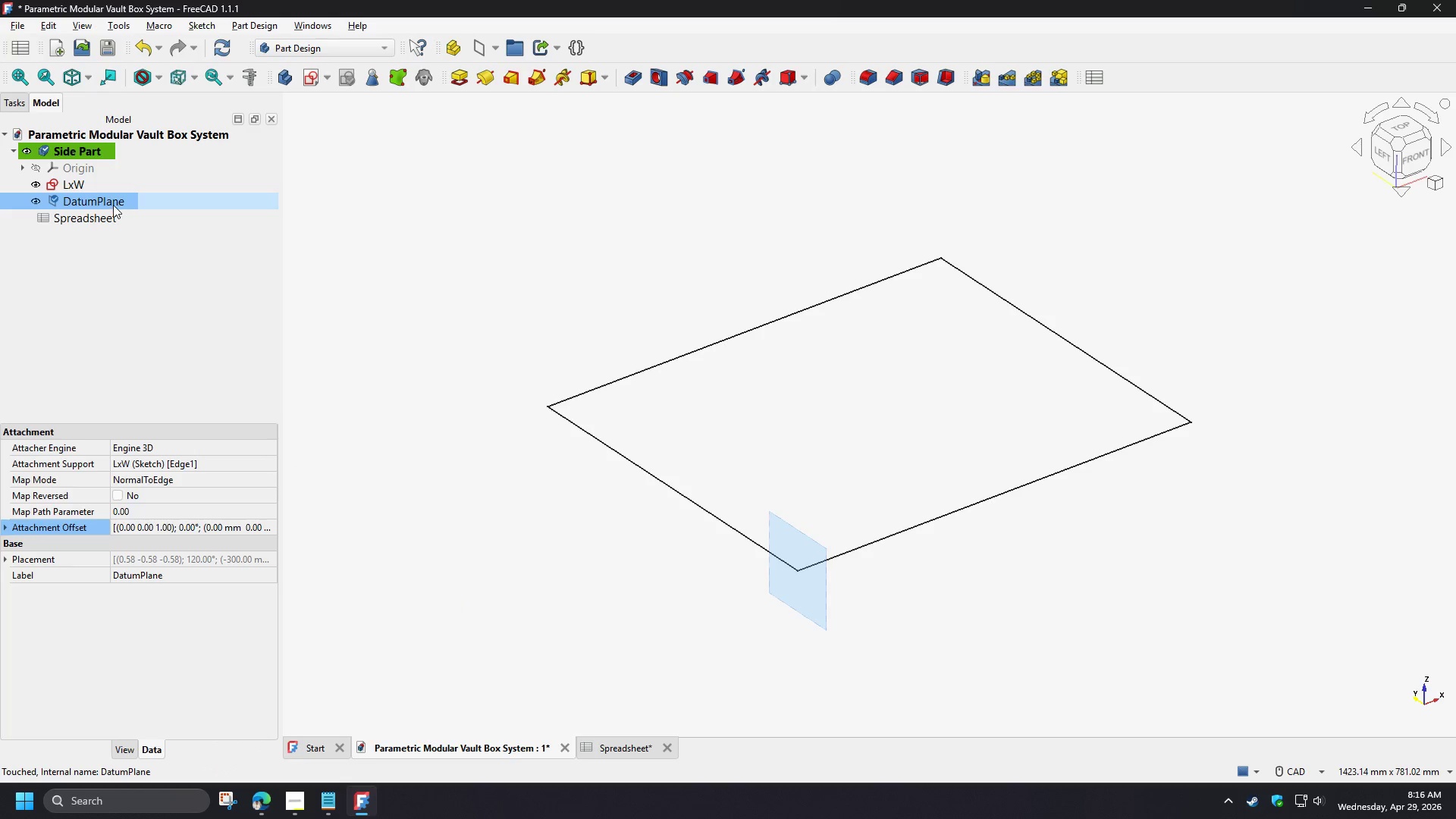 
double_click([102, 205])
 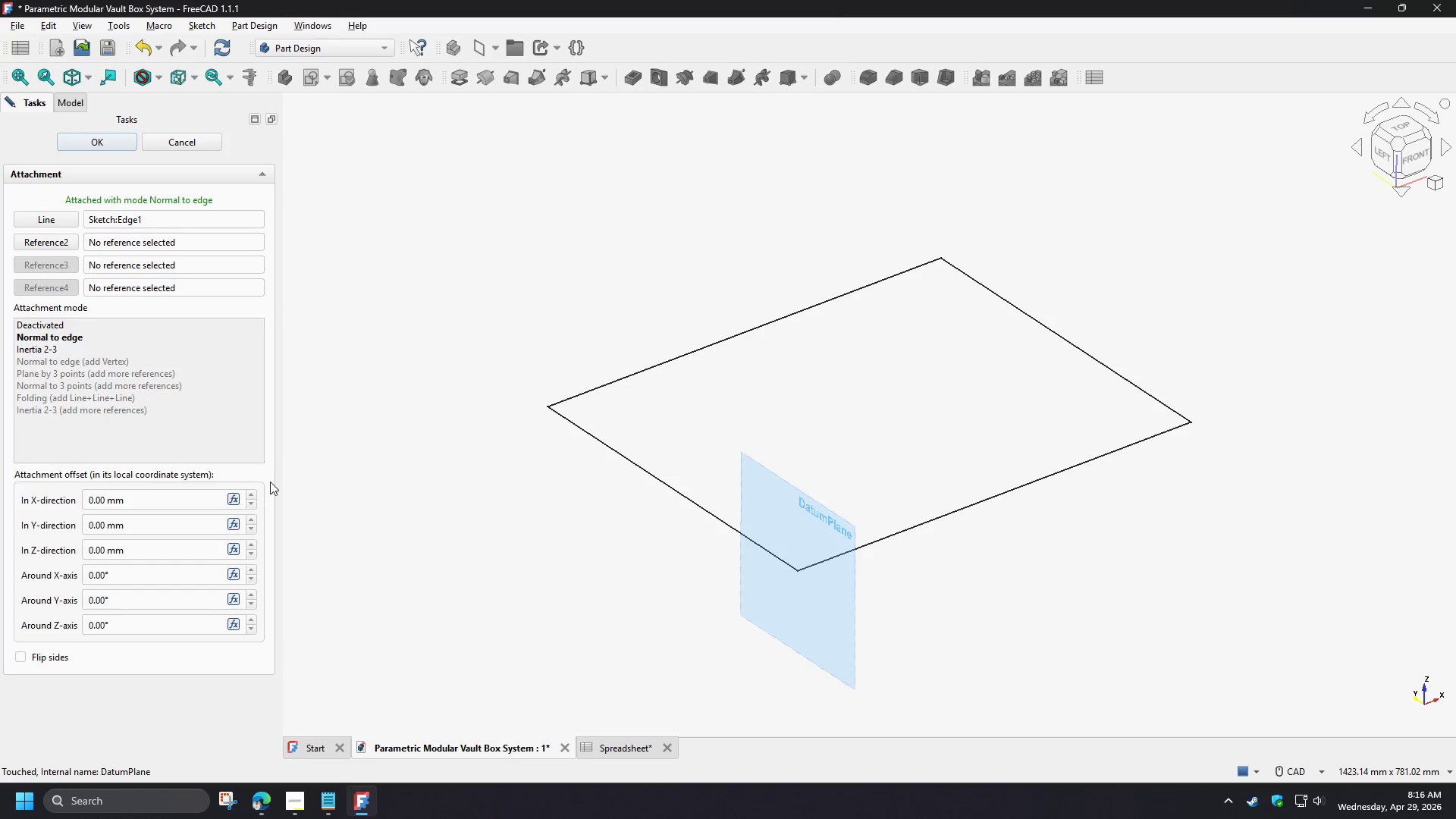 
mouse_move([170, 595])
 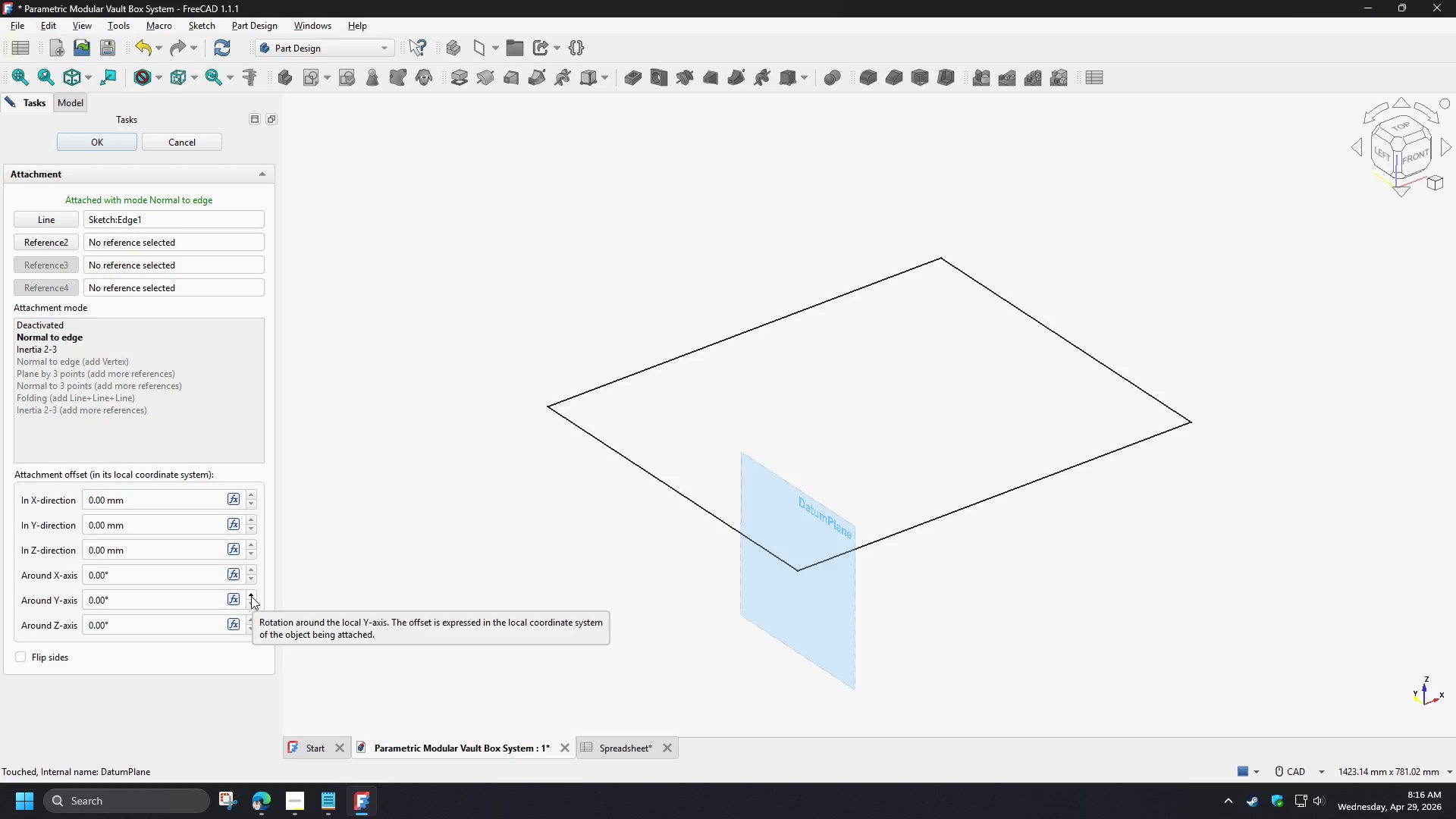 
double_click([251, 596])
 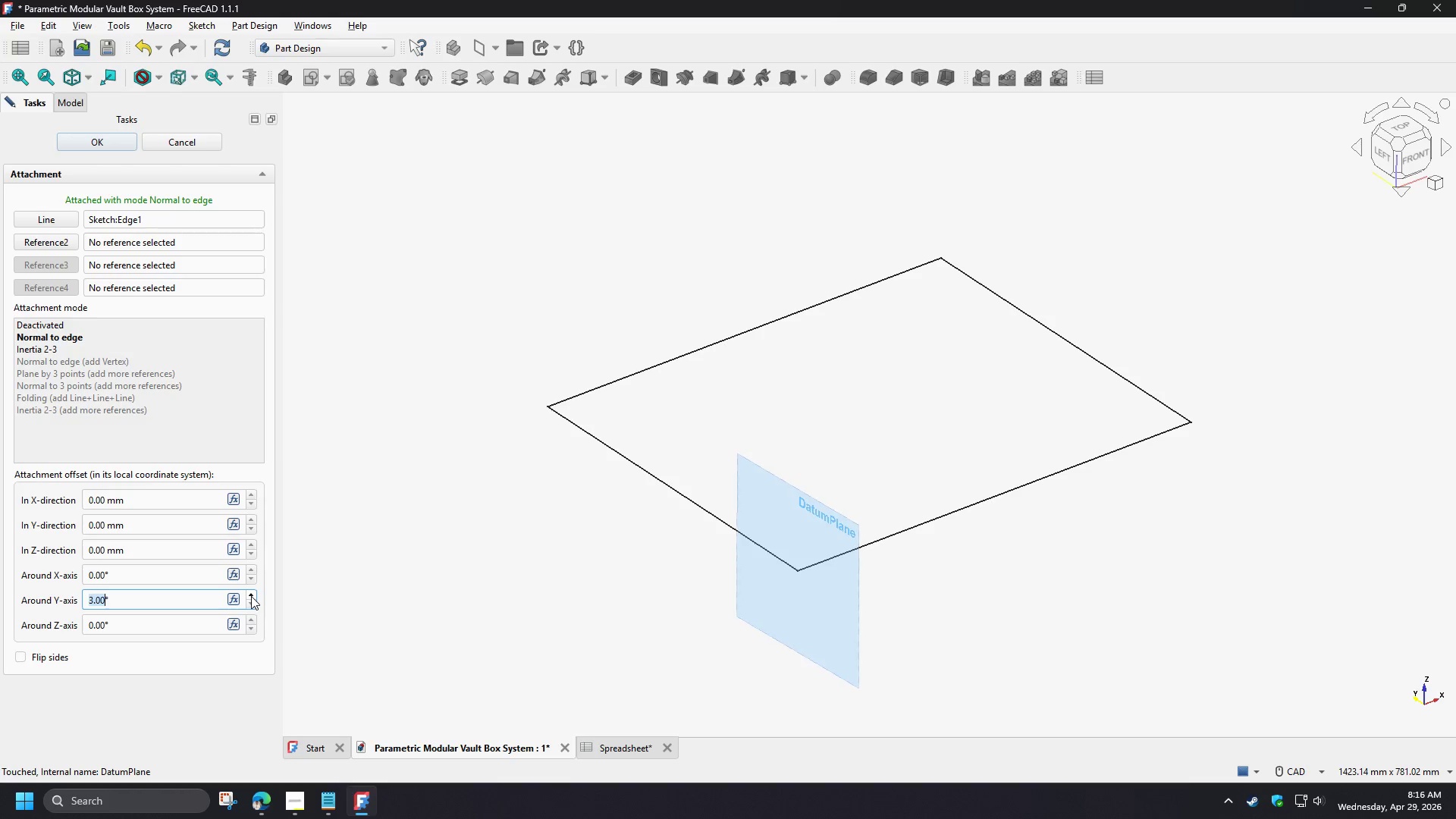 
triple_click([251, 596])
 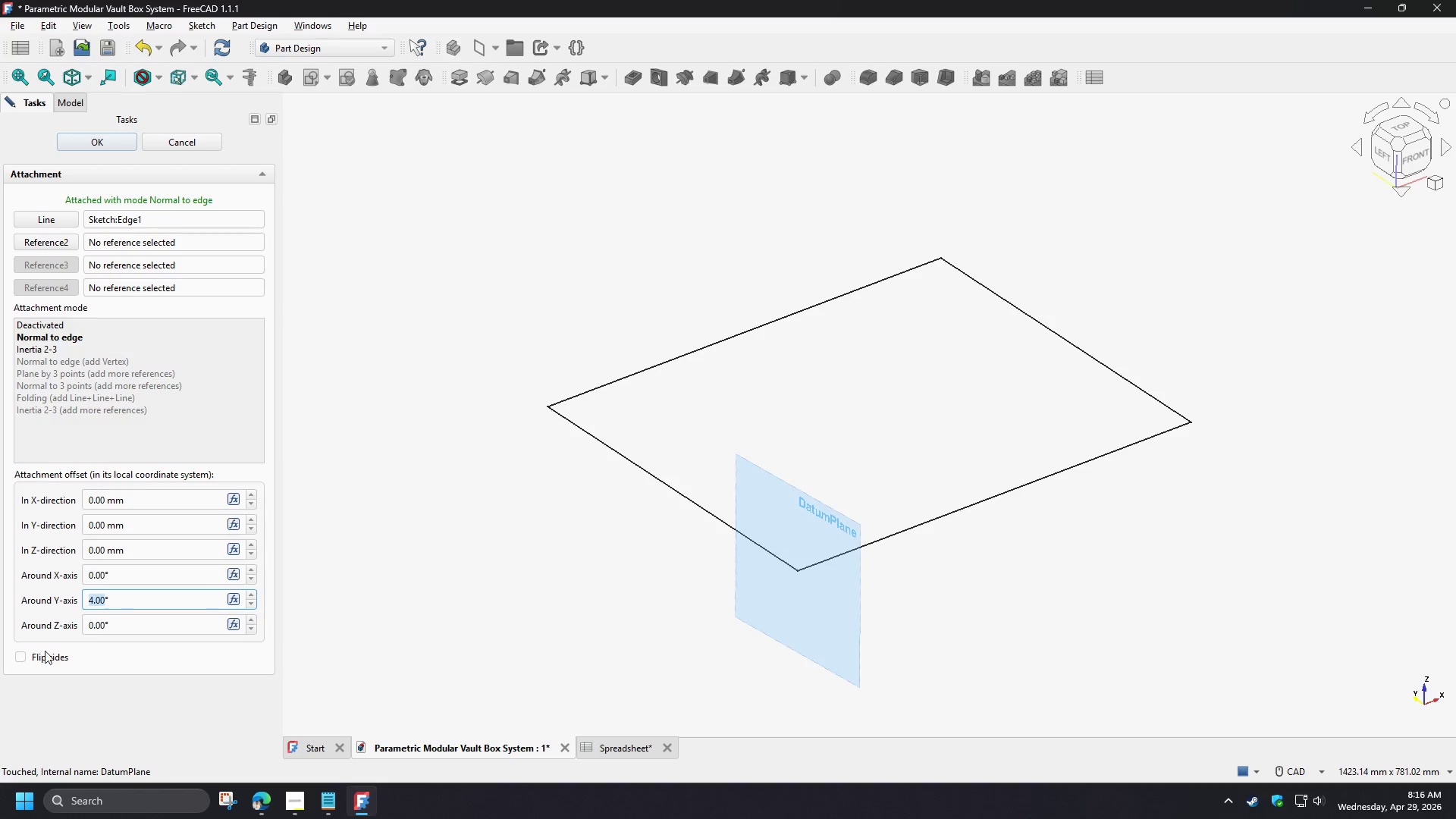 
mouse_move([123, 595])
 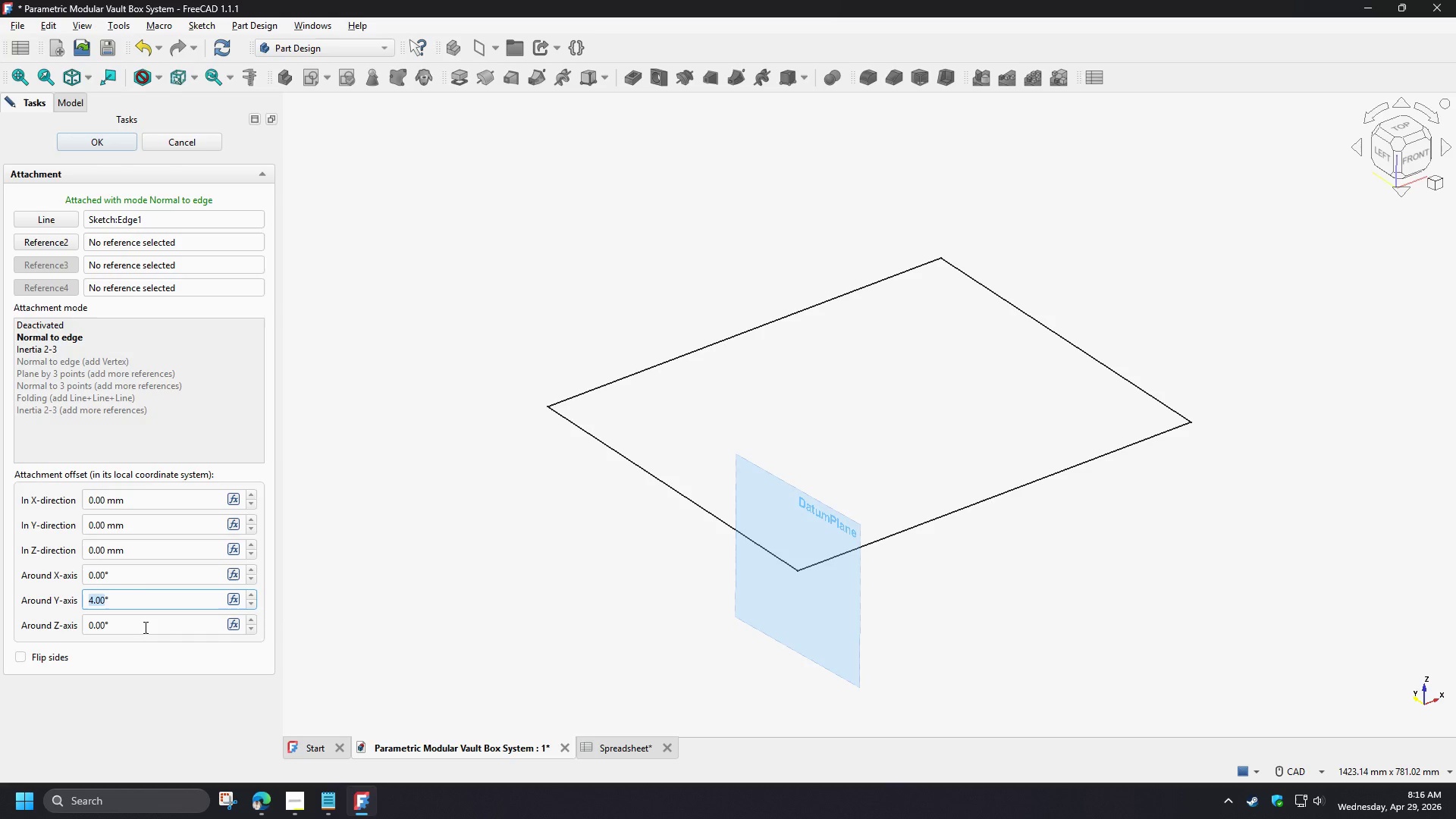 
key(Numpad9)
 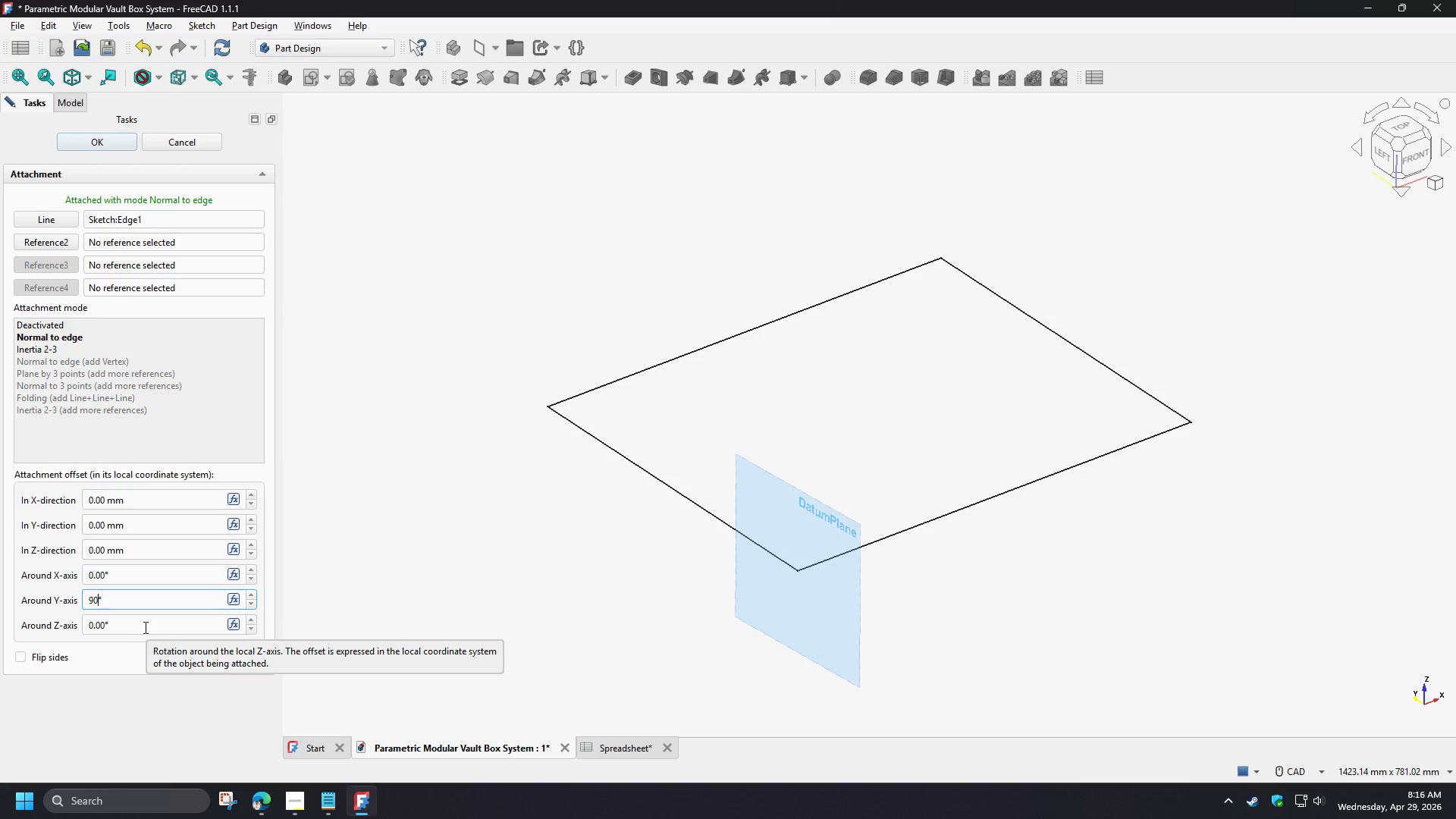 
key(Numpad0)
 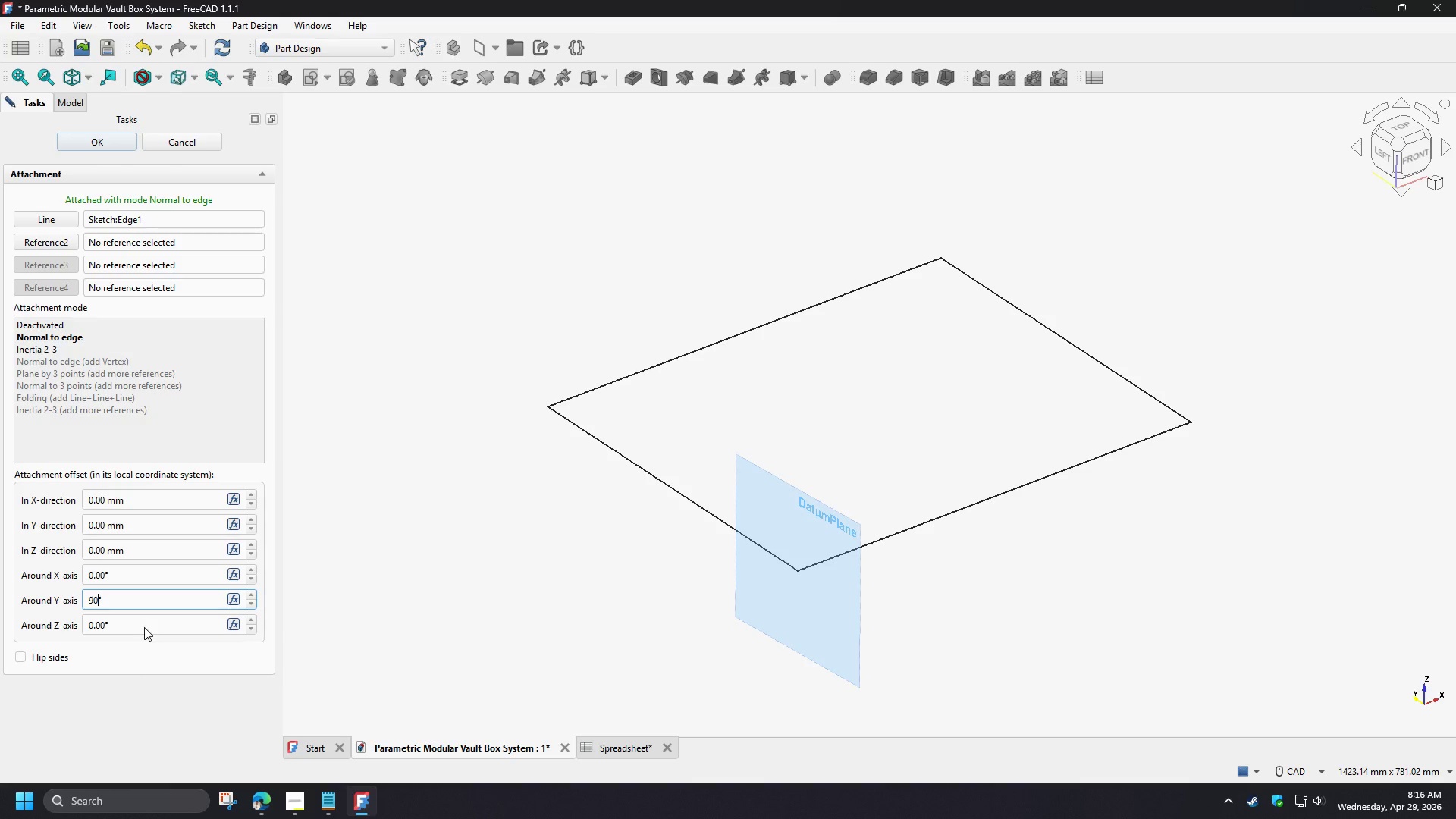 
key(NumpadEnter)
 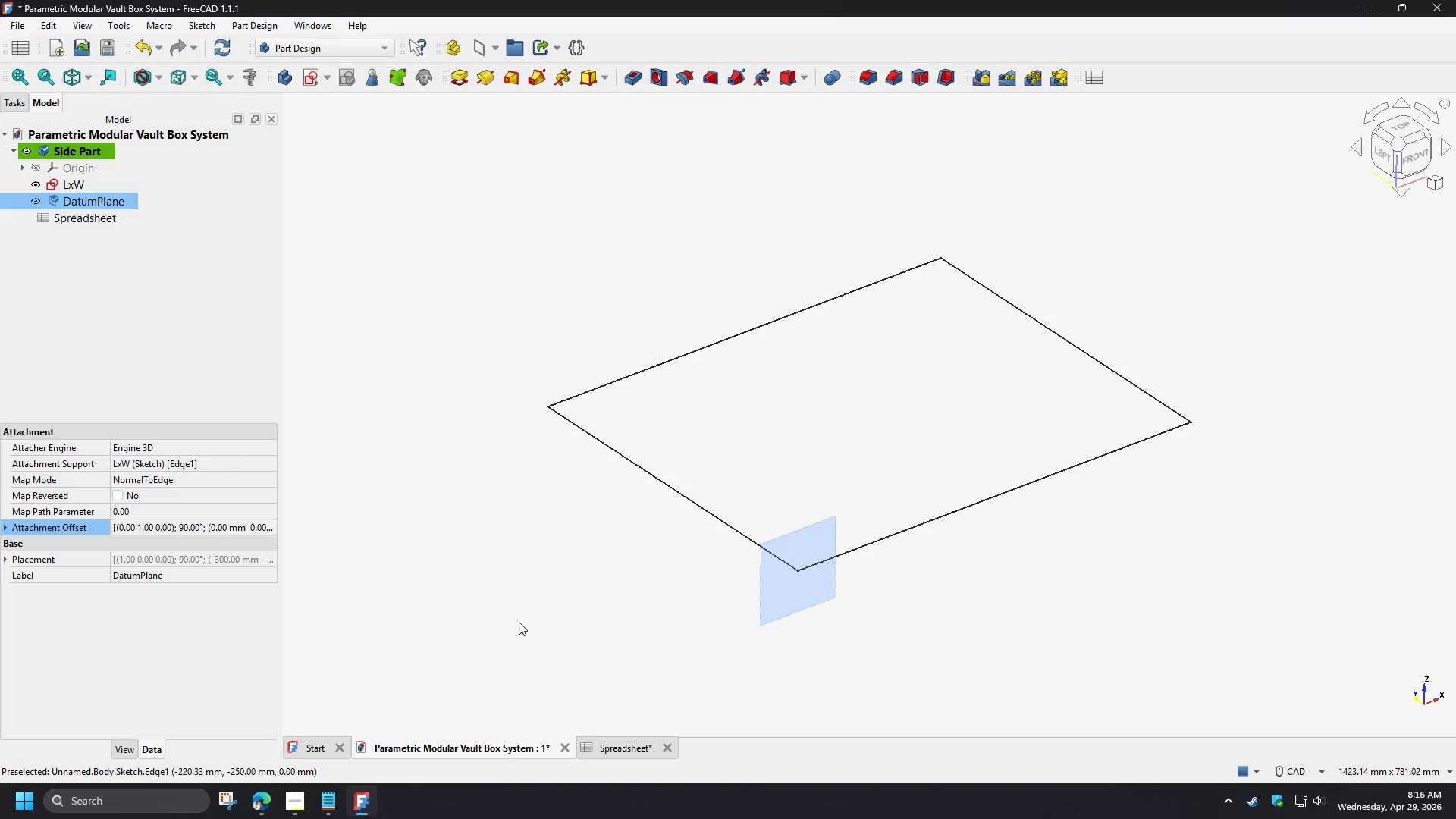 
left_click([603, 614])
 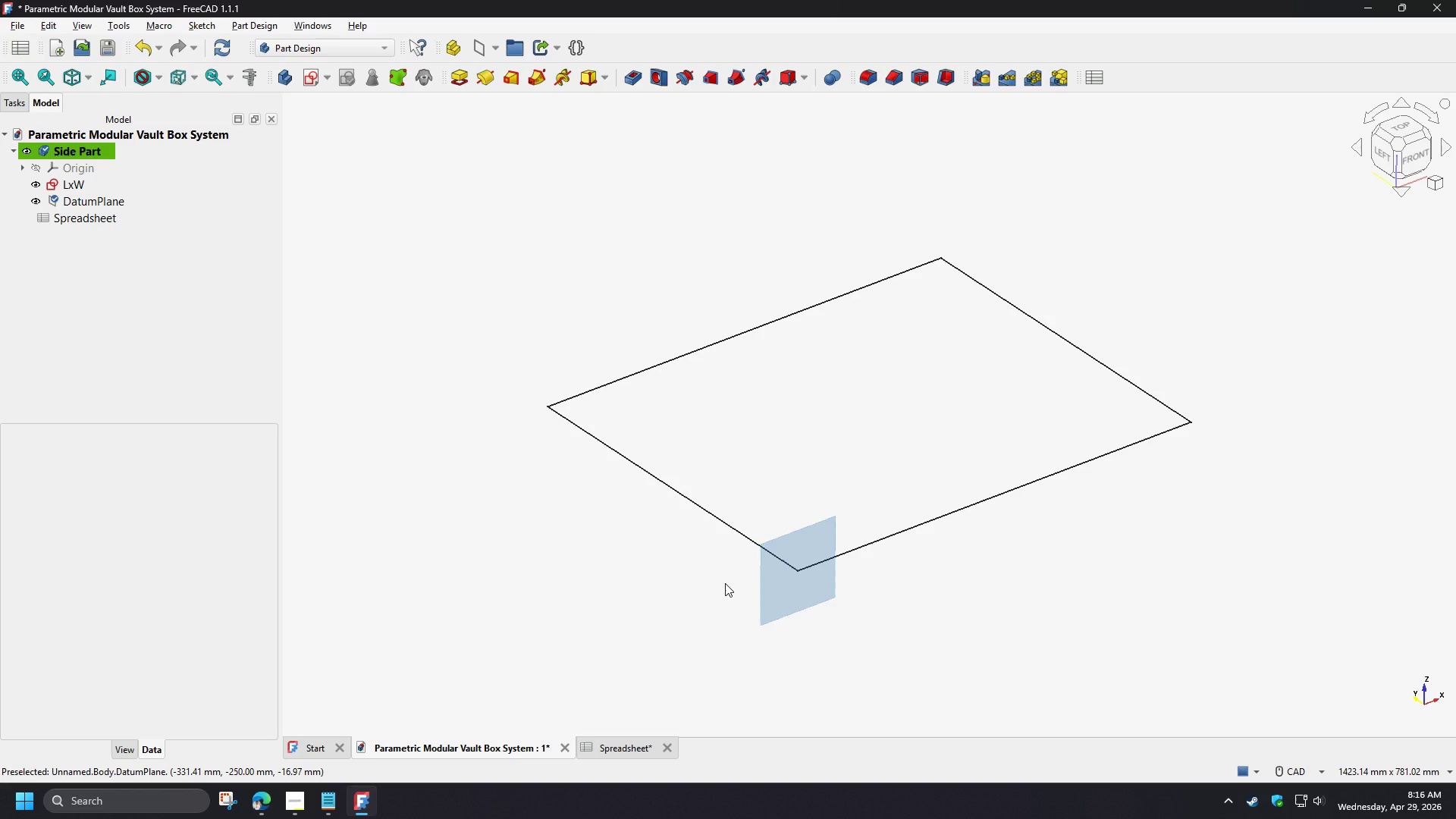 
wait(24.97)
 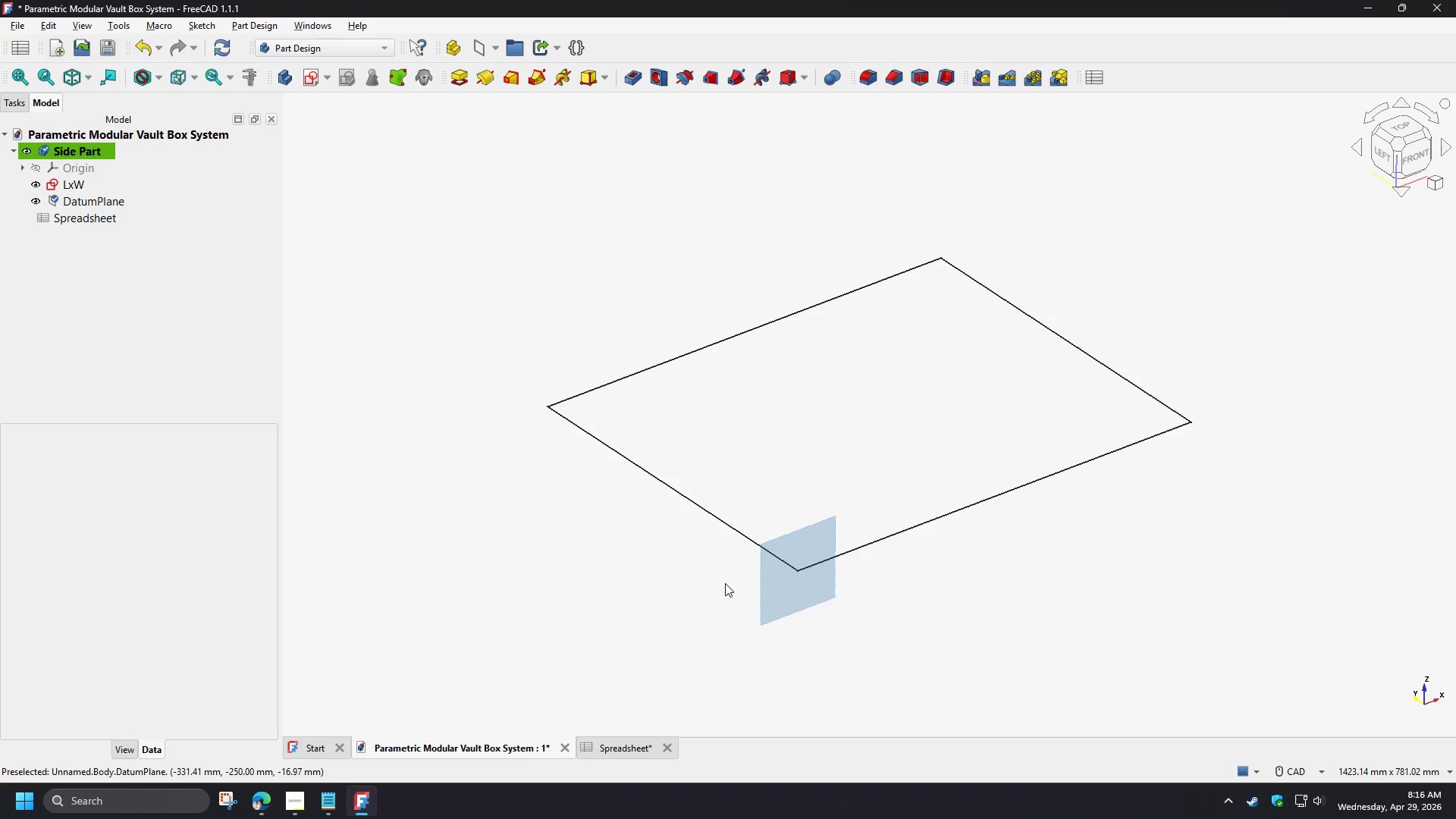 
scroll: coordinate [933, 596], scroll_direction: up, amount: 3.0
 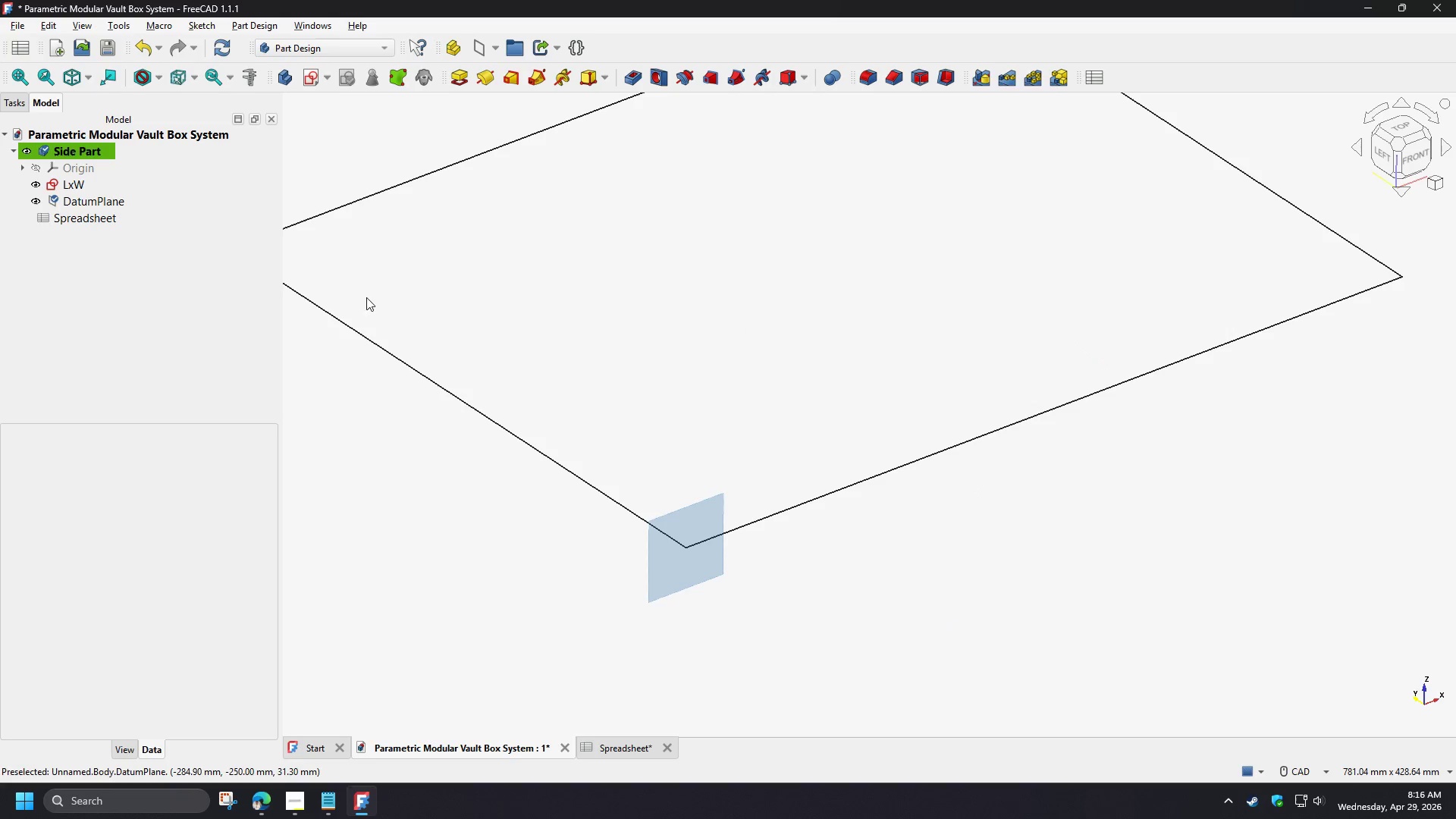 
left_click([700, 512])
 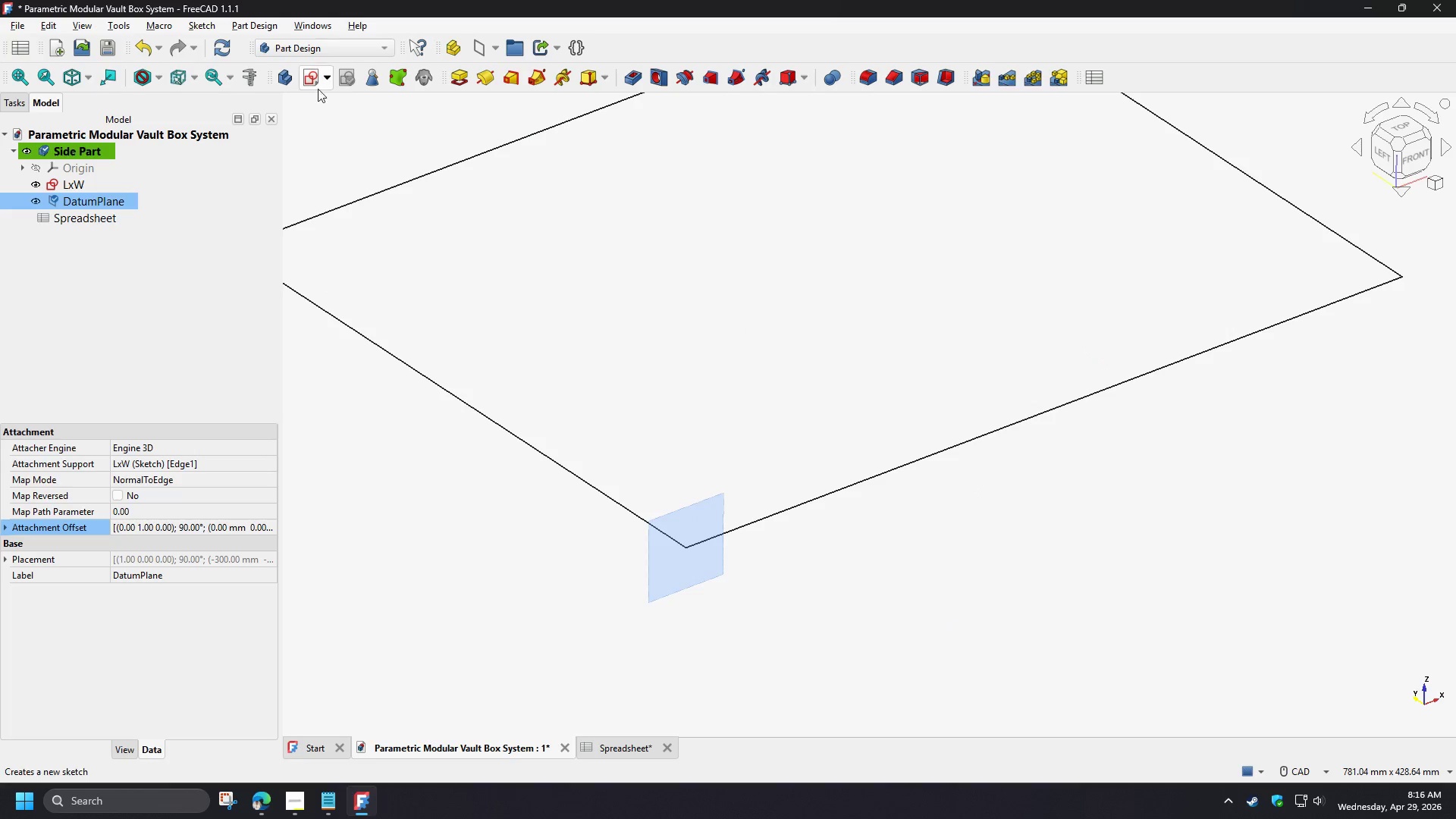 
left_click([311, 83])
 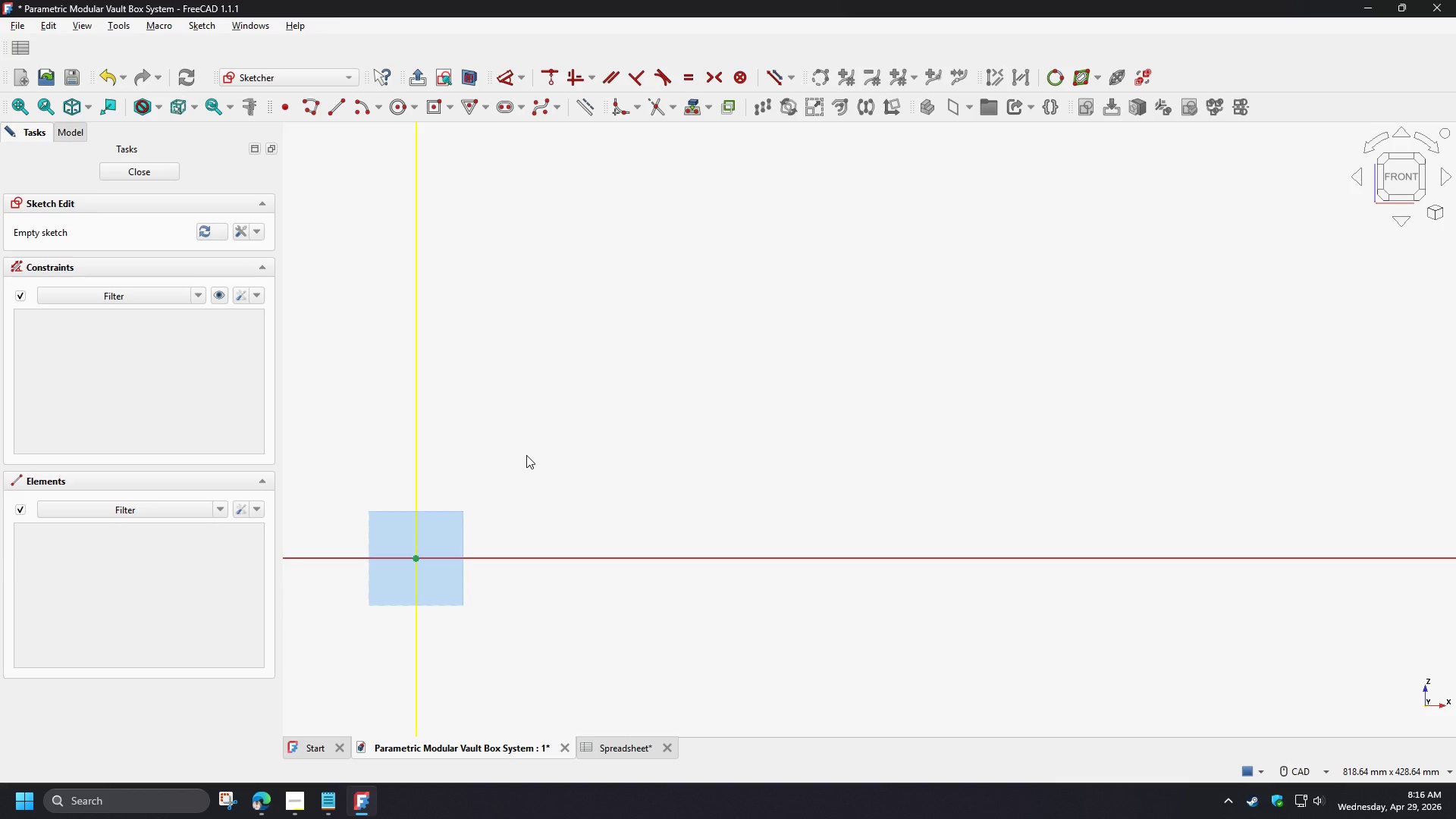 
left_click([592, 755])
 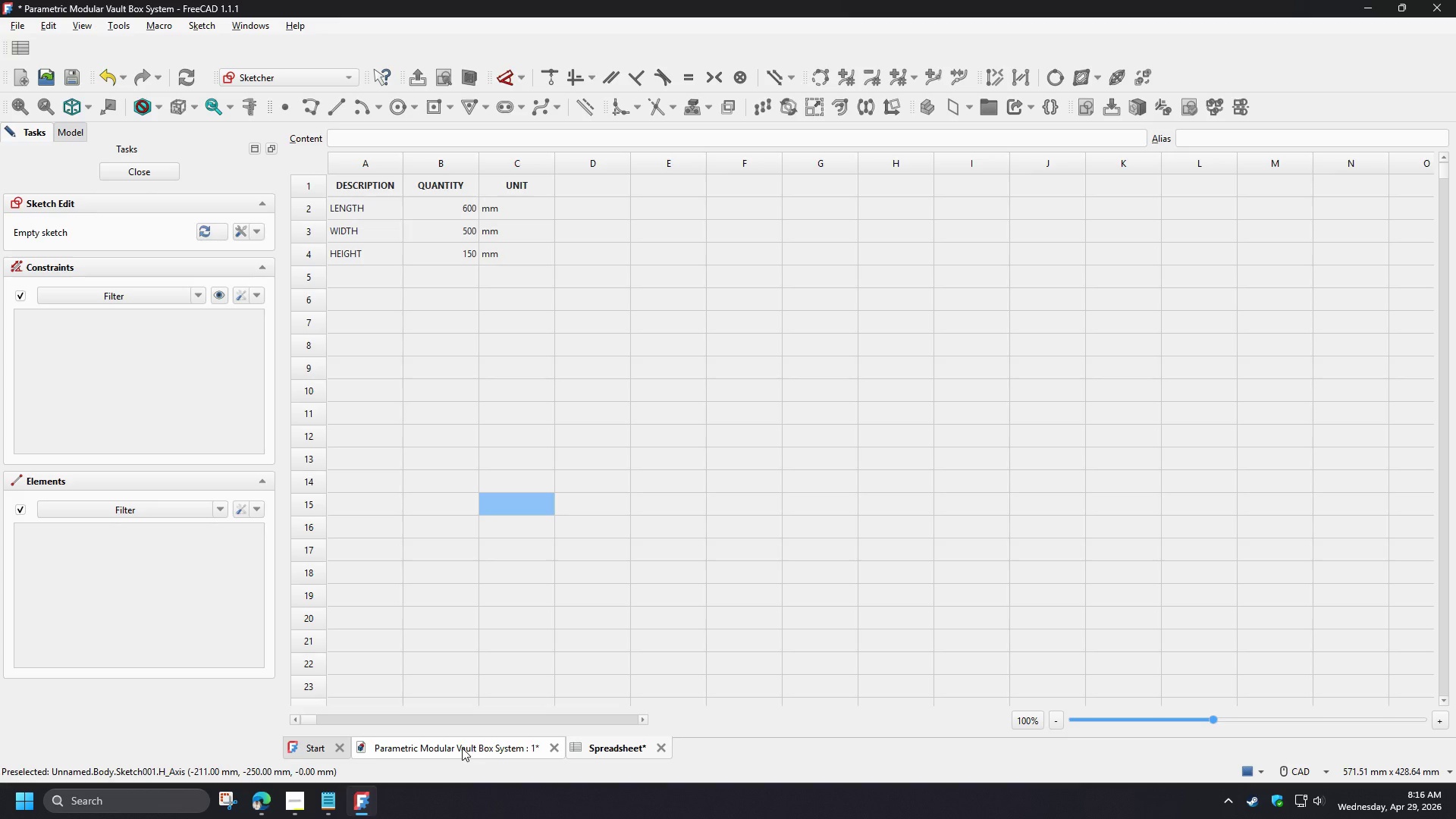 
left_click([462, 748])
 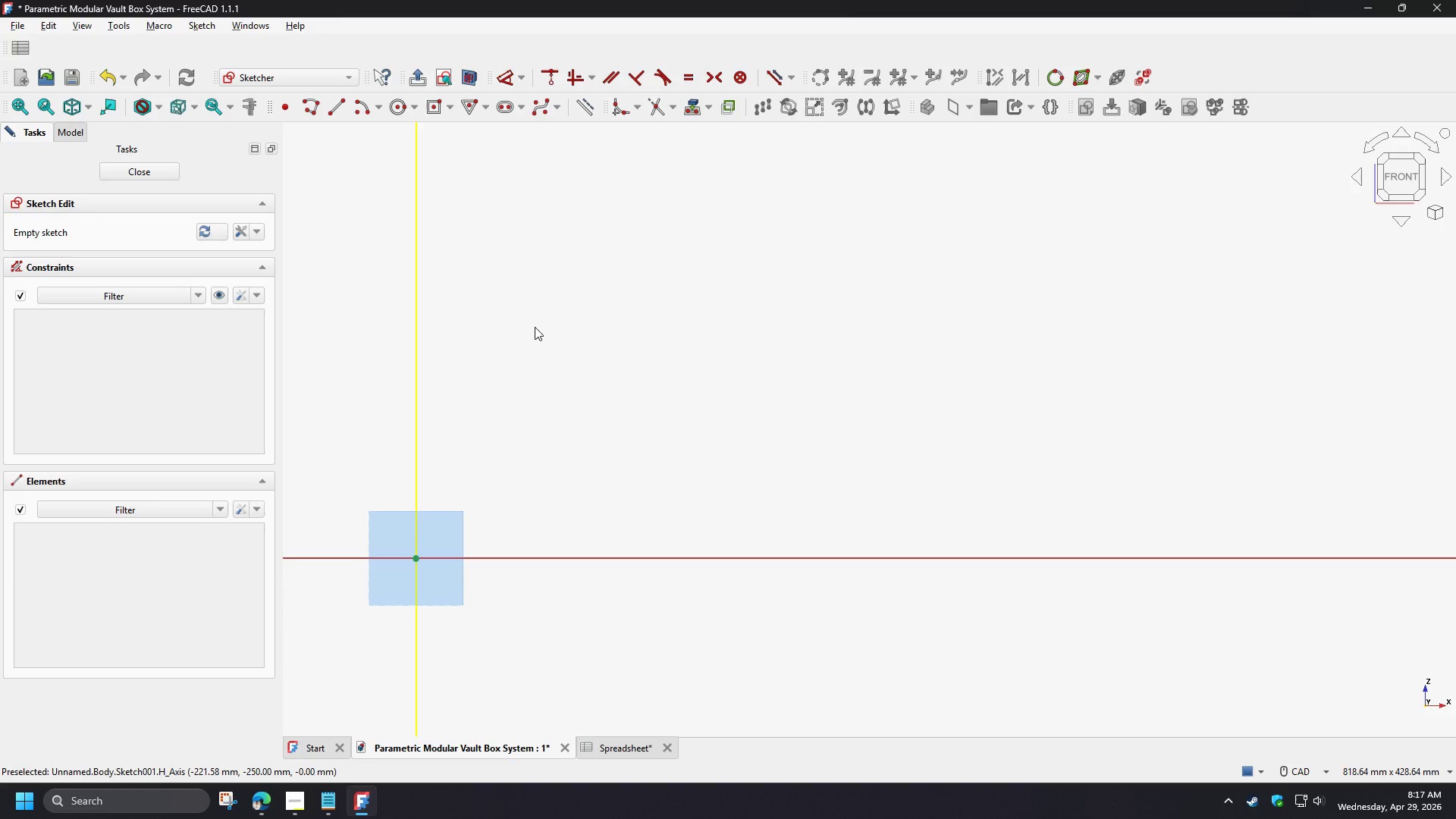 
wait(18.98)
 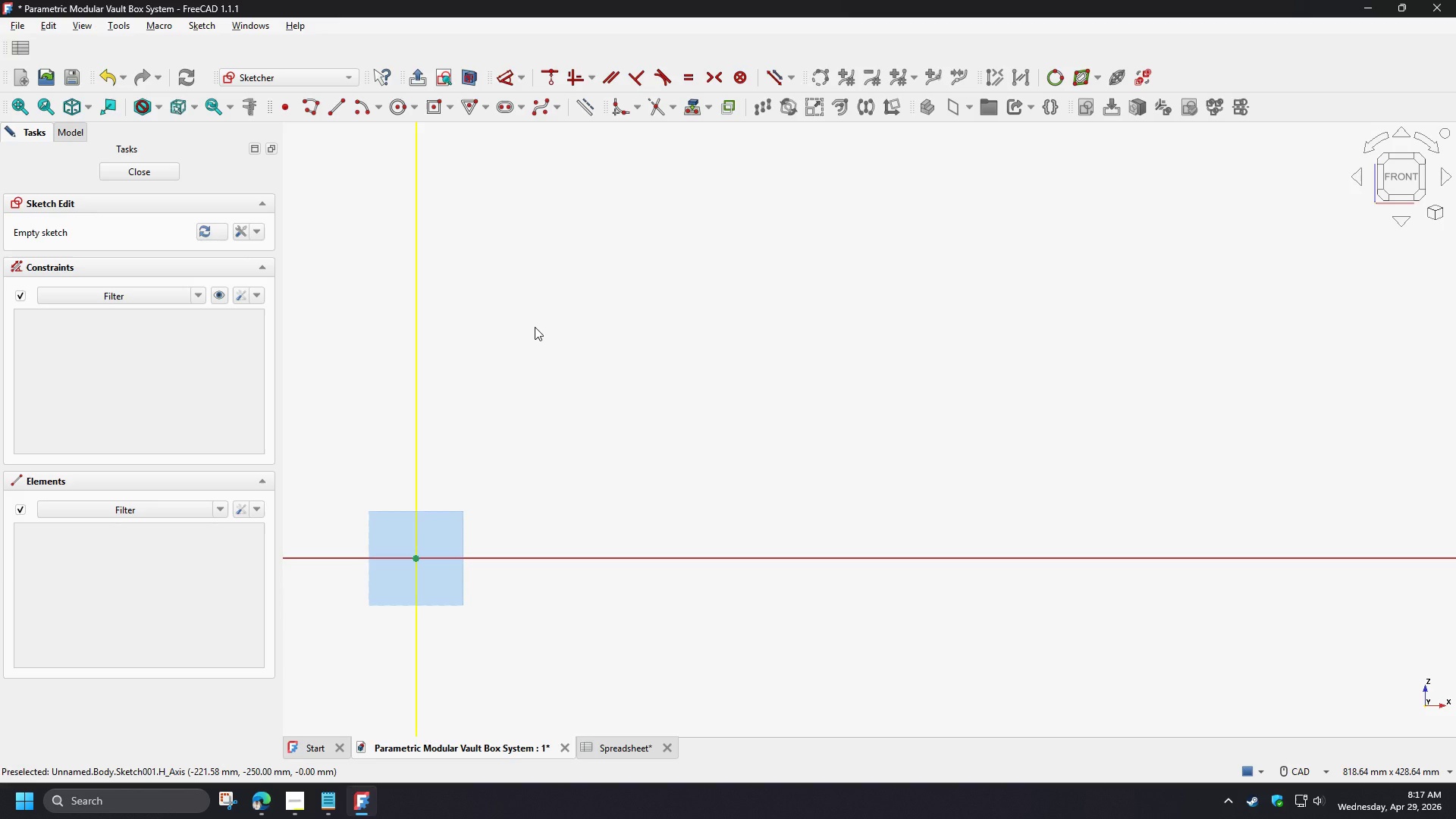 
left_click([449, 111])
 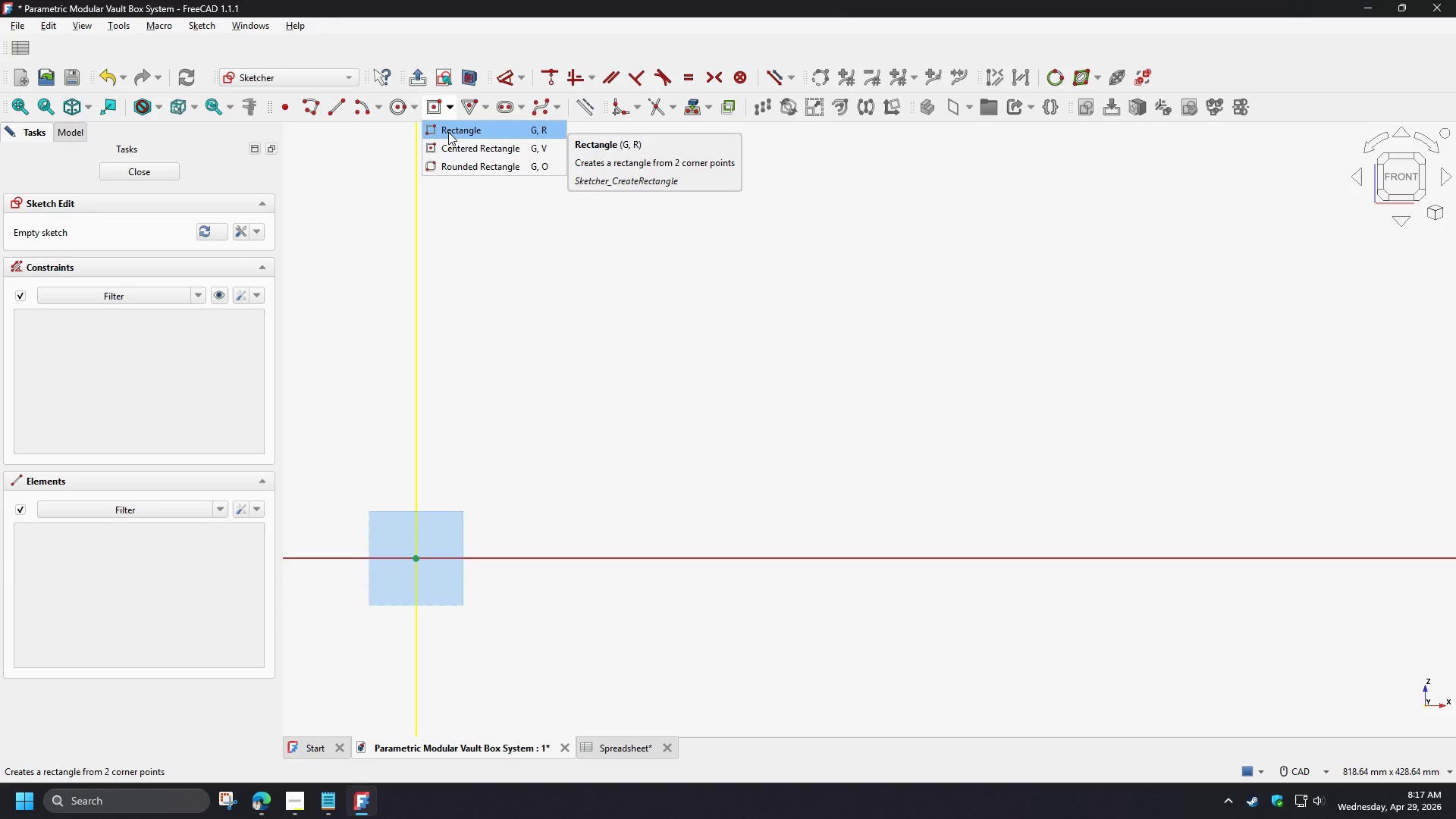 
left_click([448, 132])
 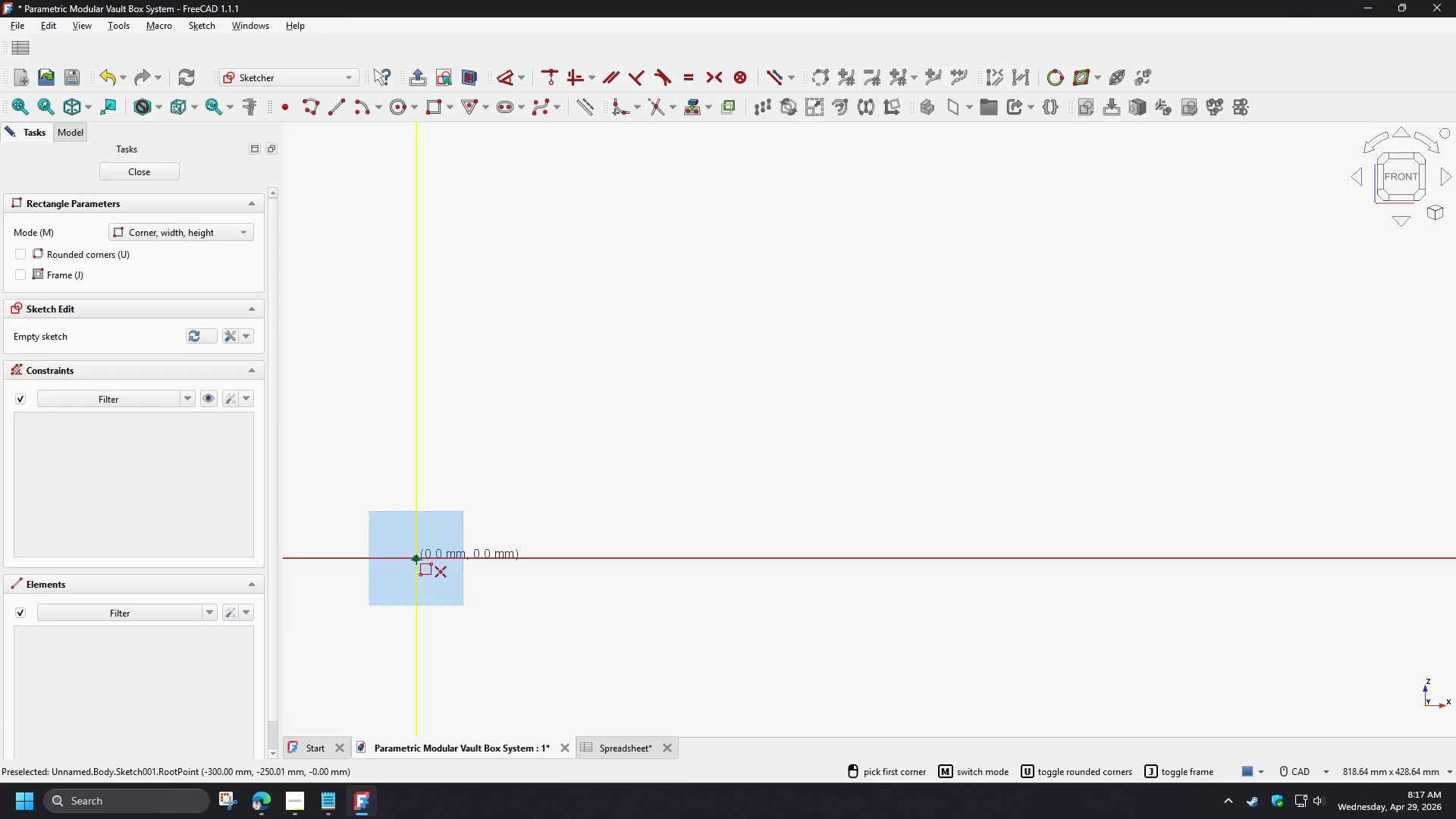 
left_click([416, 560])
 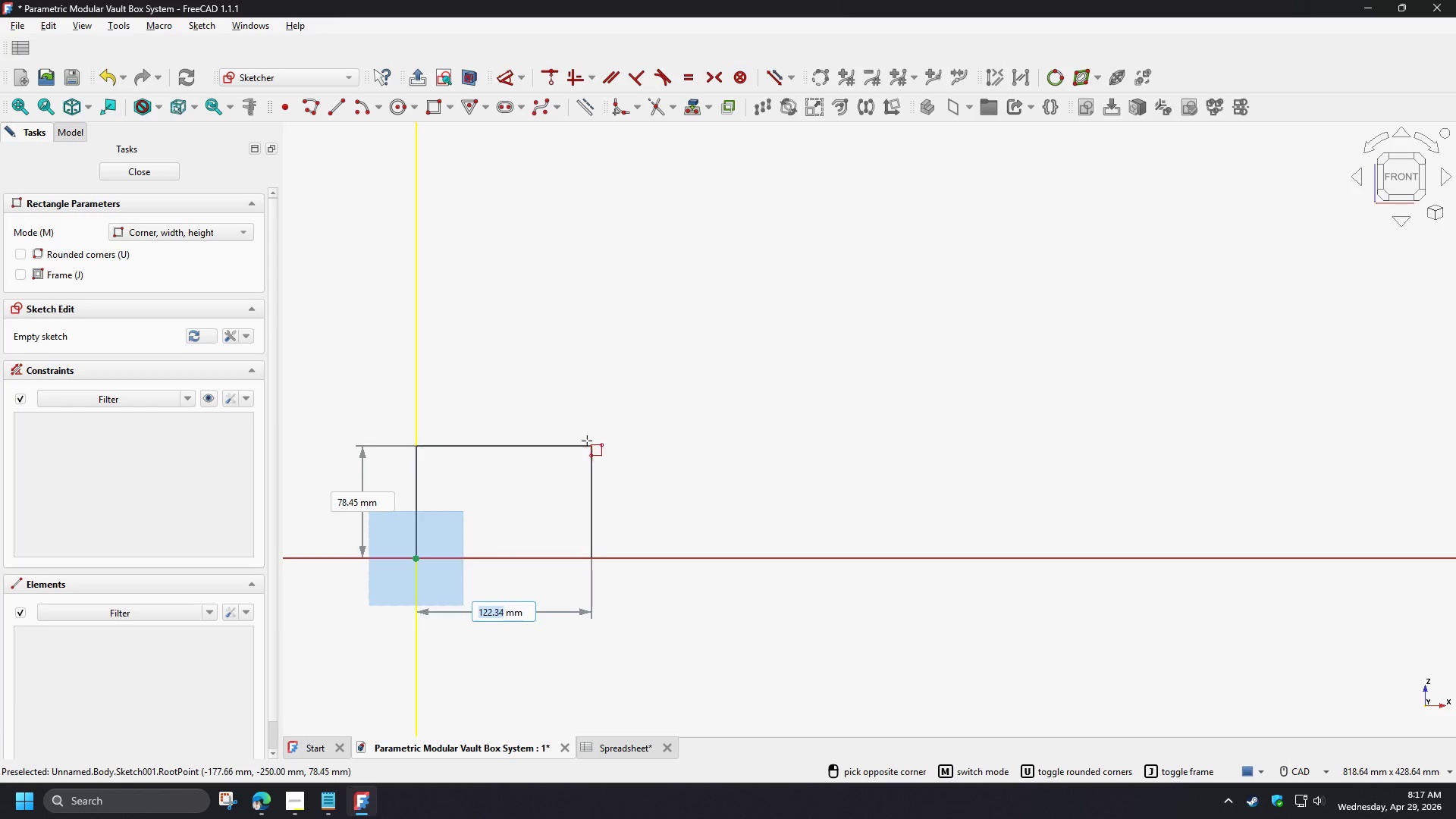 
scroll: coordinate [651, 413], scroll_direction: down, amount: 6.0
 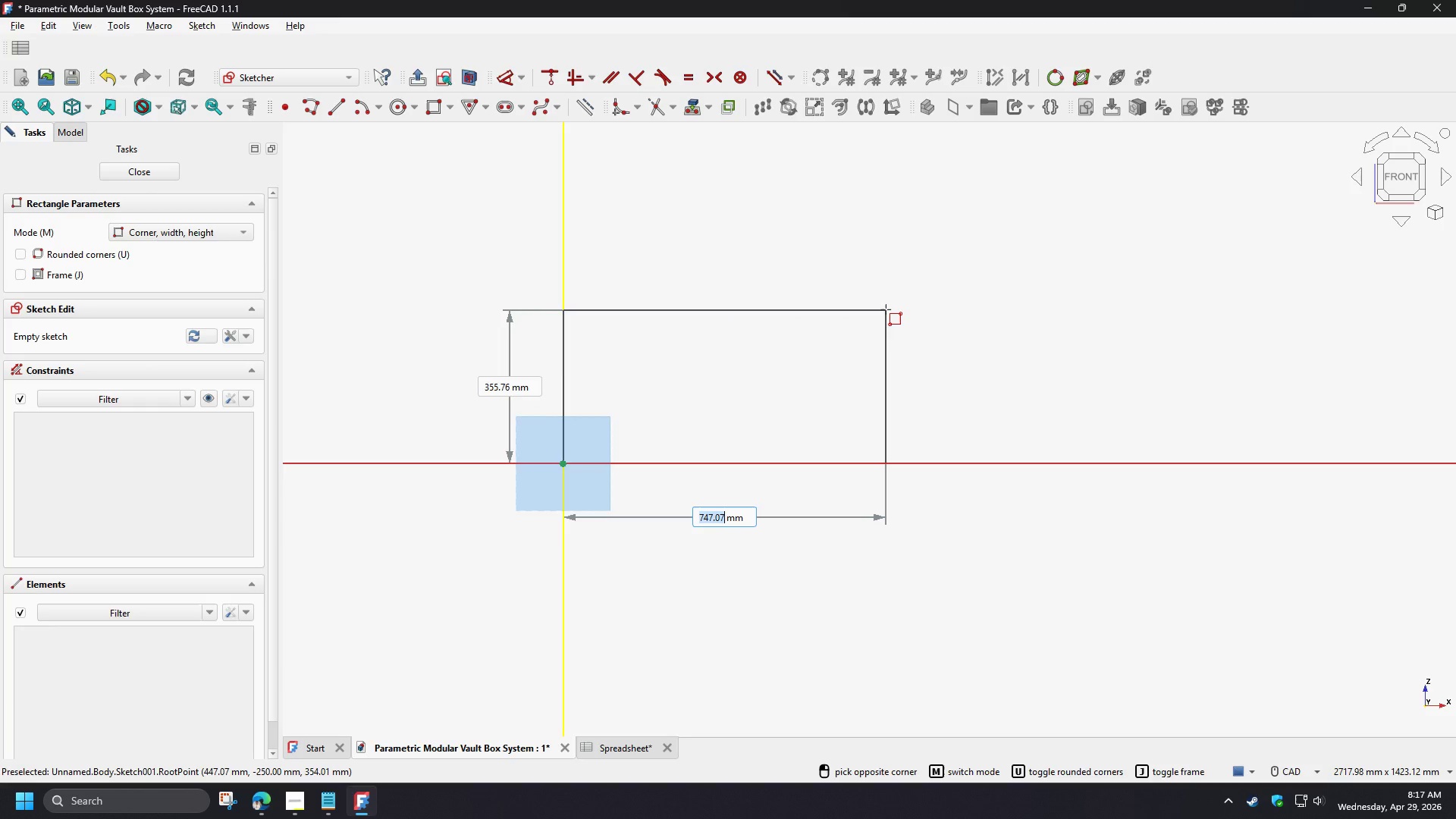 
left_click([886, 309])
 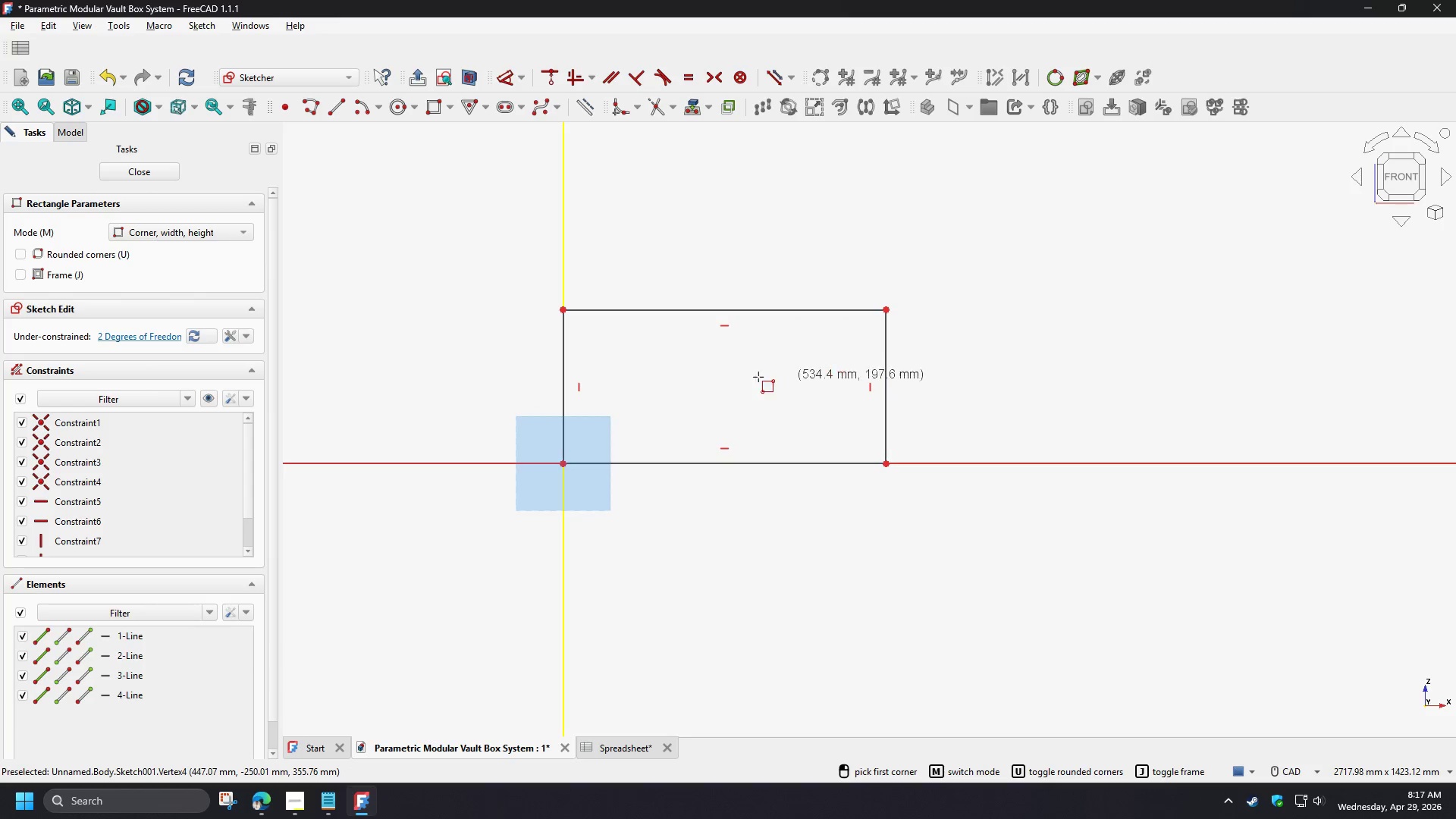 
right_click([736, 373])
 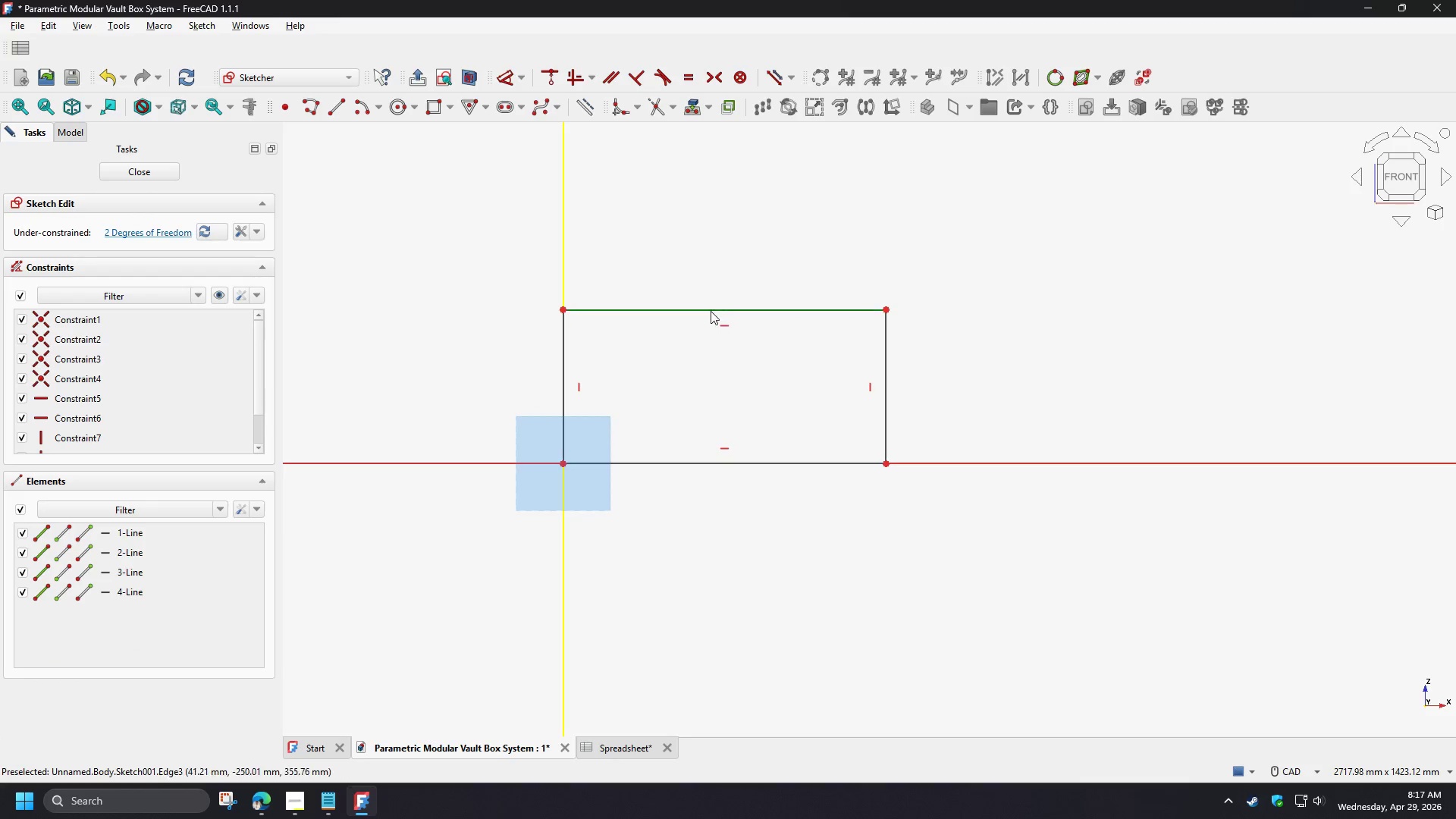 
left_click([711, 310])
 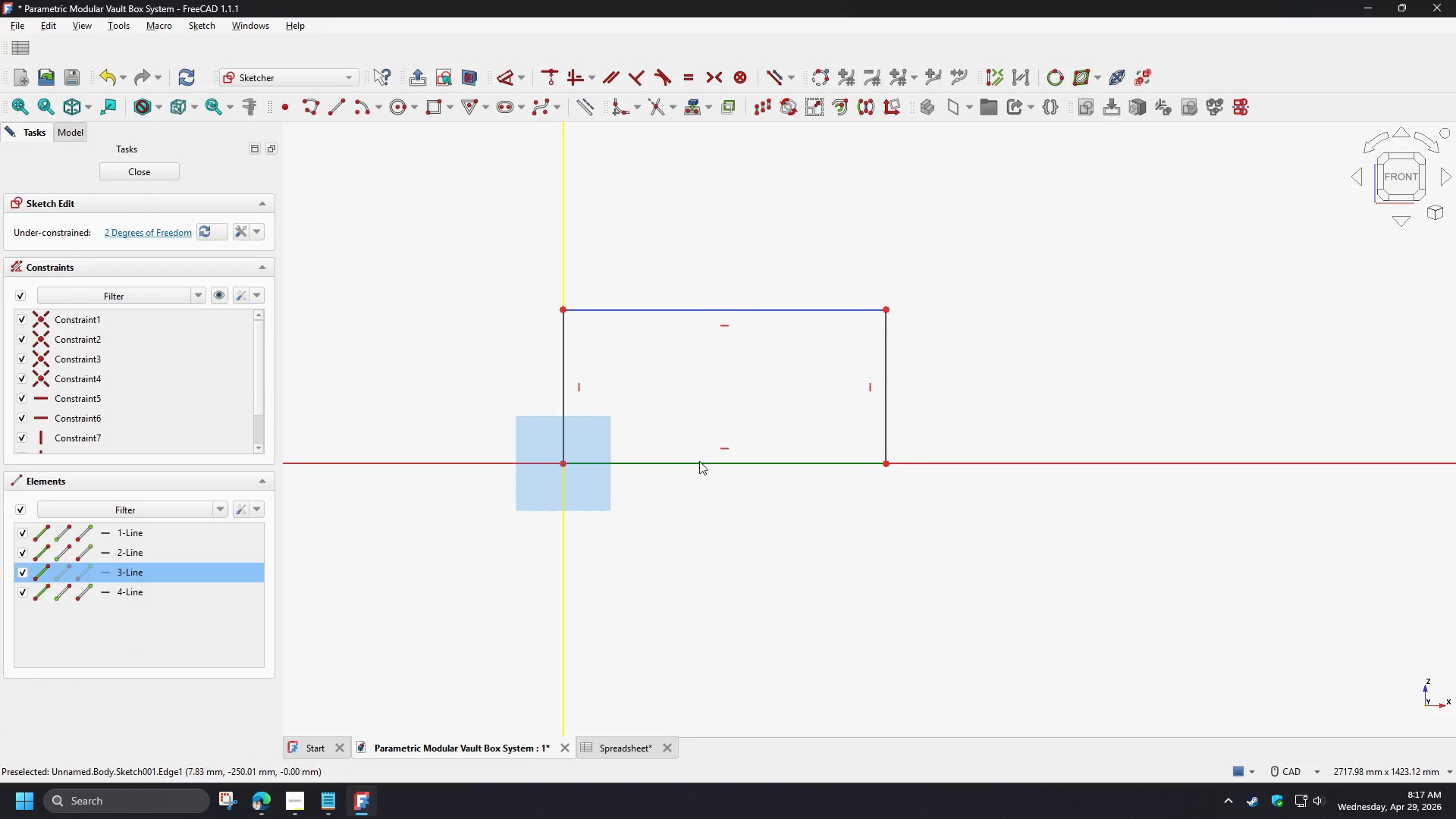 
scroll: coordinate [730, 406], scroll_direction: up, amount: 3.0
 